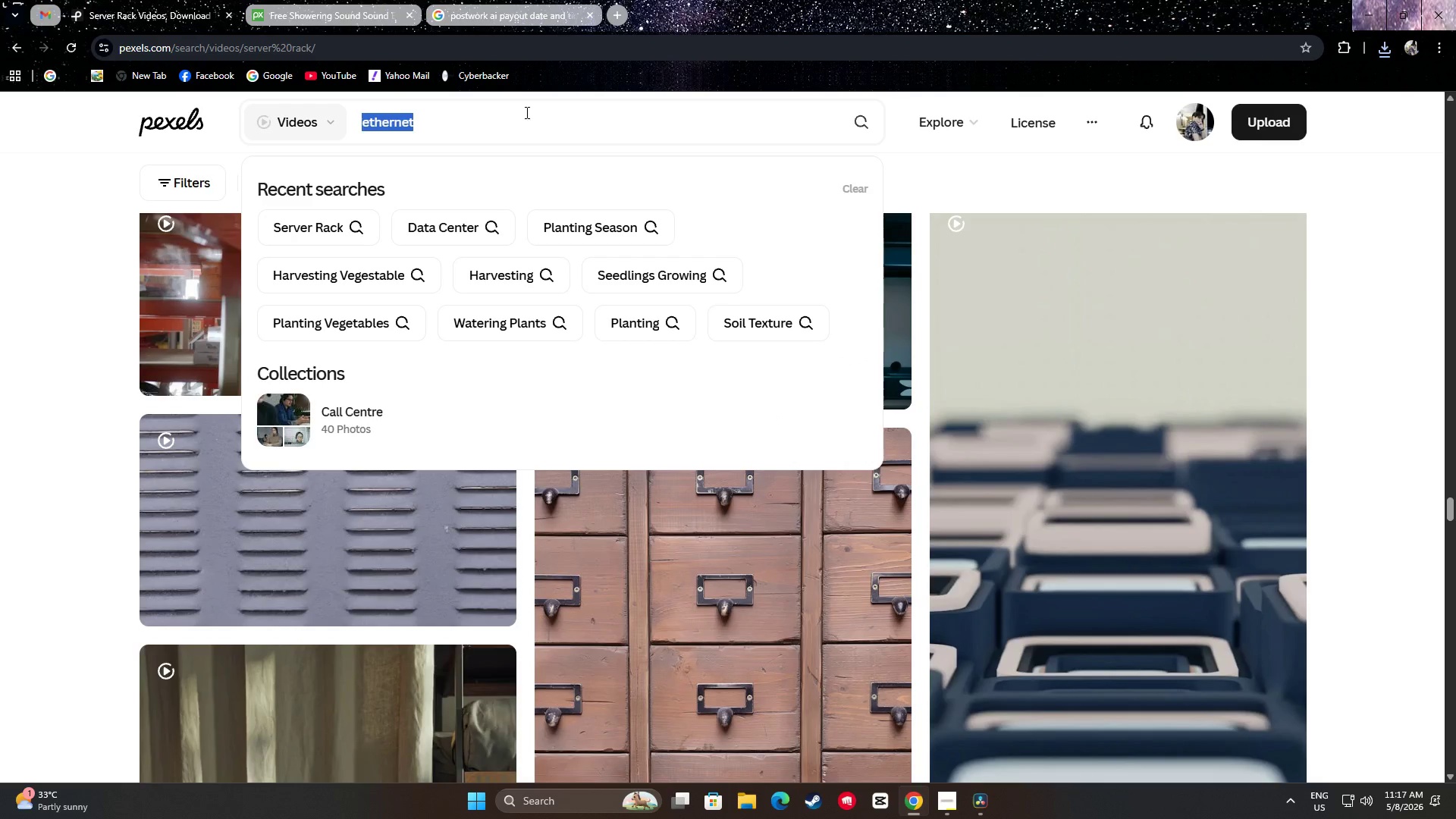 
key(Backspace)
type(network swor)
key(Backspace)
key(Backspace)
type(itch)
 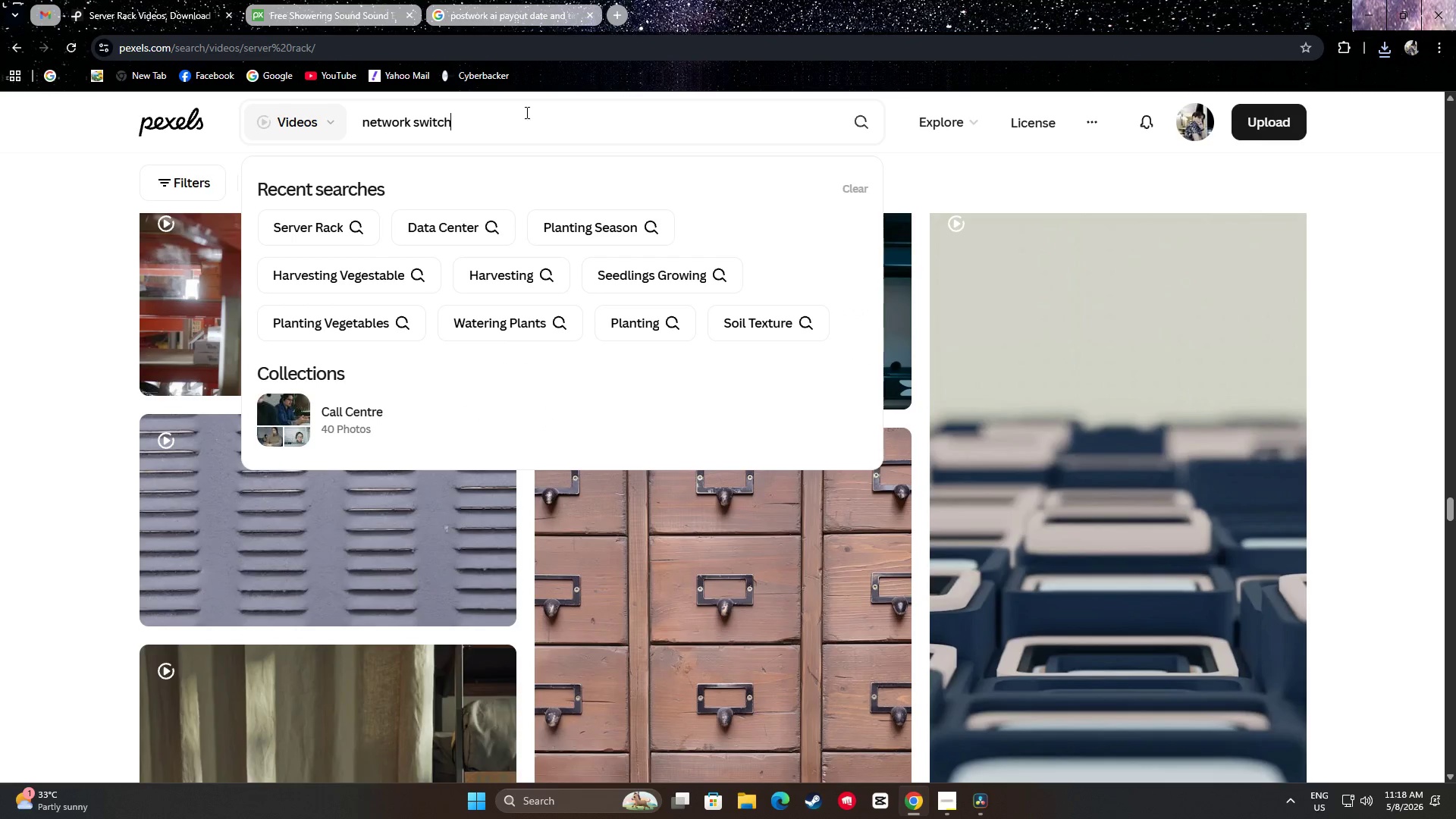 
key(Enter)
 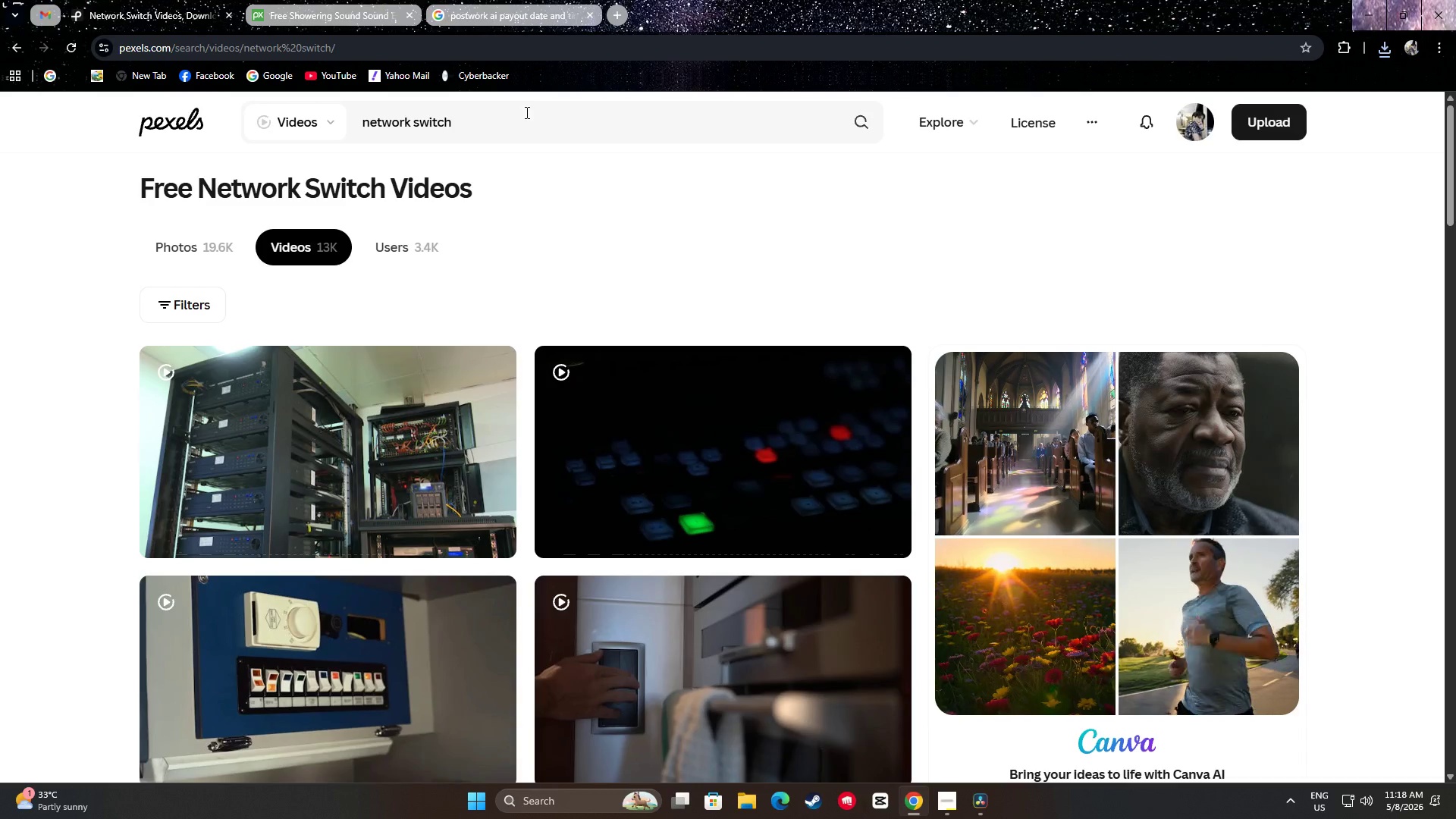 
mouse_move([797, 429])
 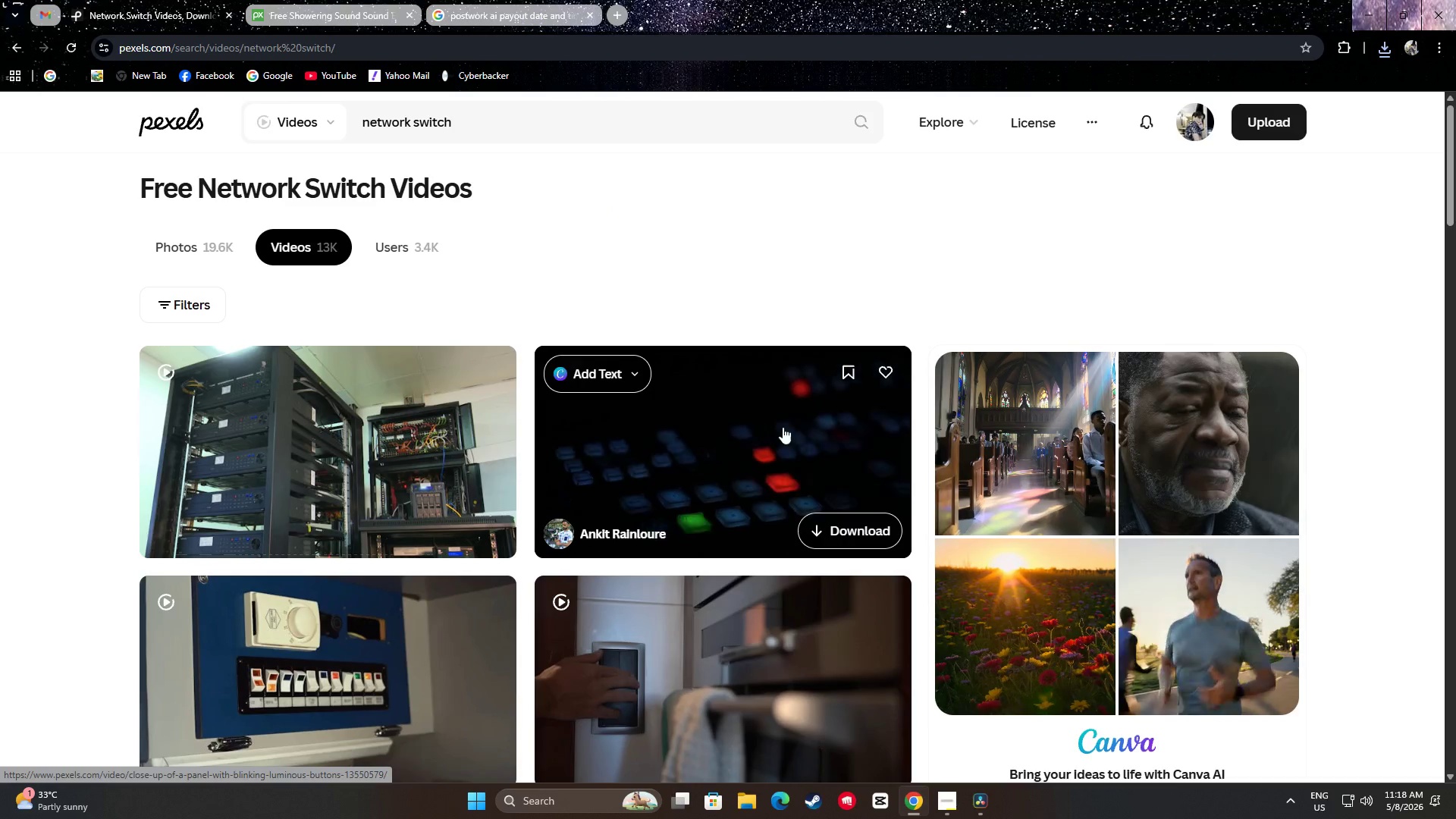 
scroll: coordinate [781, 427], scroll_direction: down, amount: 1.0
 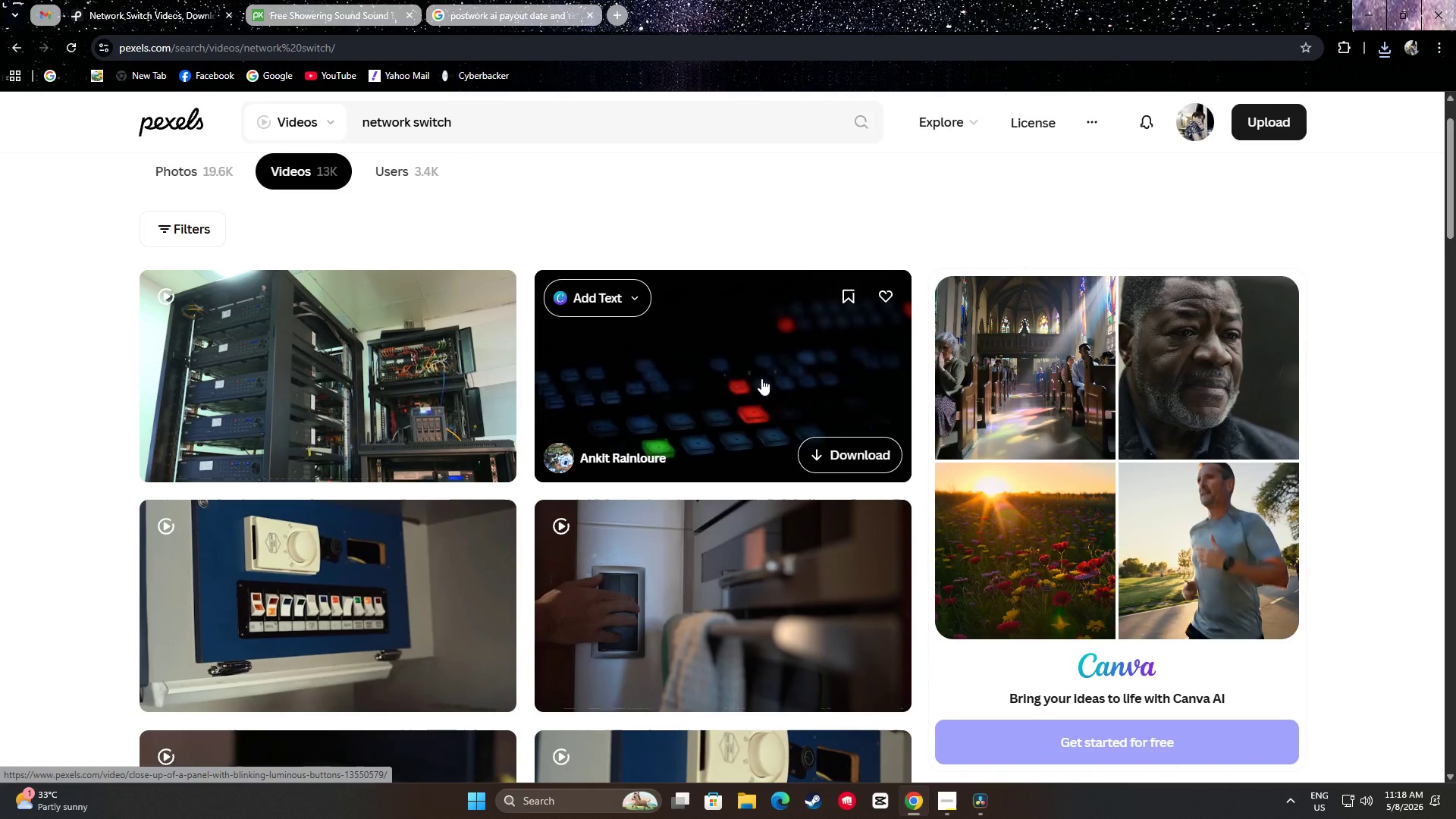 
wait(5.76)
 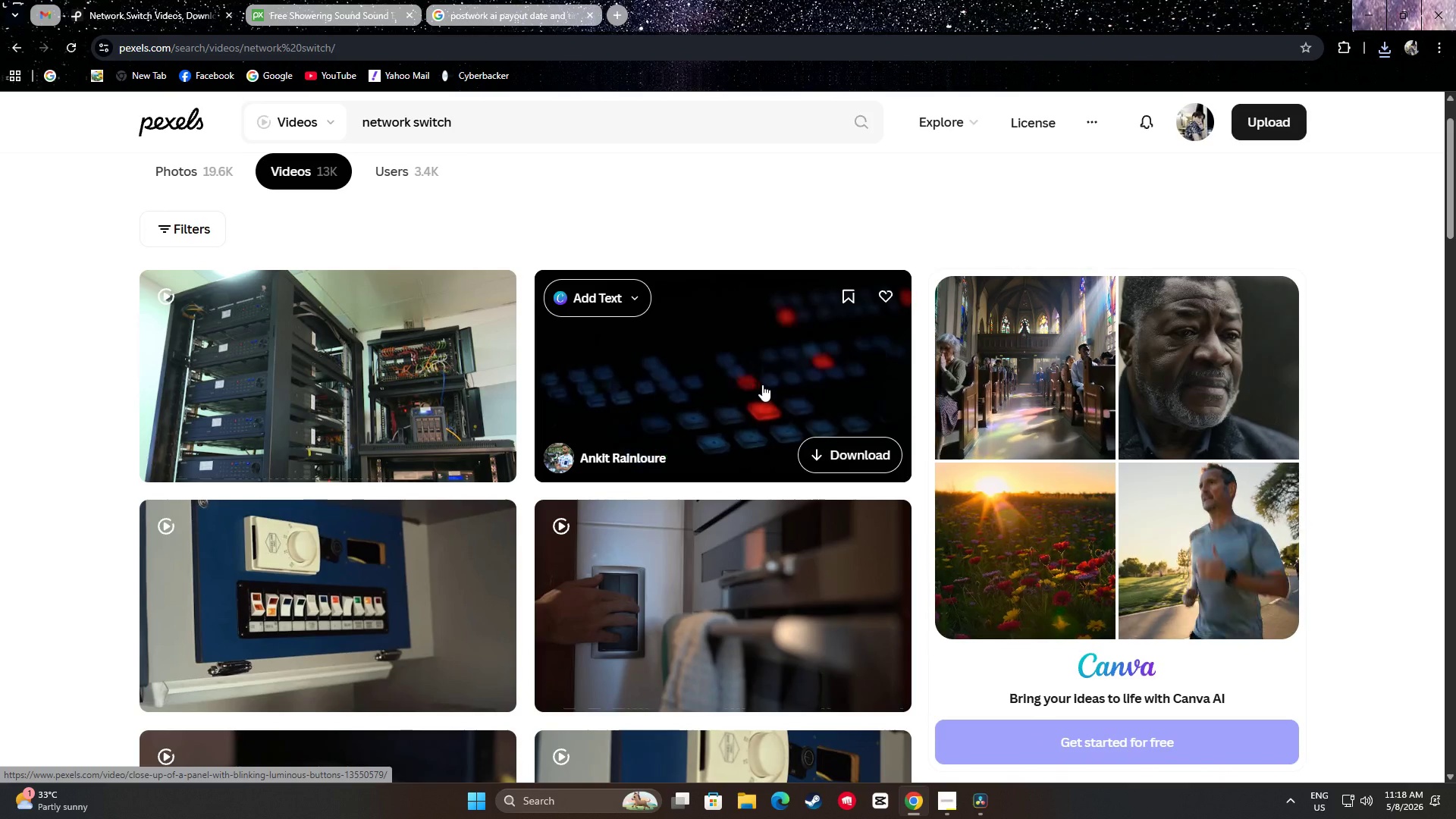 
scroll: coordinate [471, 401], scroll_direction: down, amount: 7.0
 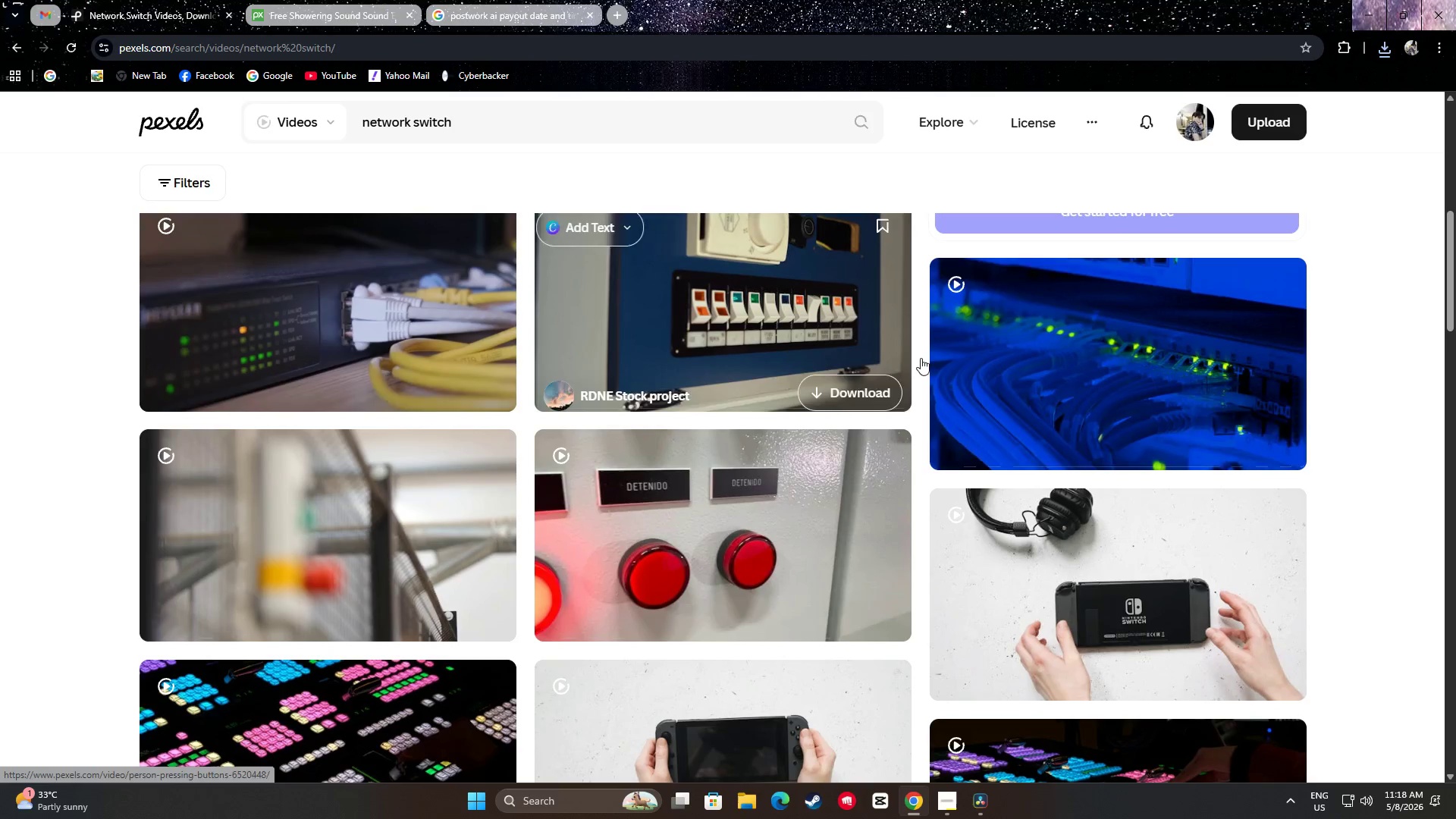 
scroll: coordinate [1238, 399], scroll_direction: up, amount: 1.0
 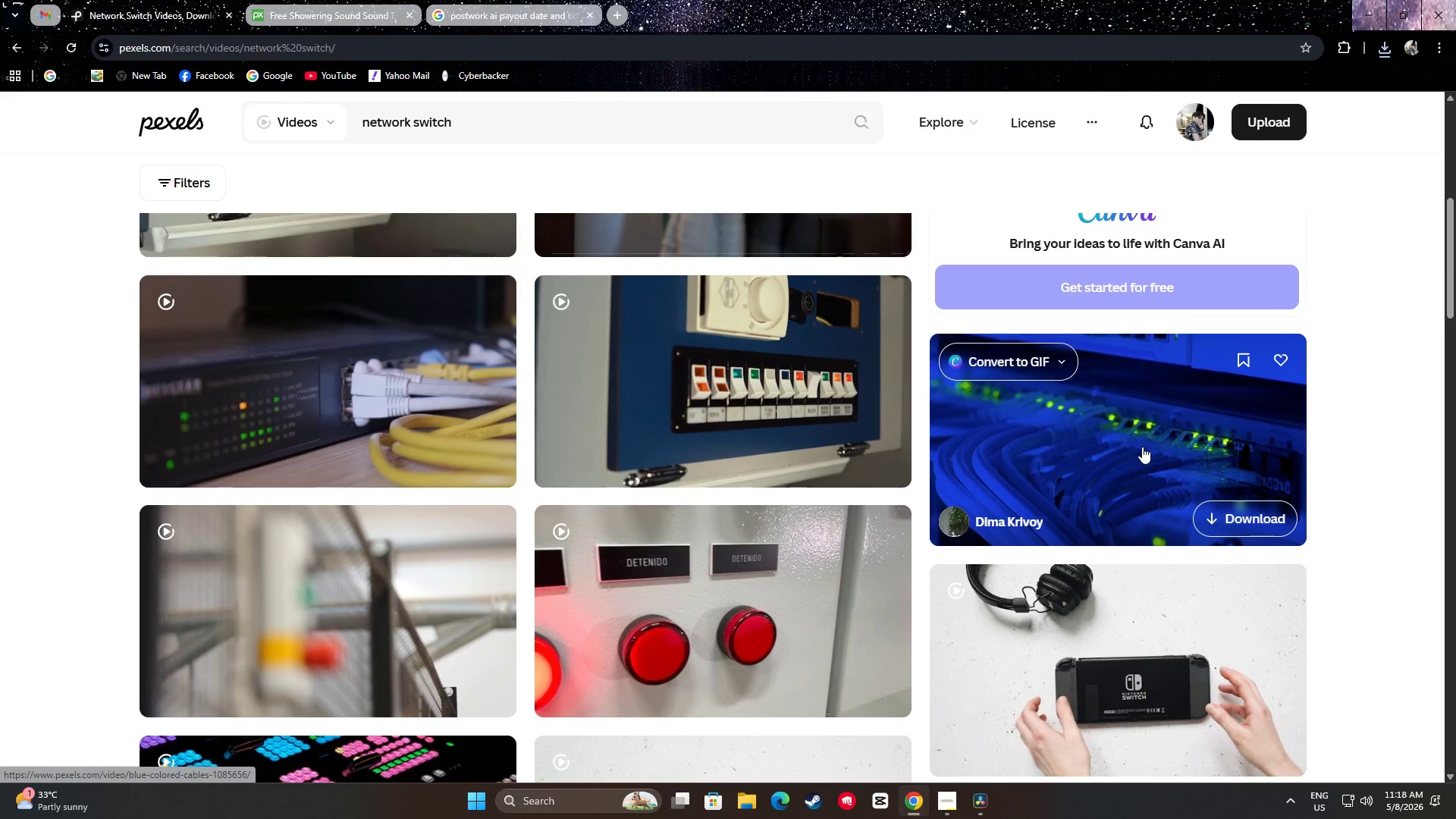 
scroll: coordinate [1395, 388], scroll_direction: down, amount: 19.0
 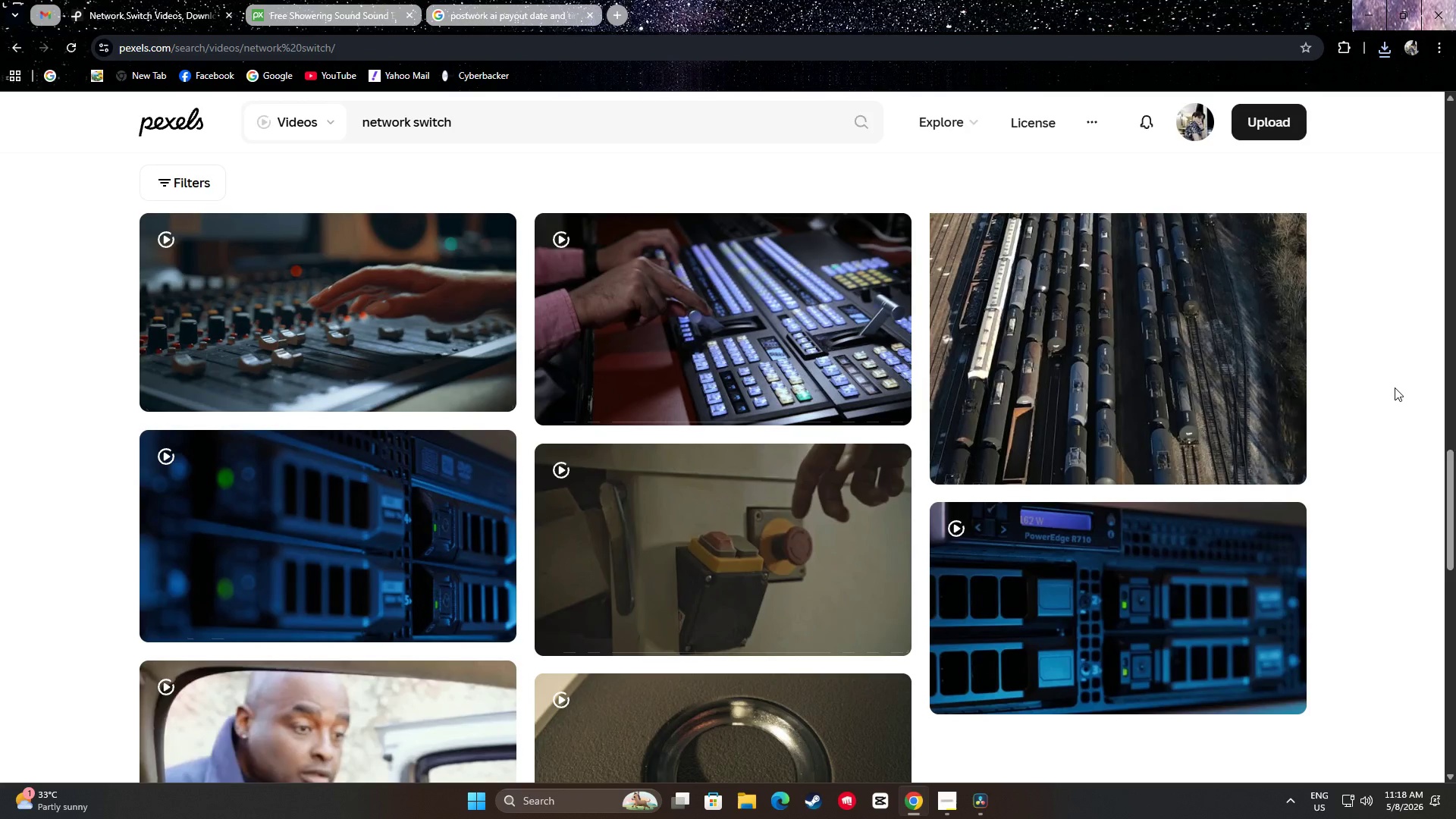 
scroll: coordinate [1392, 386], scroll_direction: up, amount: 1.0
 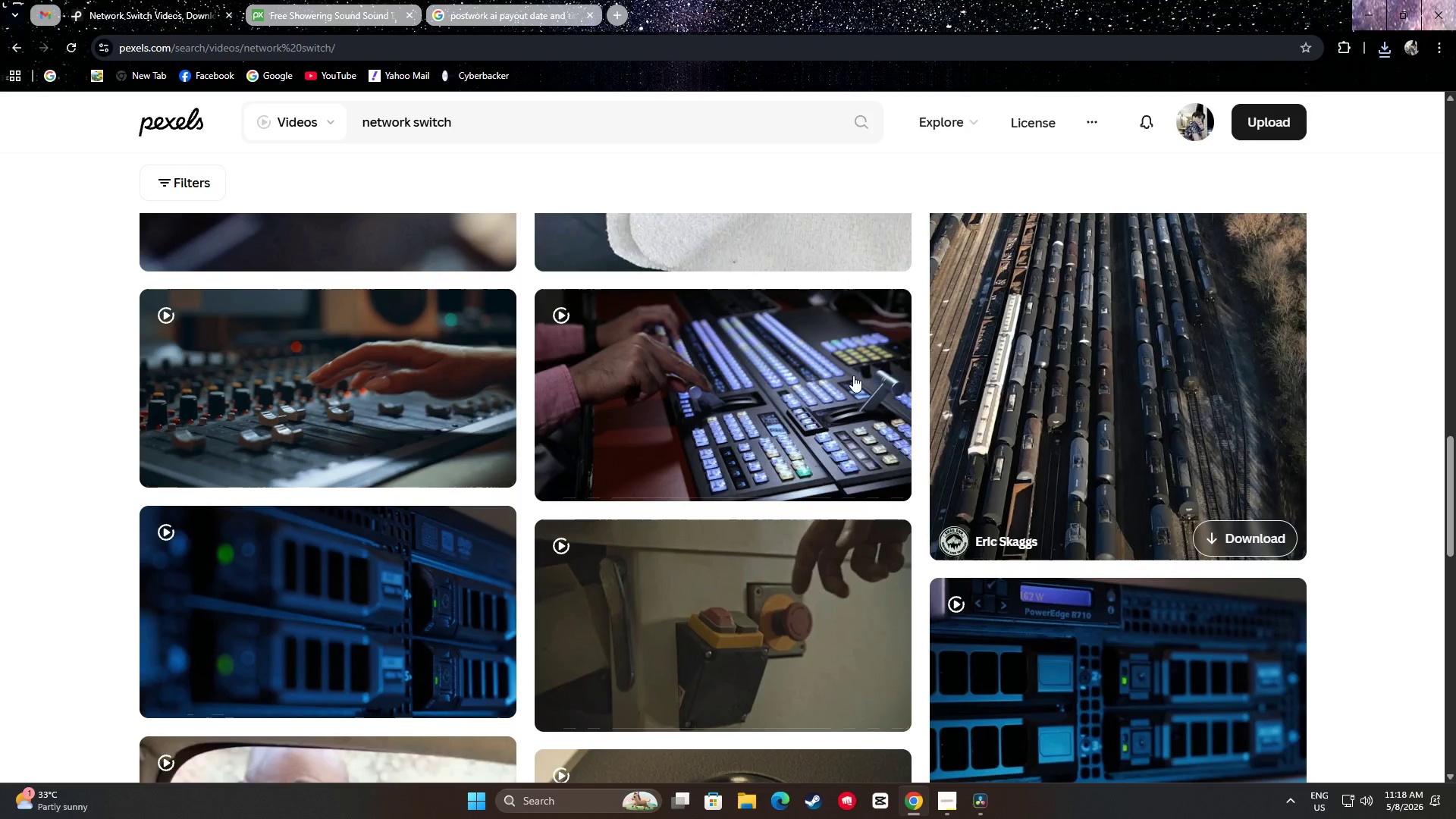 
mouse_move([651, 360])
 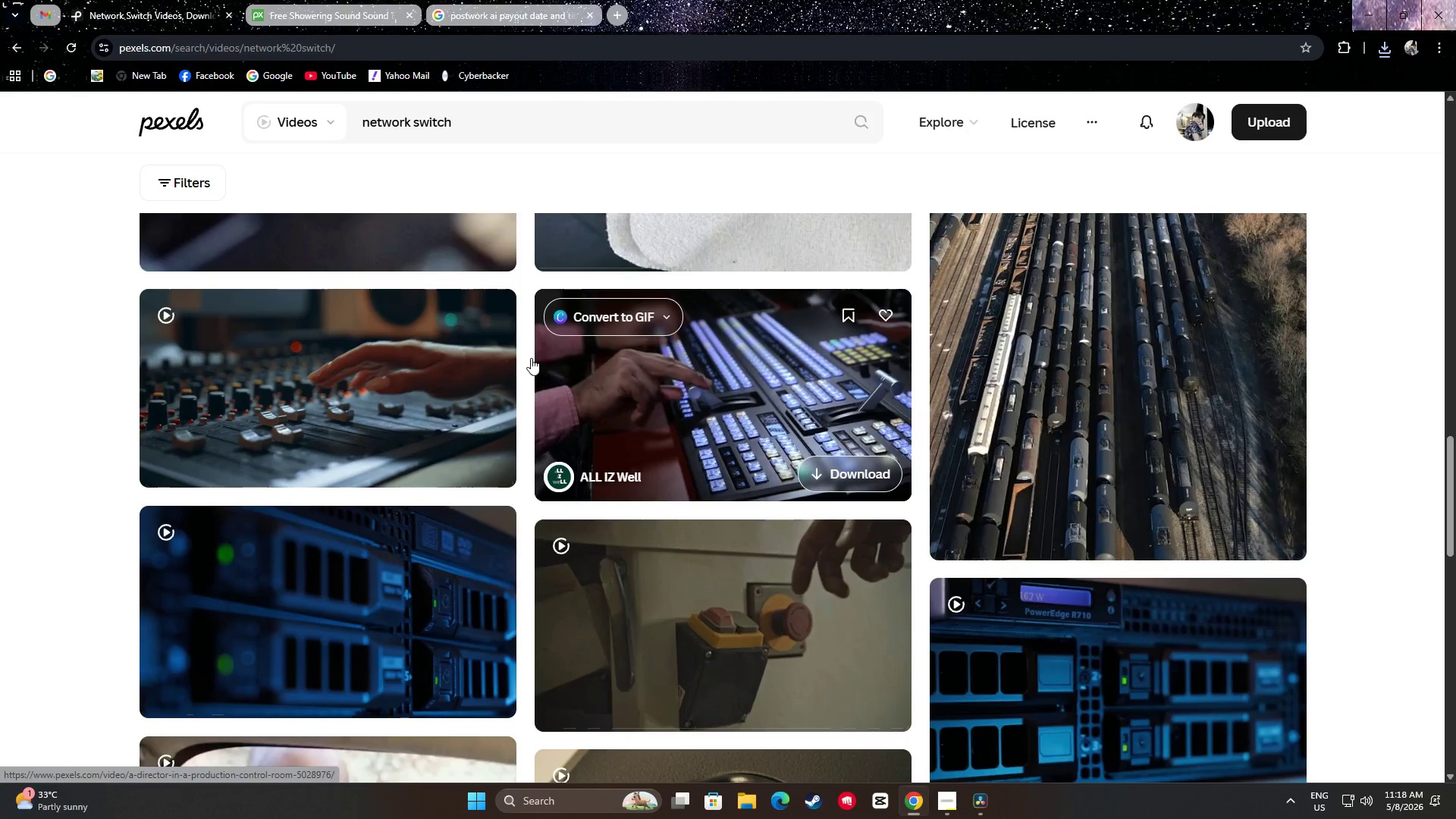 
mouse_move([486, 352])
 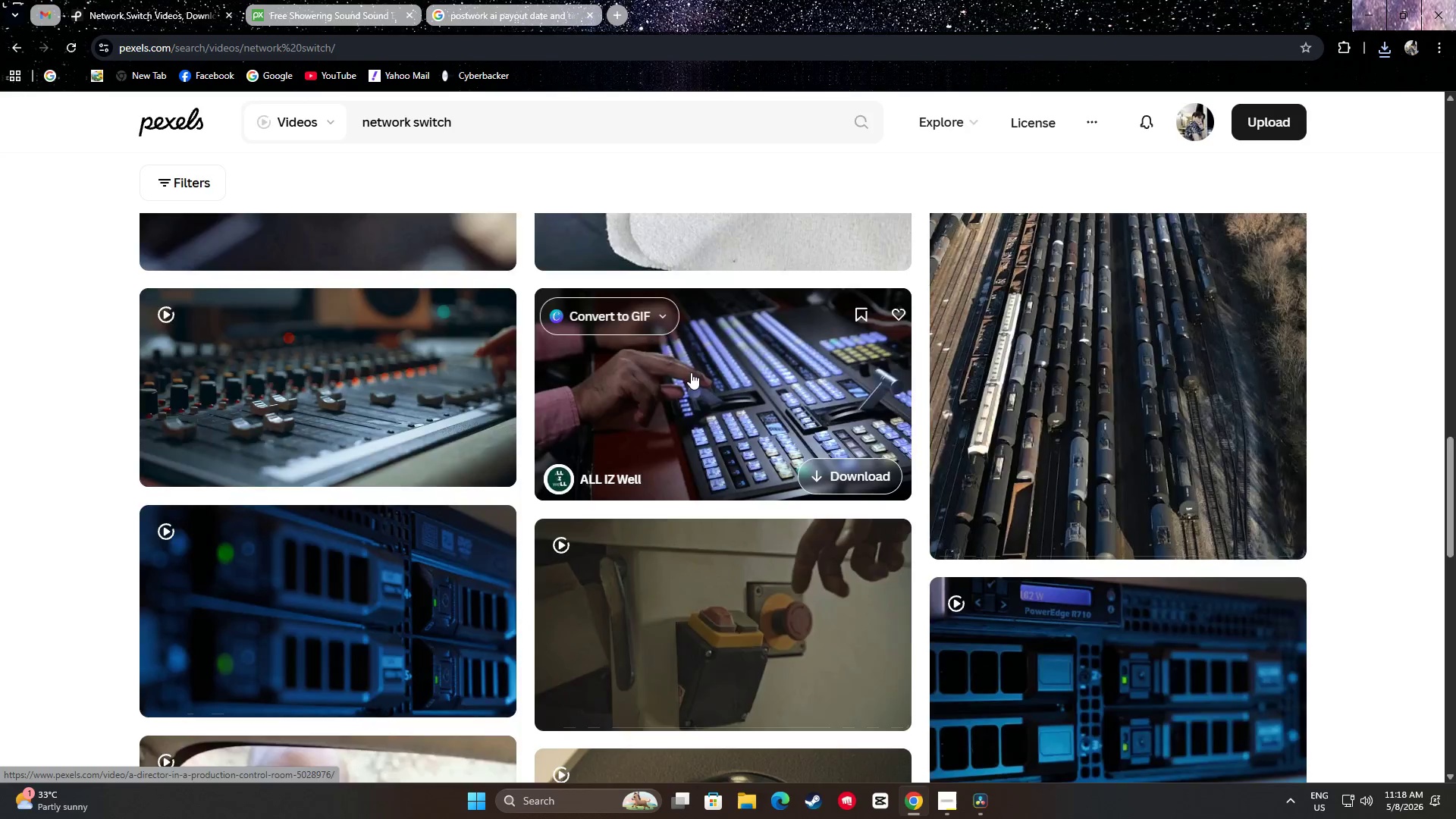 
scroll: coordinate [1165, 457], scroll_direction: down, amount: 9.0
 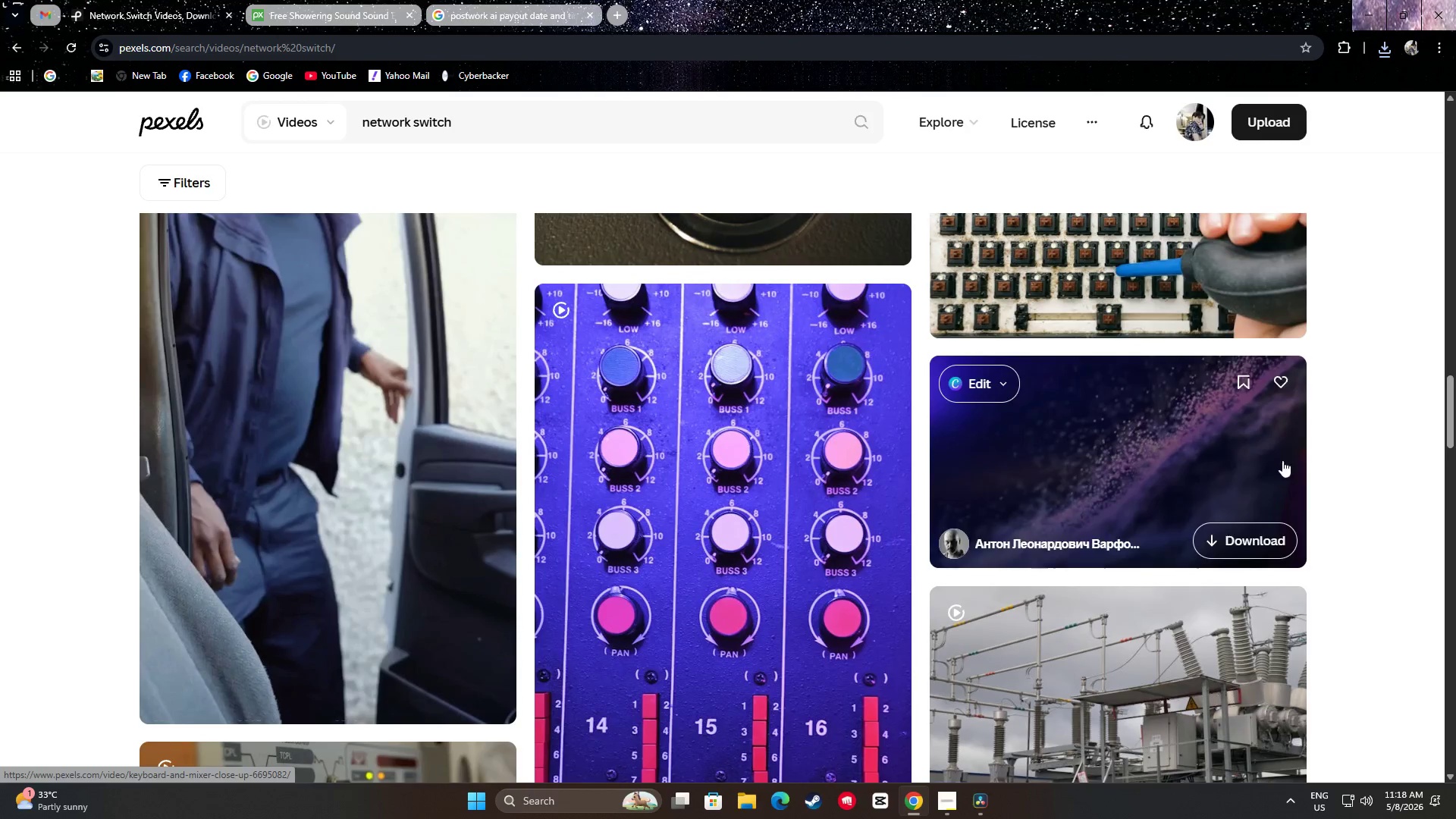 
scroll: coordinate [1422, 489], scroll_direction: up, amount: 5.0
 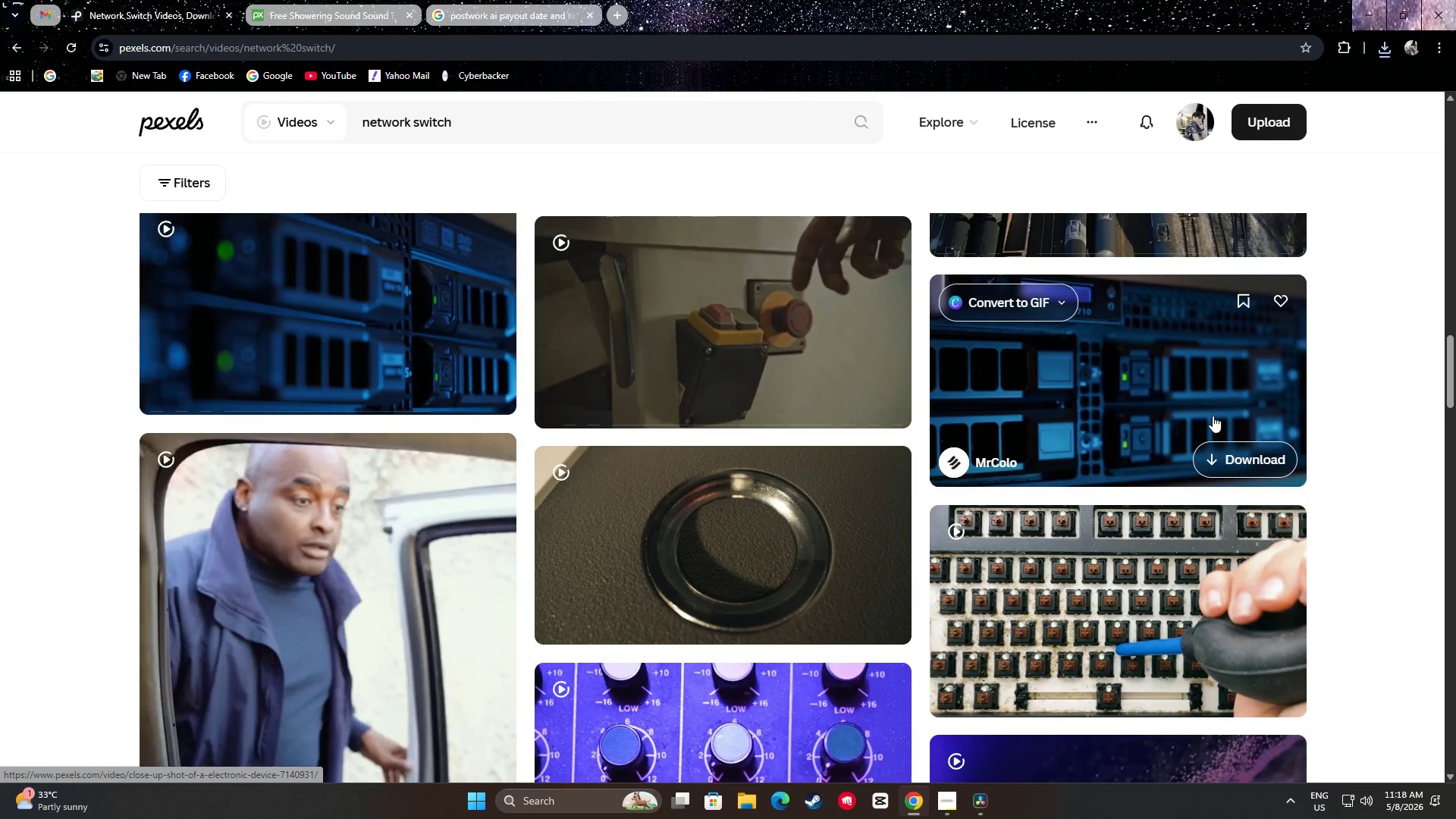 
scroll: coordinate [1347, 513], scroll_direction: down, amount: 27.0
 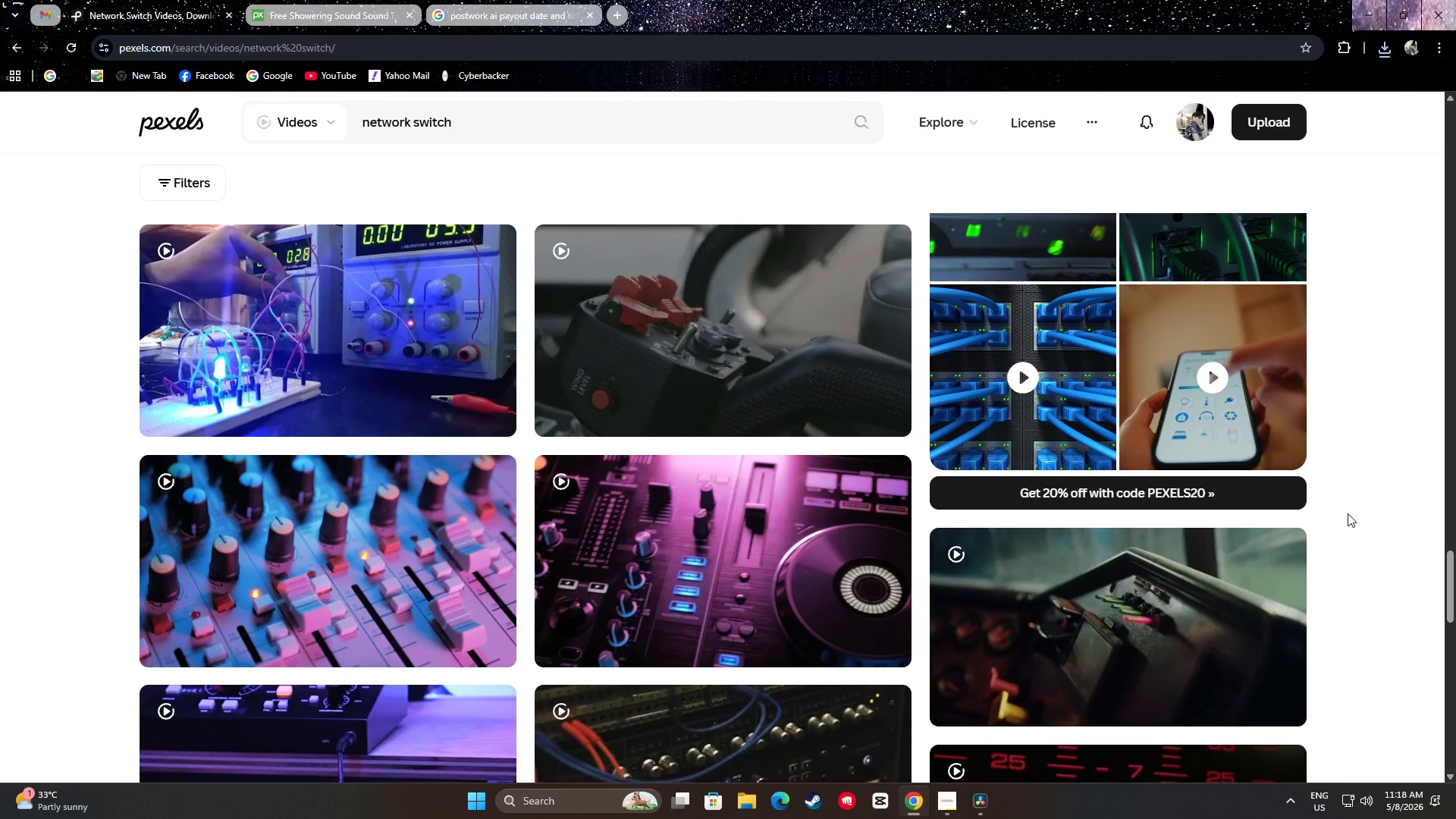 
scroll: coordinate [1369, 502], scroll_direction: up, amount: 5.0
 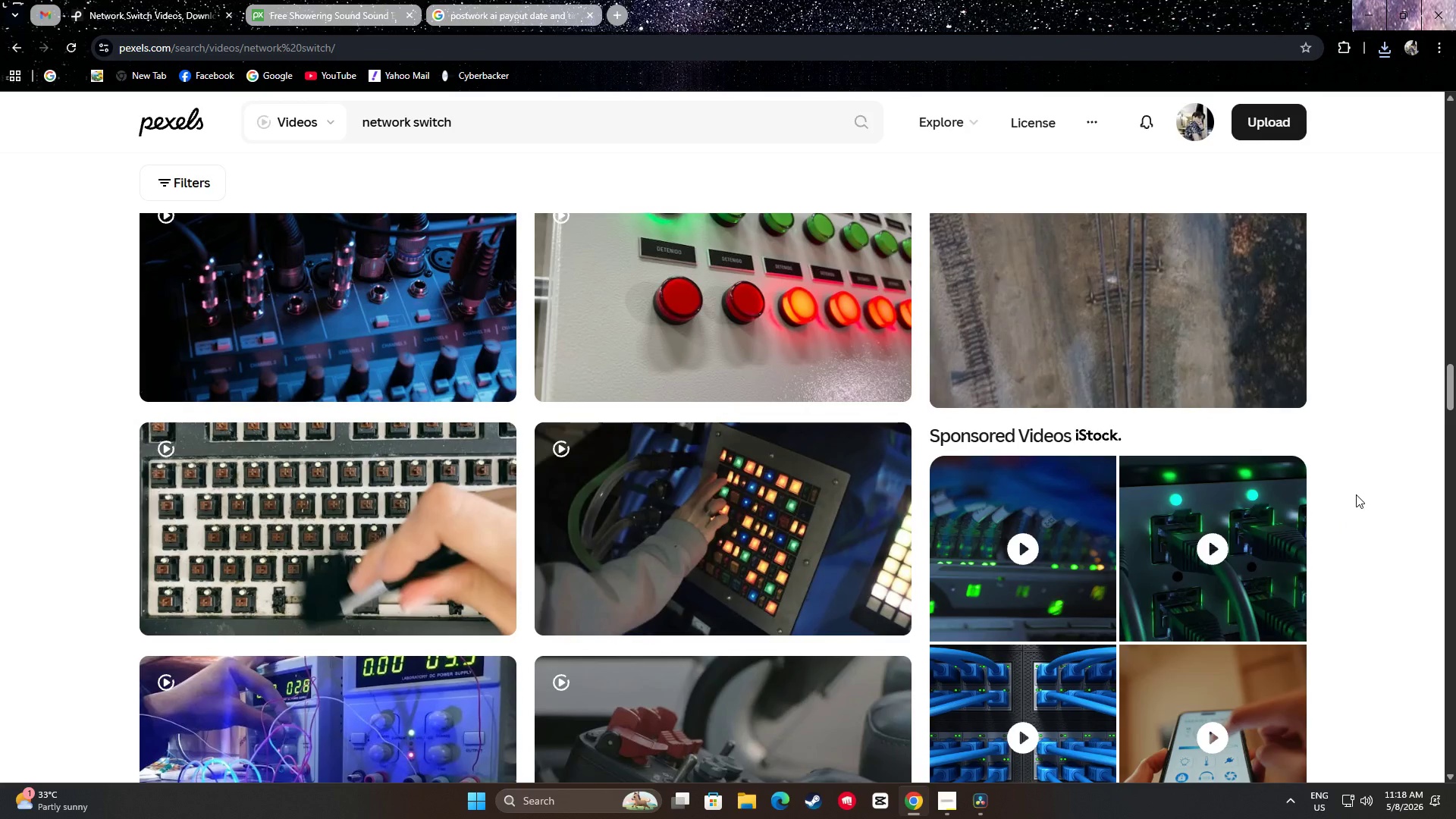 
scroll: coordinate [1356, 494], scroll_direction: down, amount: 1.0
 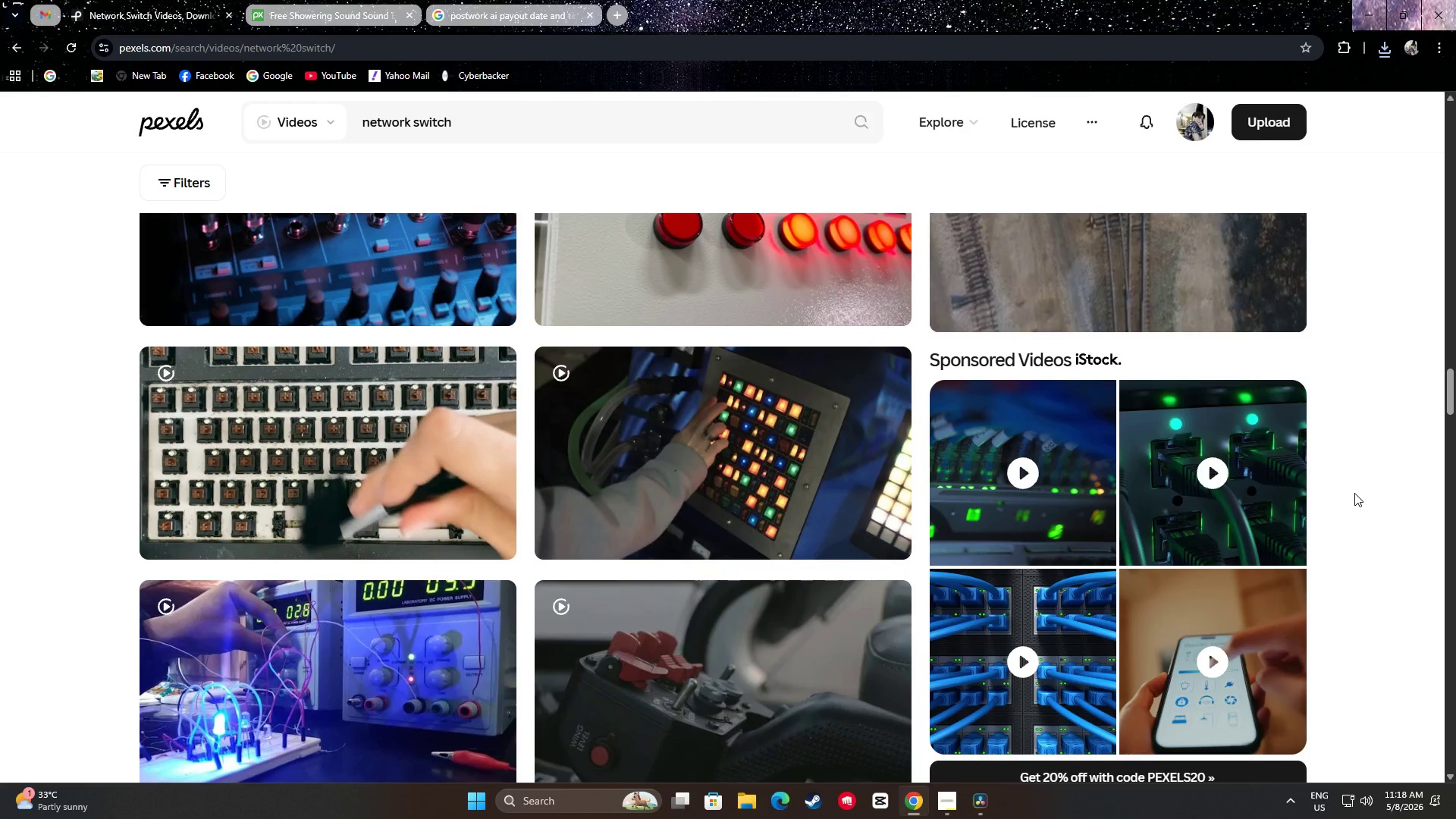 
scroll: coordinate [1367, 472], scroll_direction: up, amount: 52.0
 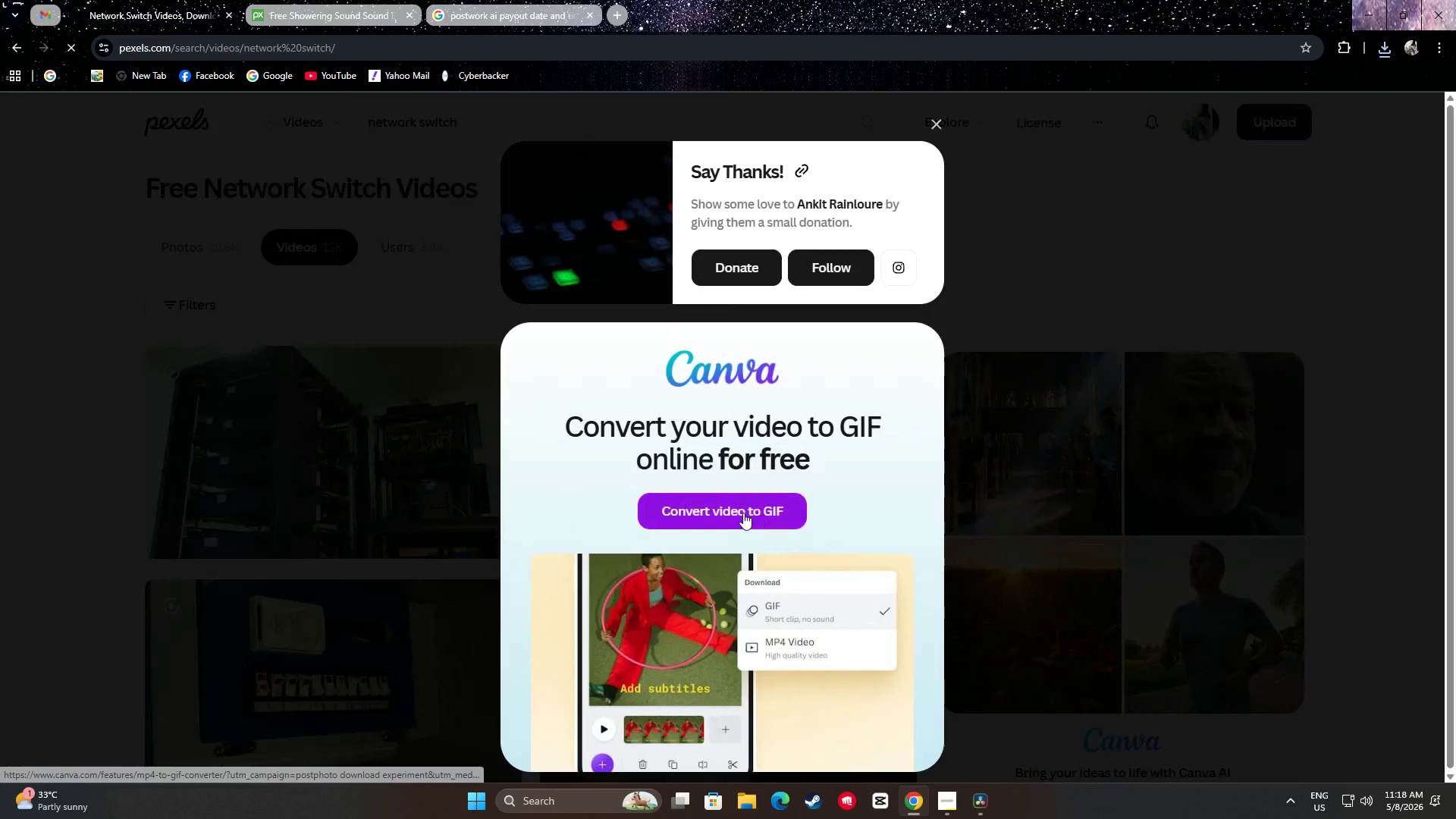 
left_click([94, 426])
 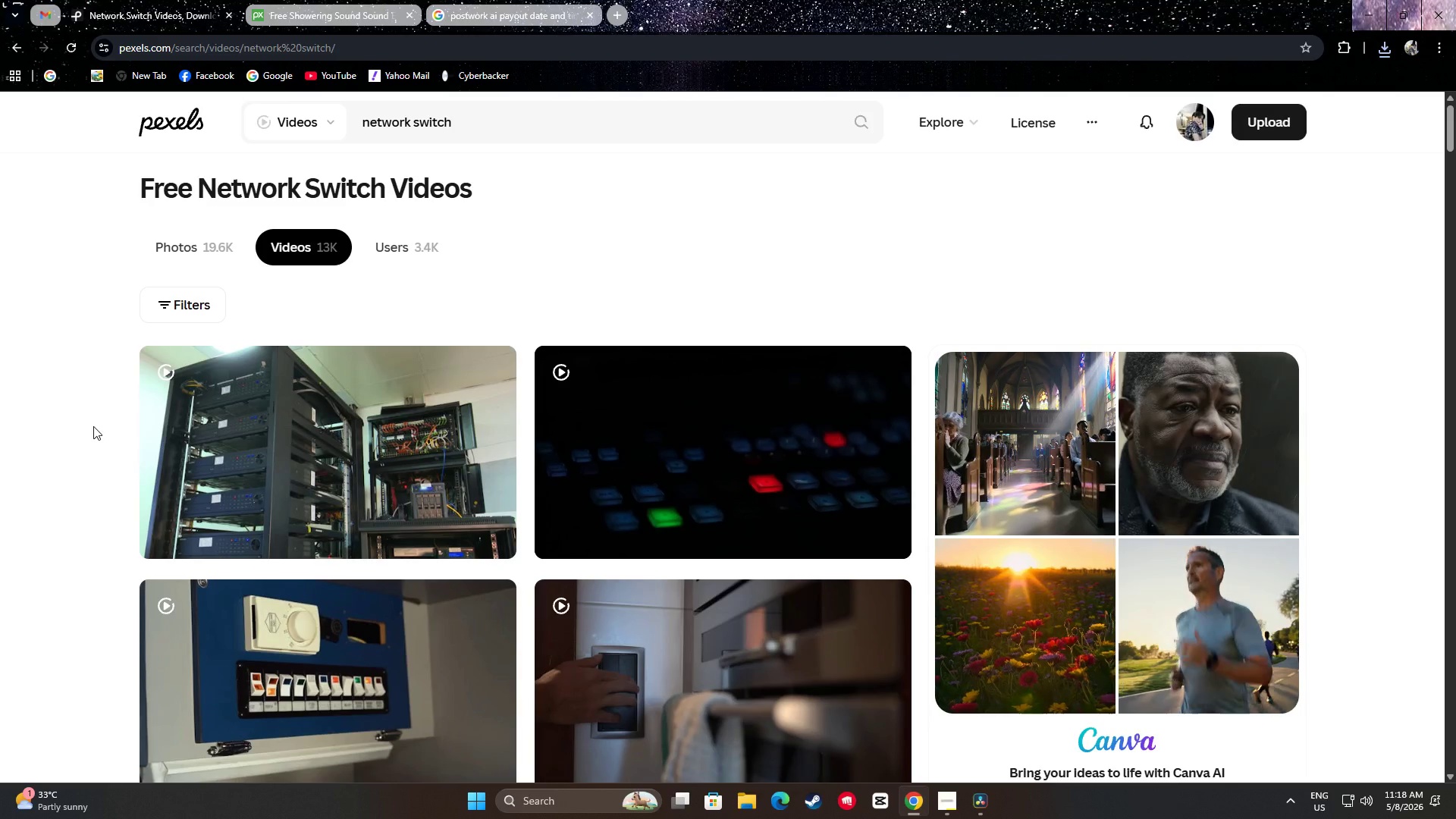 
left_click_drag(start_coordinate=[492, 124], to_coordinate=[320, 130])
 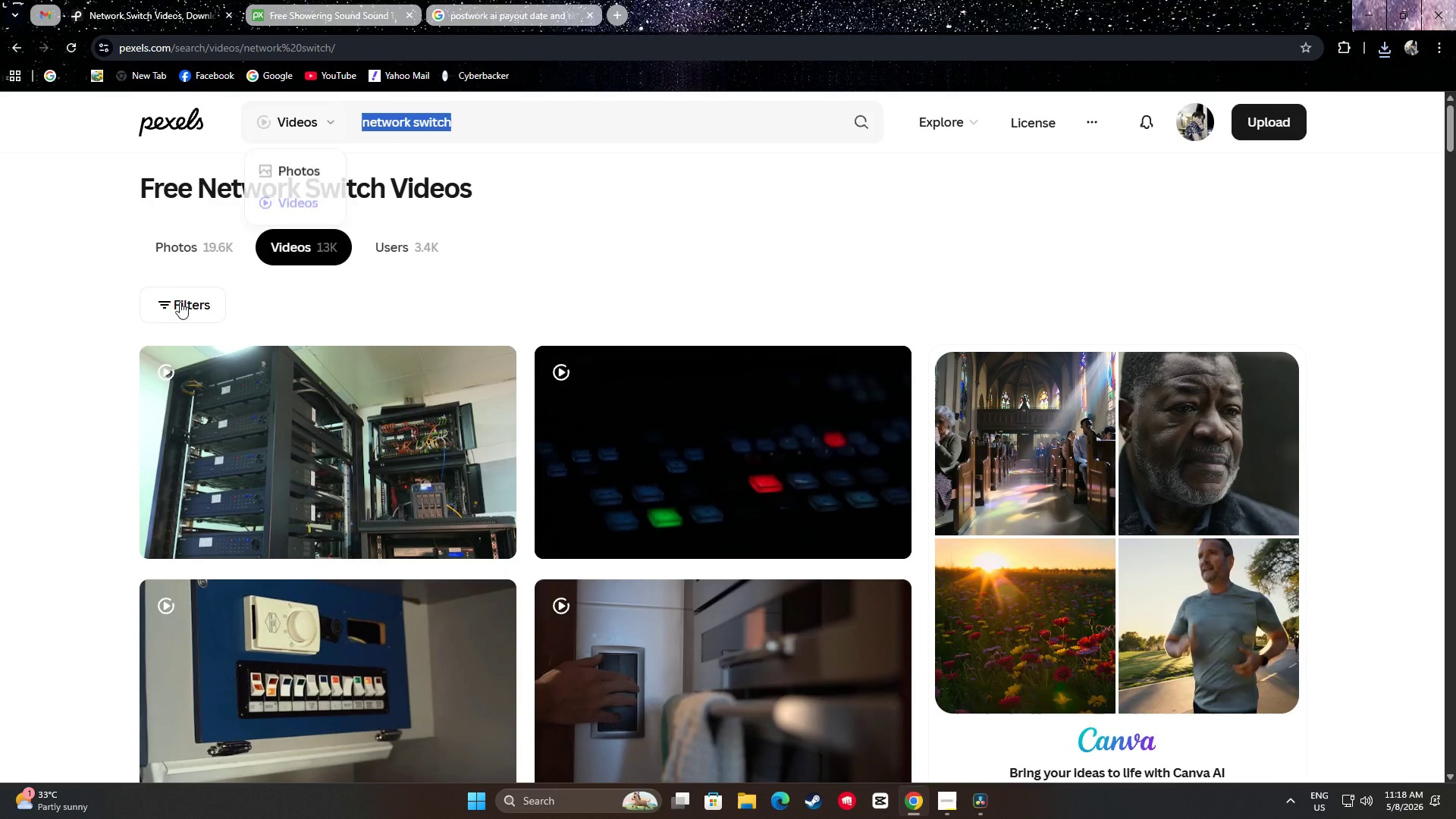 
scroll: coordinate [348, 563], scroll_direction: down, amount: 46.0
 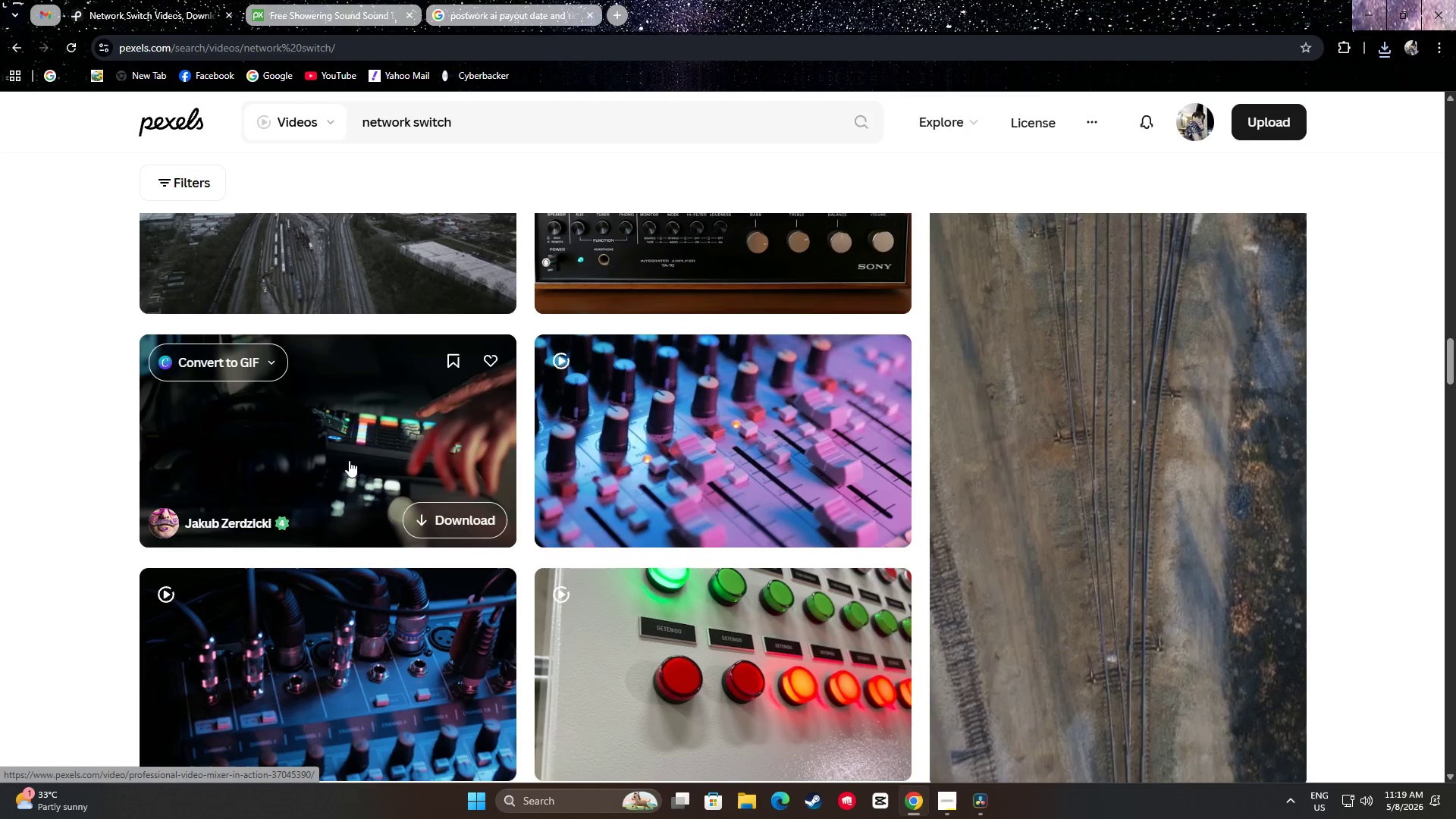 
scroll: coordinate [356, 438], scroll_direction: down, amount: 1.0
 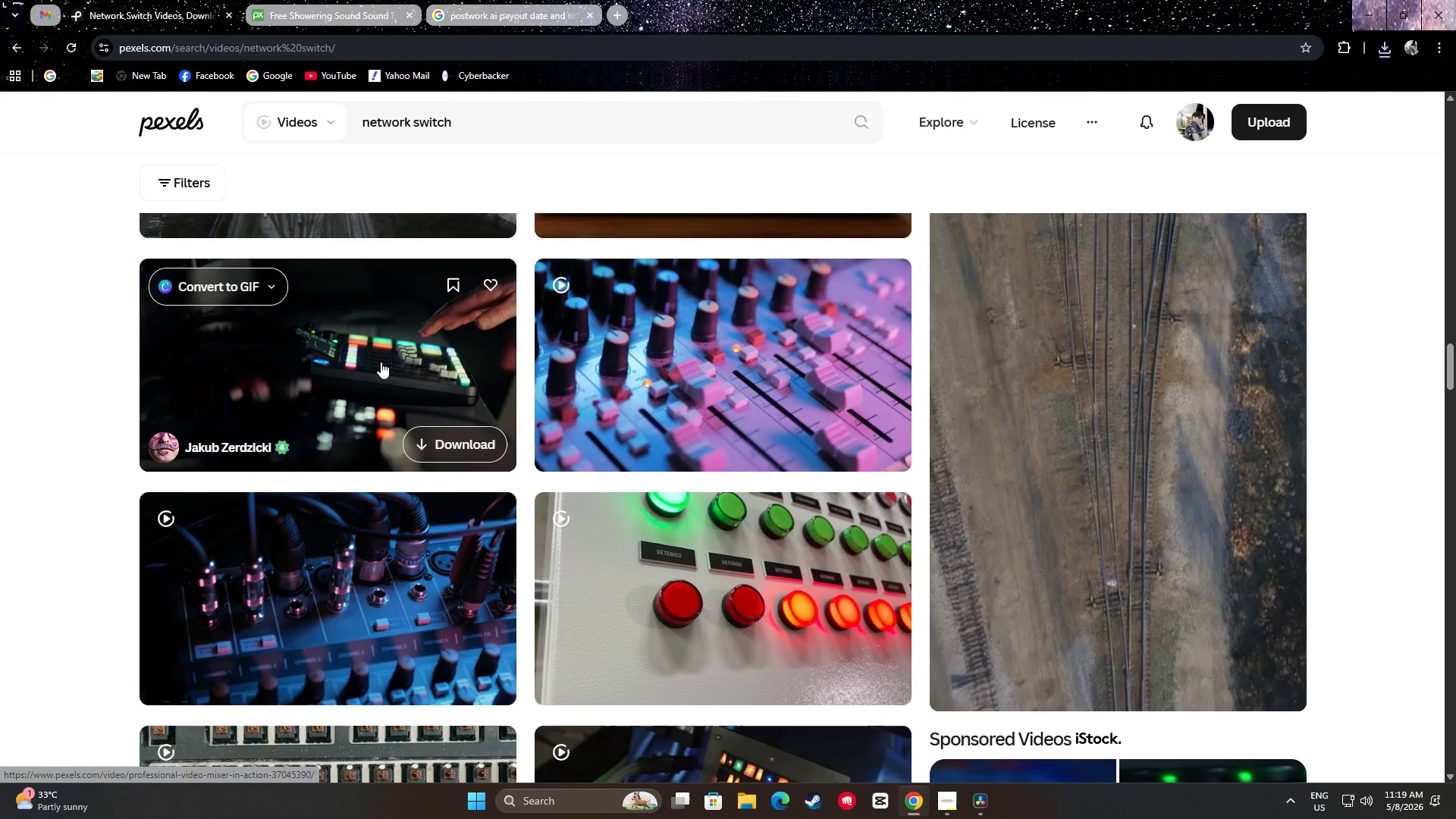 
wait(5.24)
 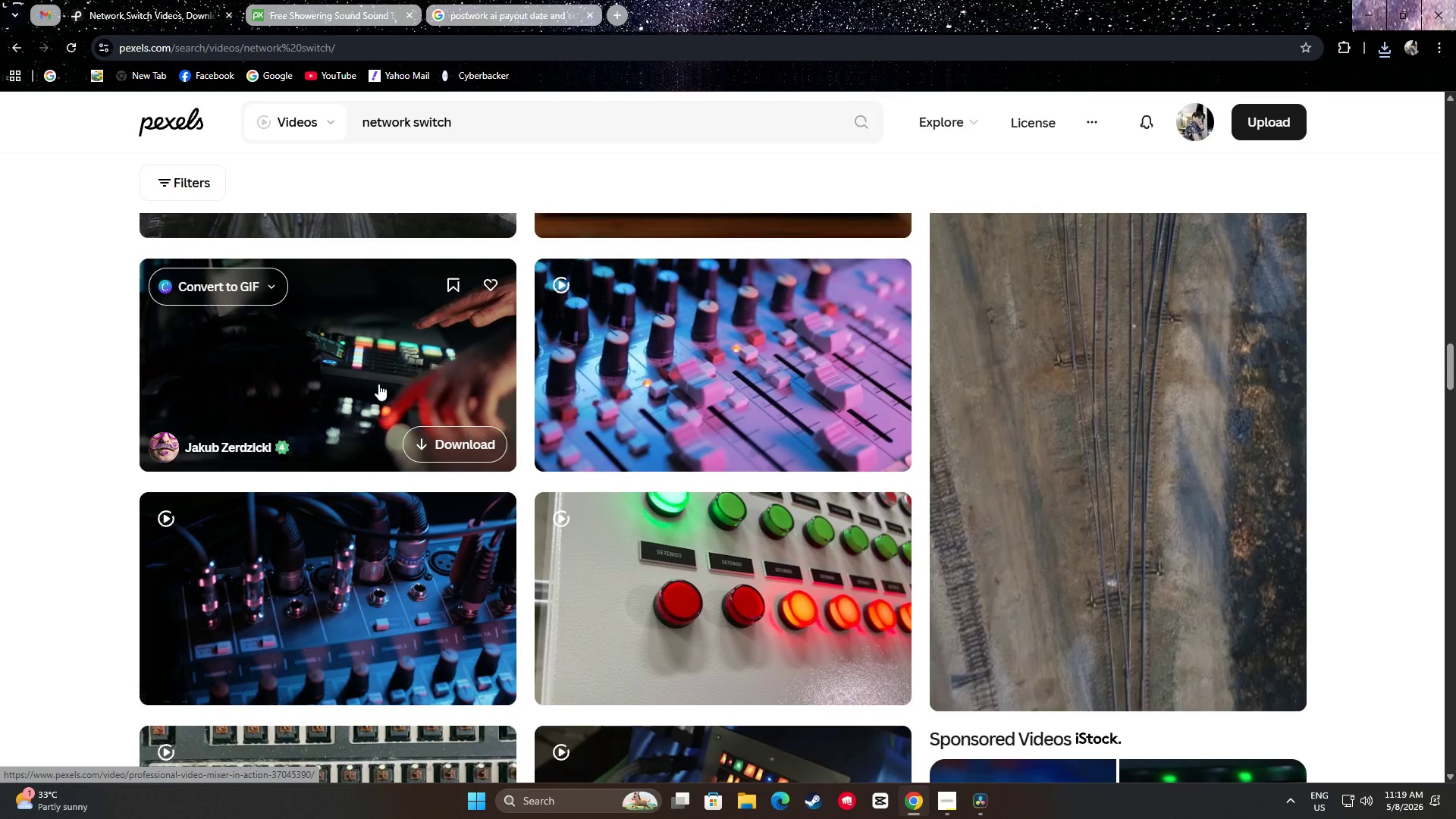 
scroll: coordinate [689, 350], scroll_direction: down, amount: 18.0
 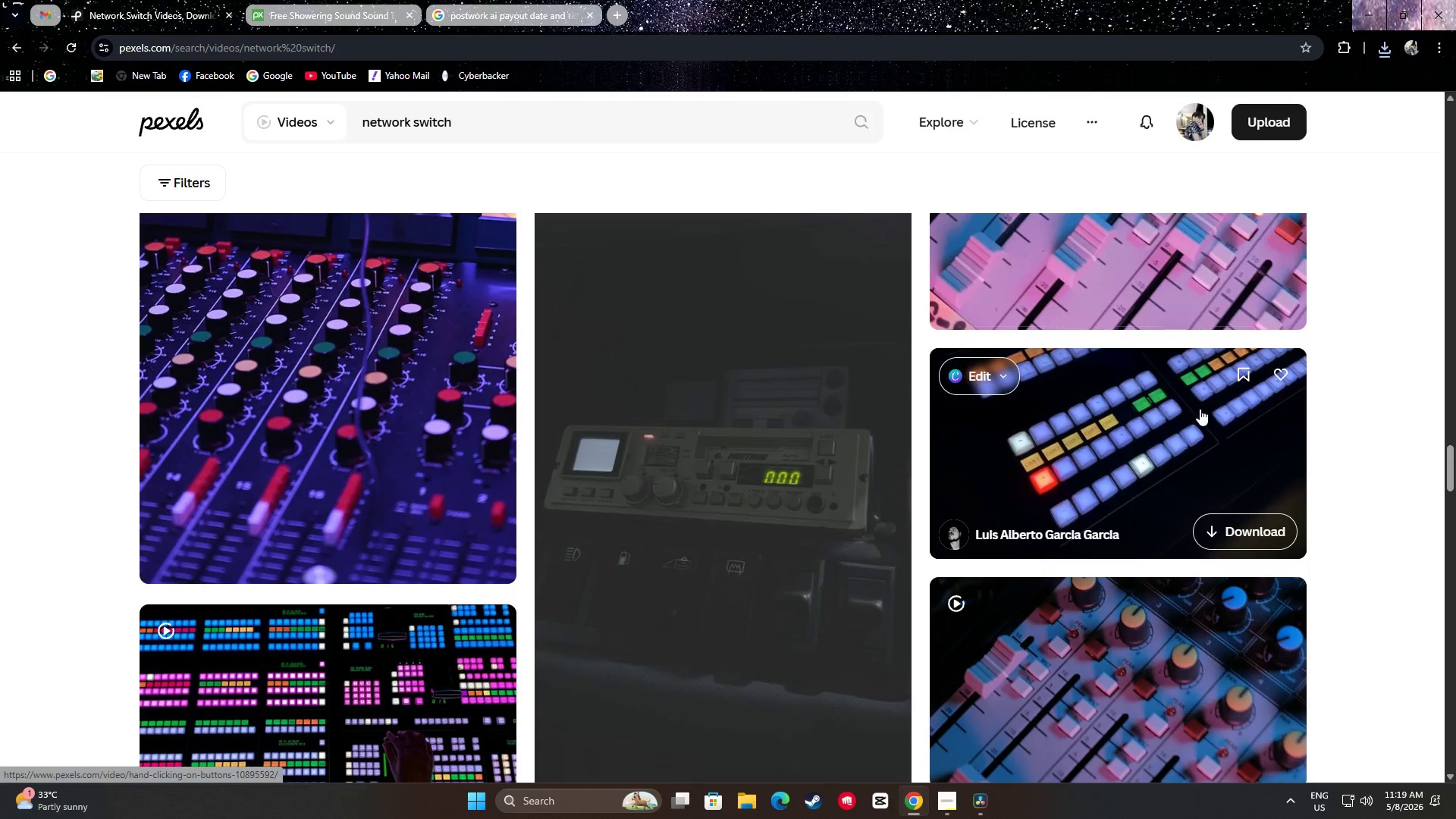 
scroll: coordinate [398, 511], scroll_direction: down, amount: 3.0
 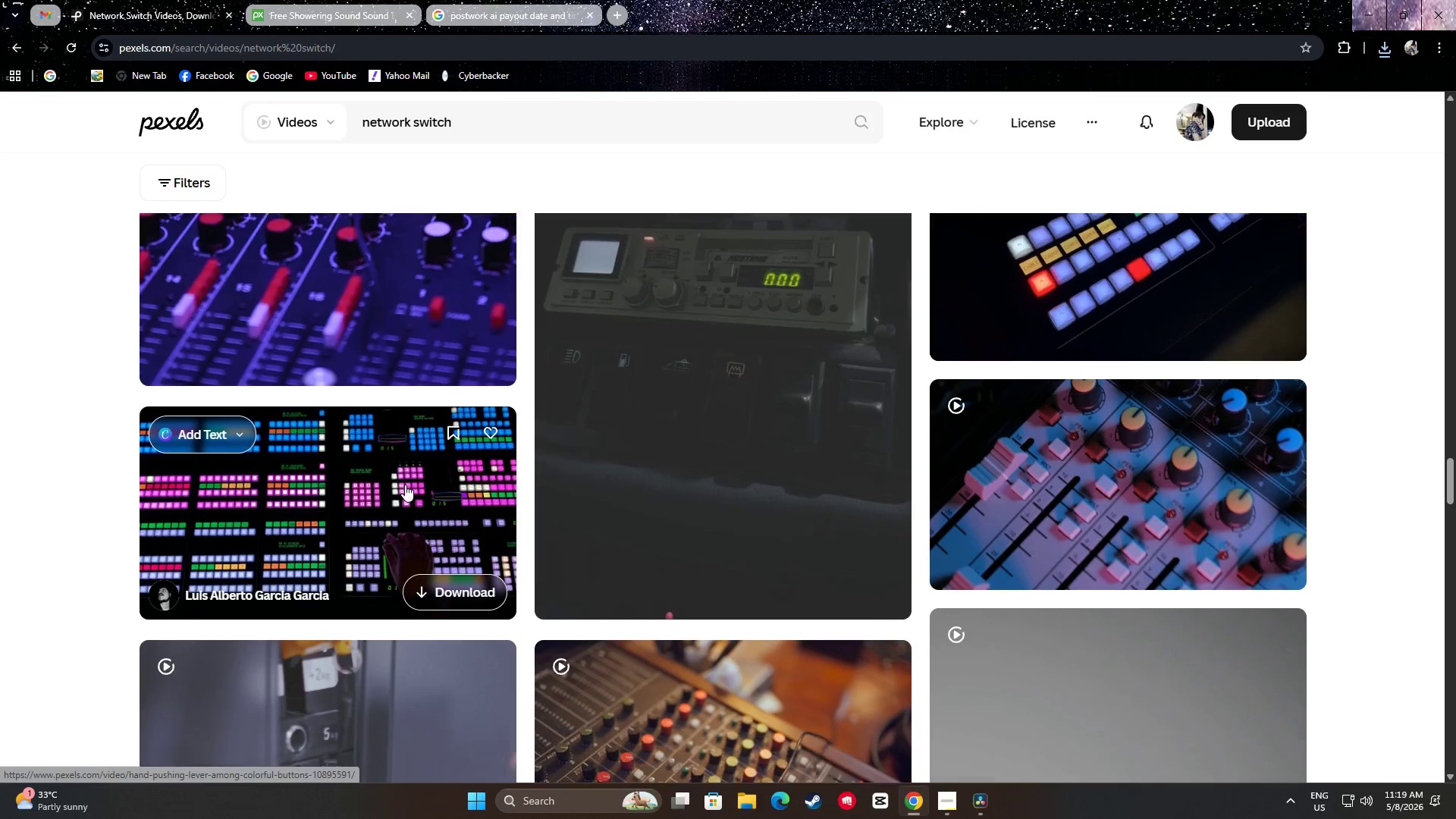 
mouse_move([400, 428])
 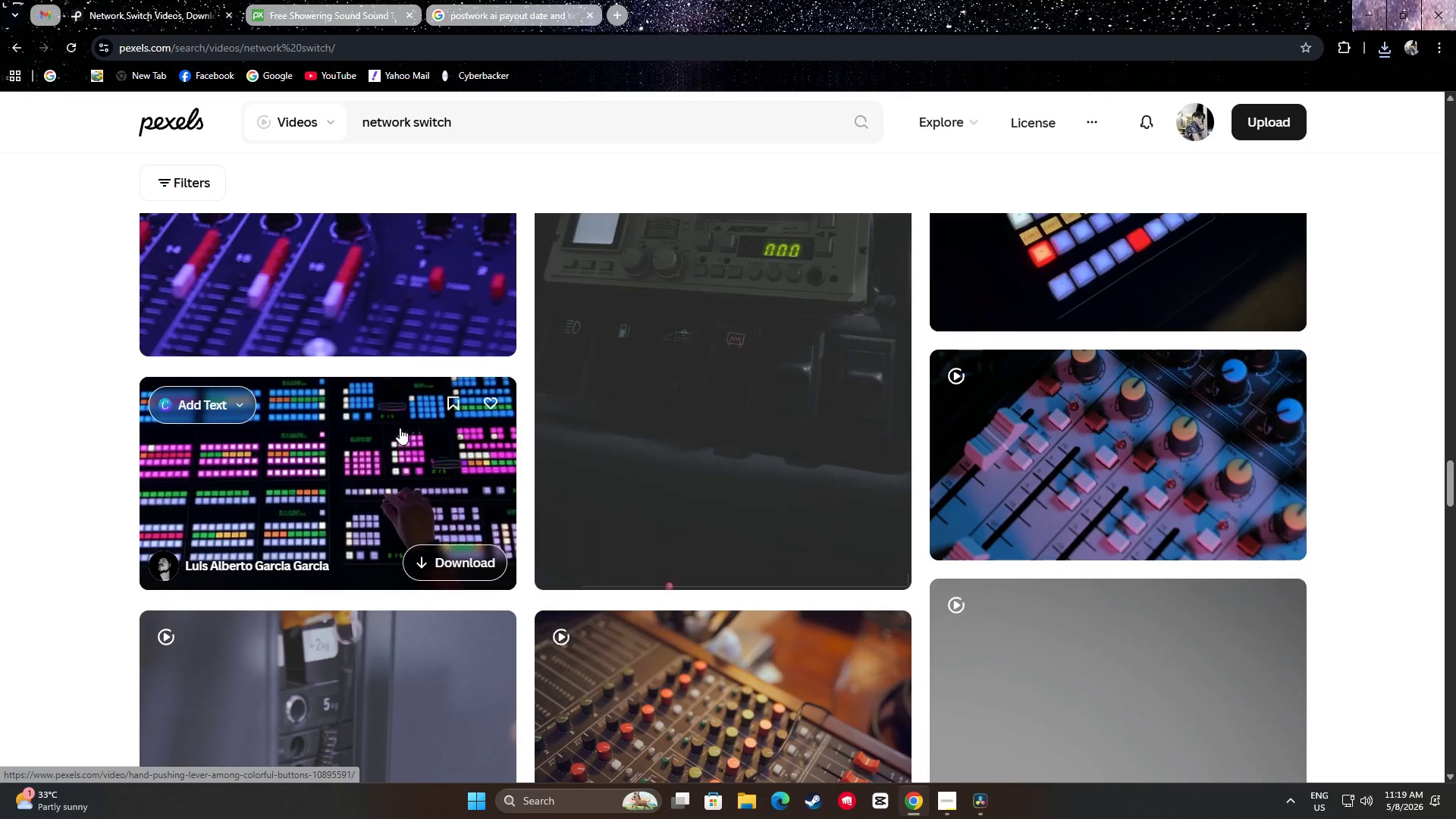 
scroll: coordinate [771, 354], scroll_direction: down, amount: 12.0
 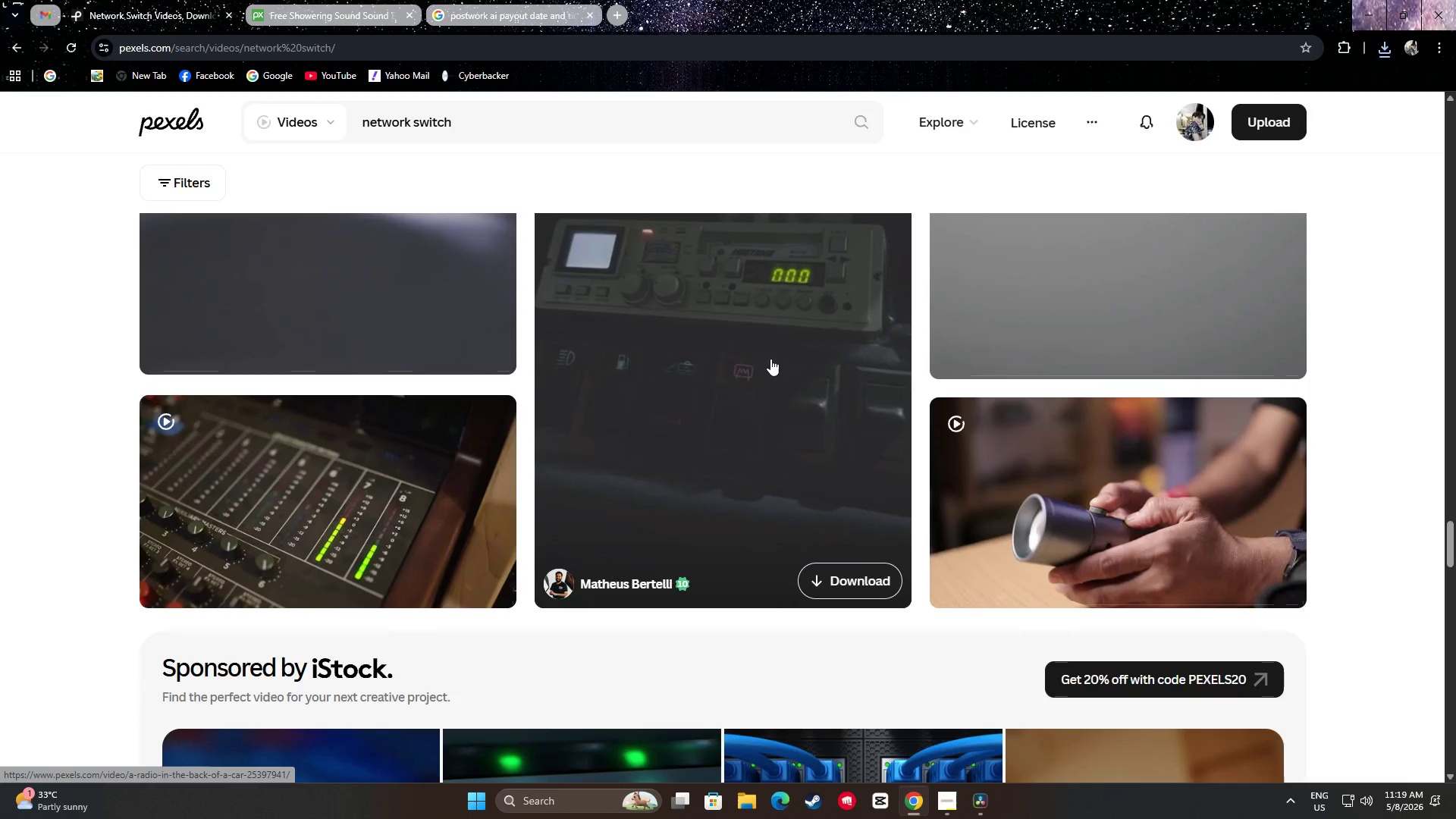 
scroll: coordinate [770, 357], scroll_direction: up, amount: 1.0
 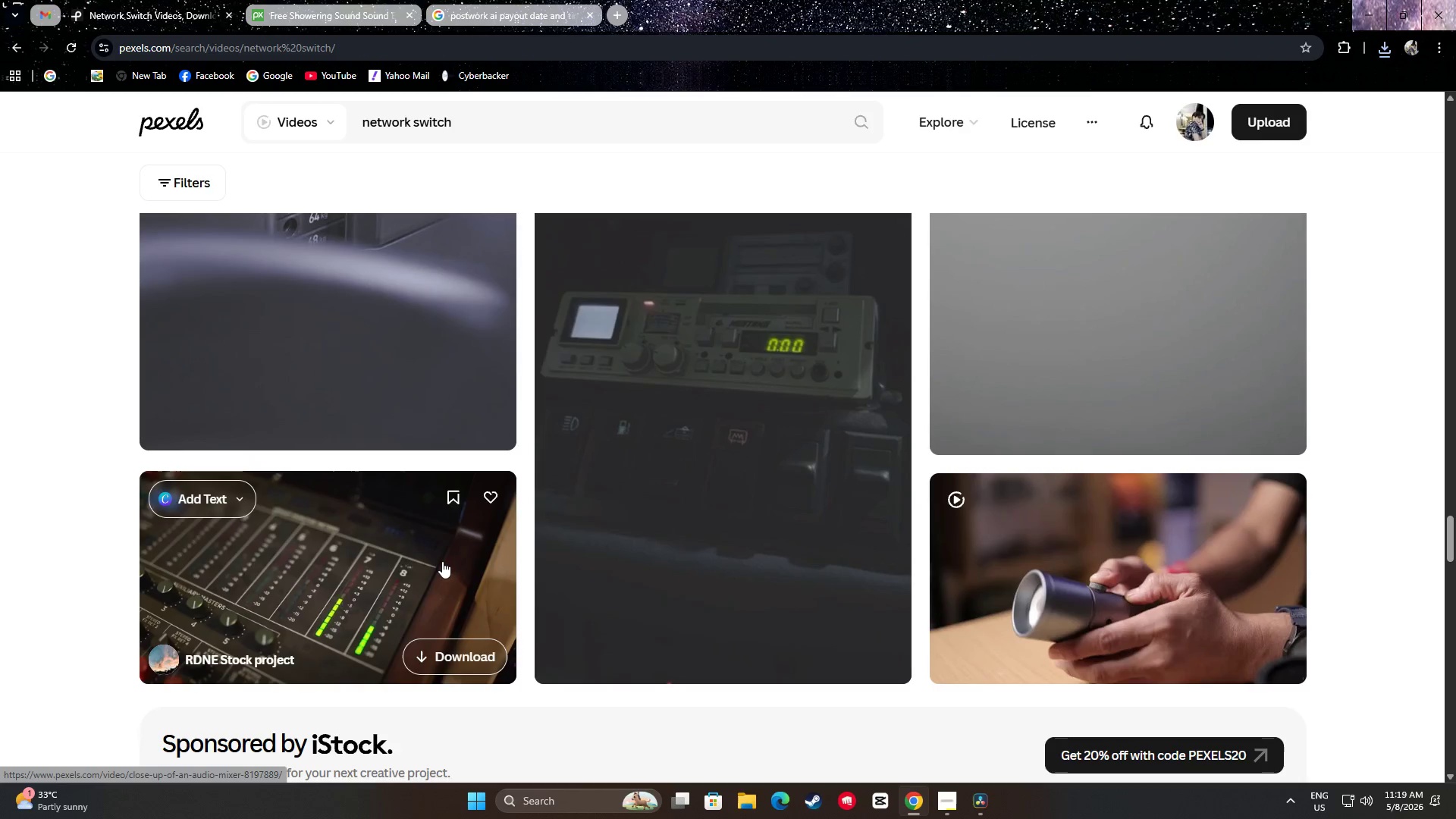 
scroll: coordinate [735, 569], scroll_direction: down, amount: 25.0
 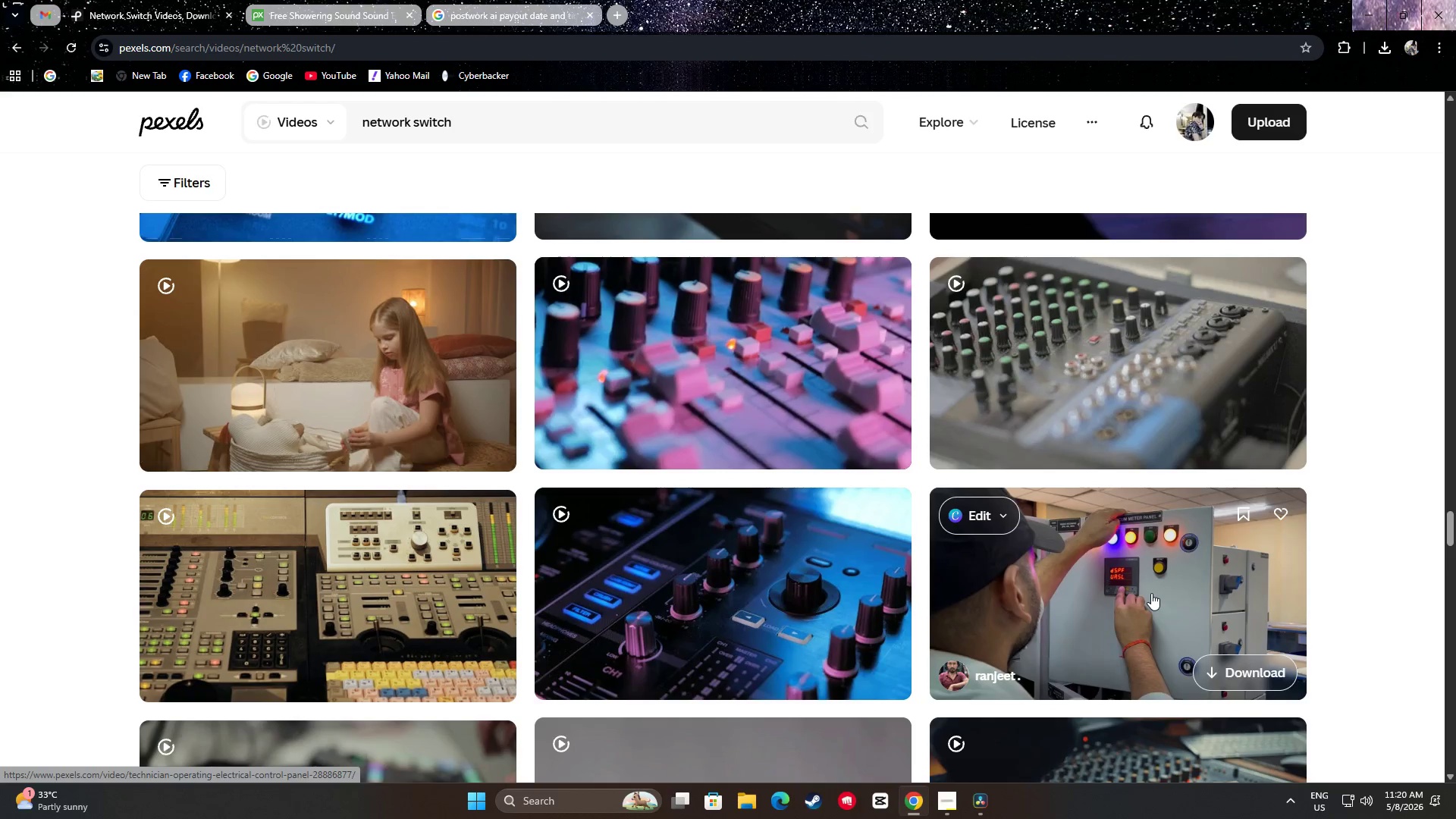 
wait(26.85)
 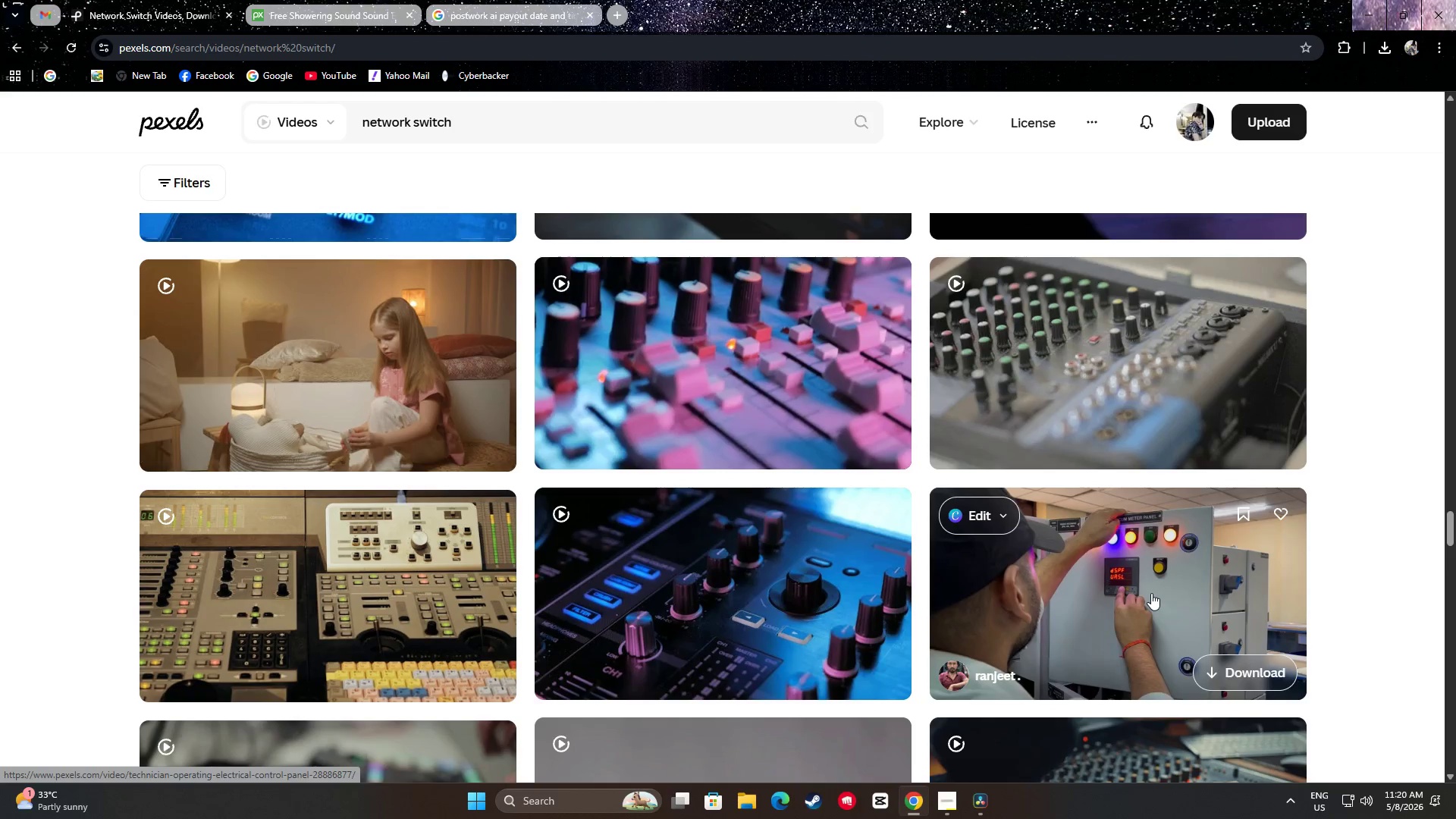 
scroll: coordinate [1371, 335], scroll_direction: down, amount: 10.0
 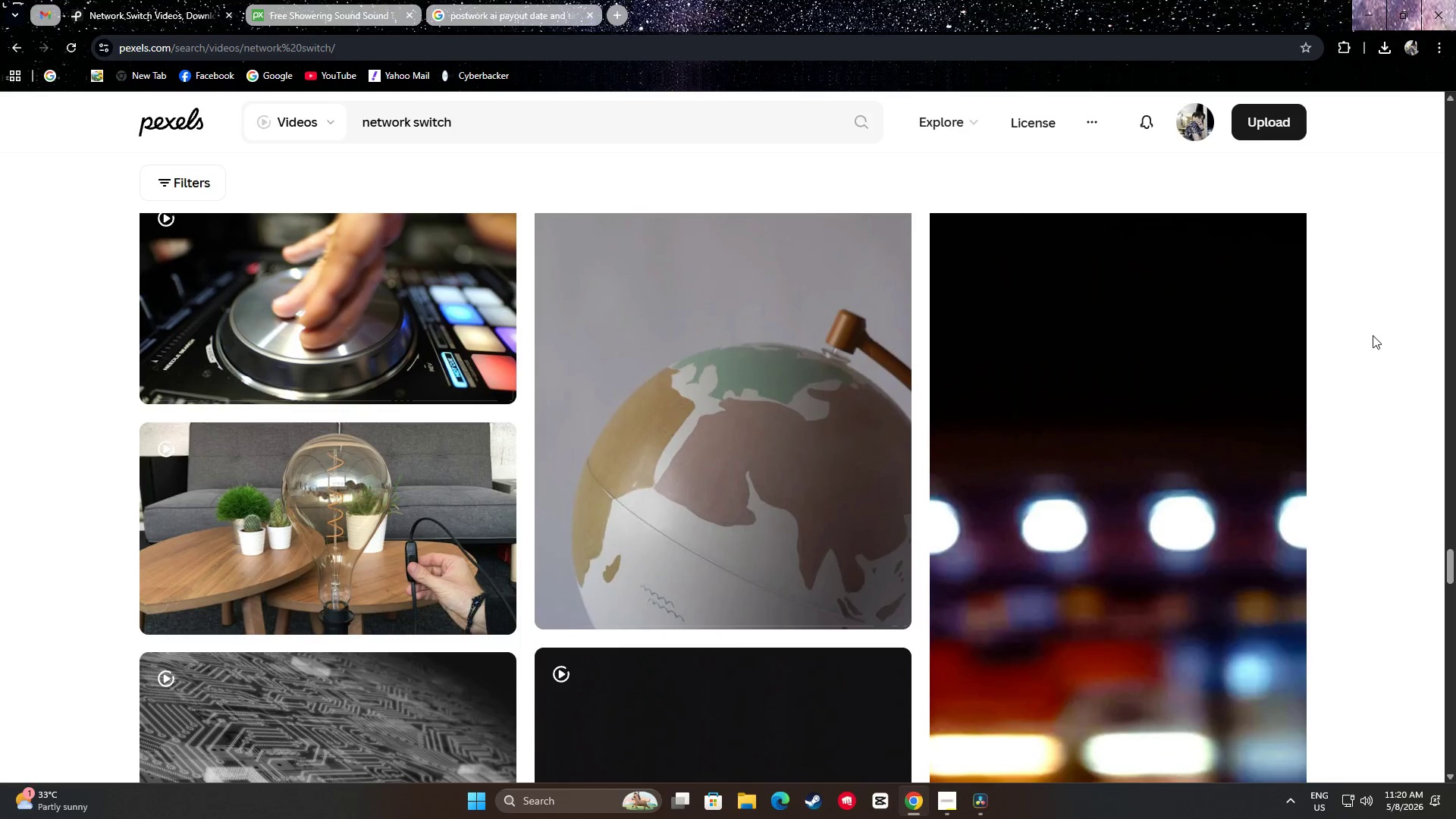 
scroll: coordinate [1370, 333], scroll_direction: up, amount: 2.0
 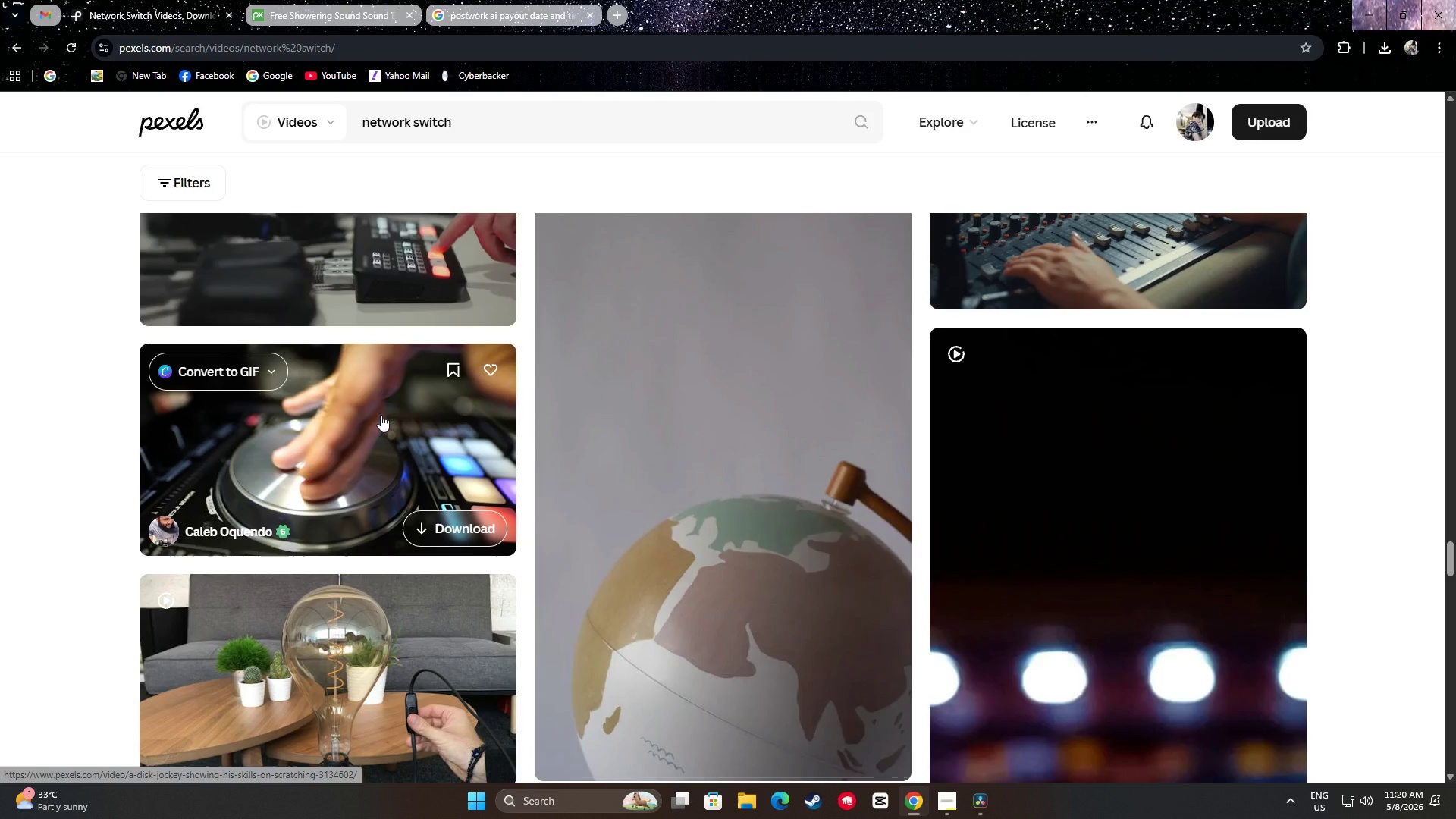 
scroll: coordinate [736, 287], scroll_direction: down, amount: 36.0
 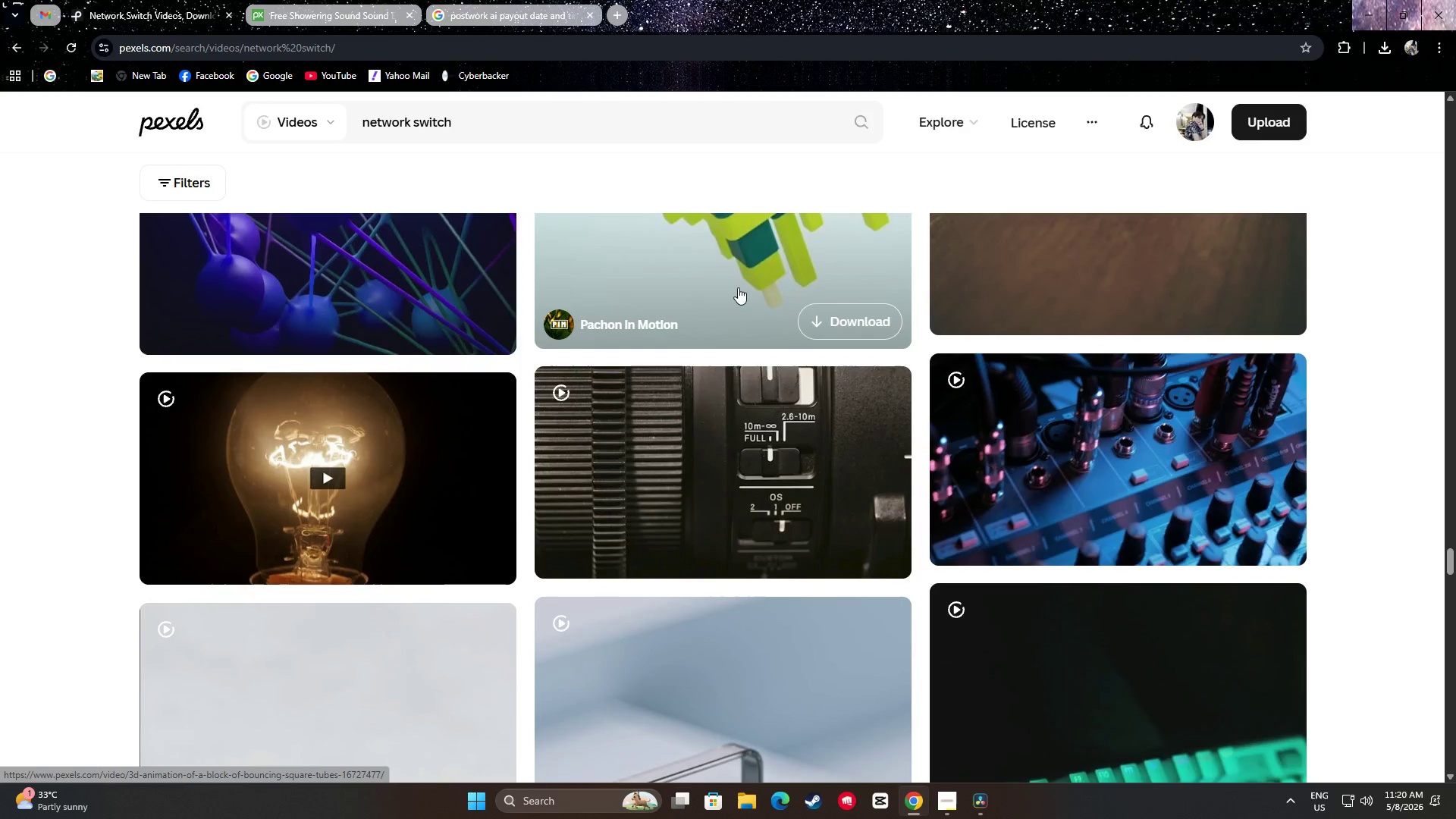 
scroll: coordinate [739, 287], scroll_direction: down, amount: 1.0
 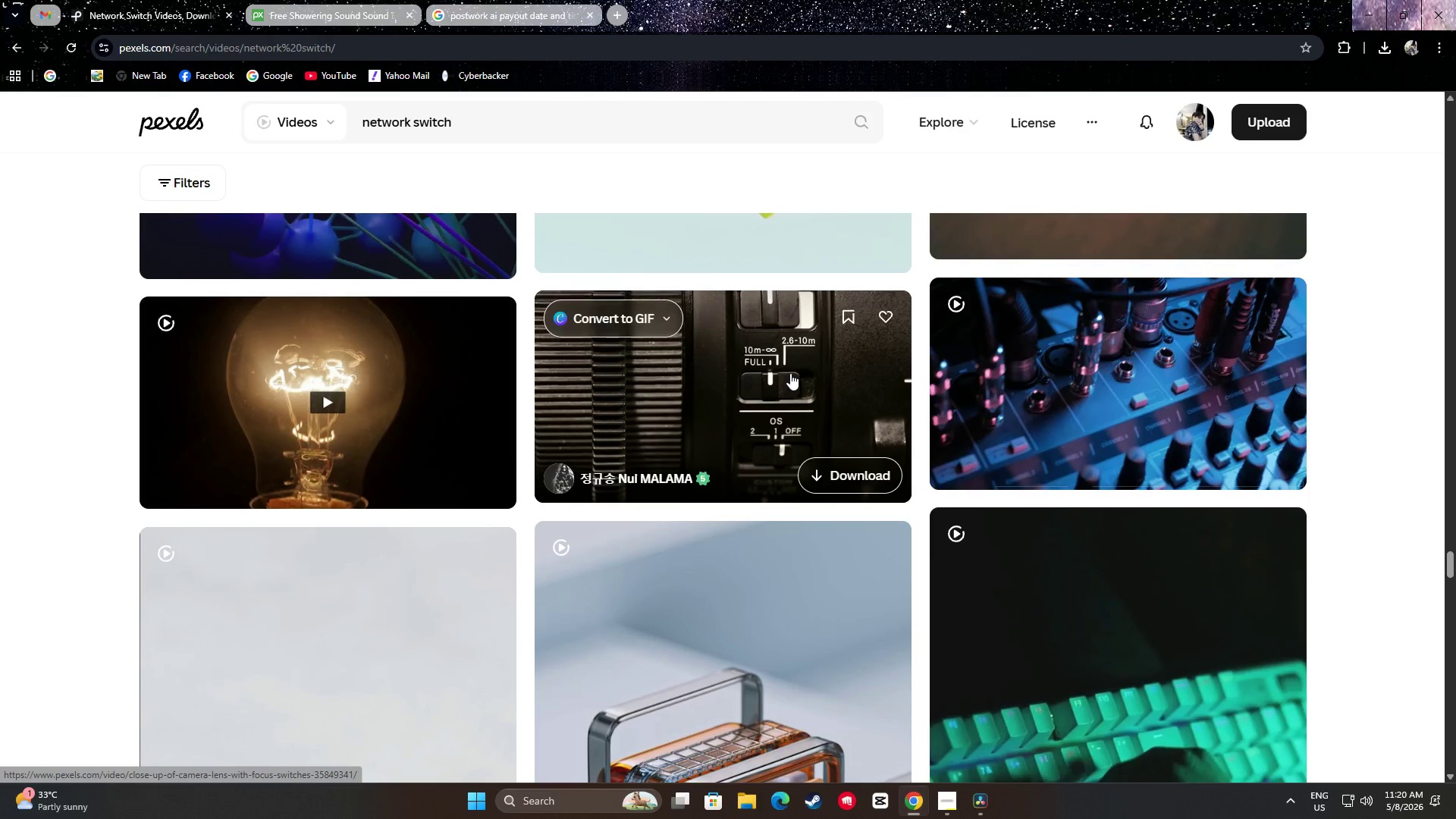 
mouse_move([1186, 403])
 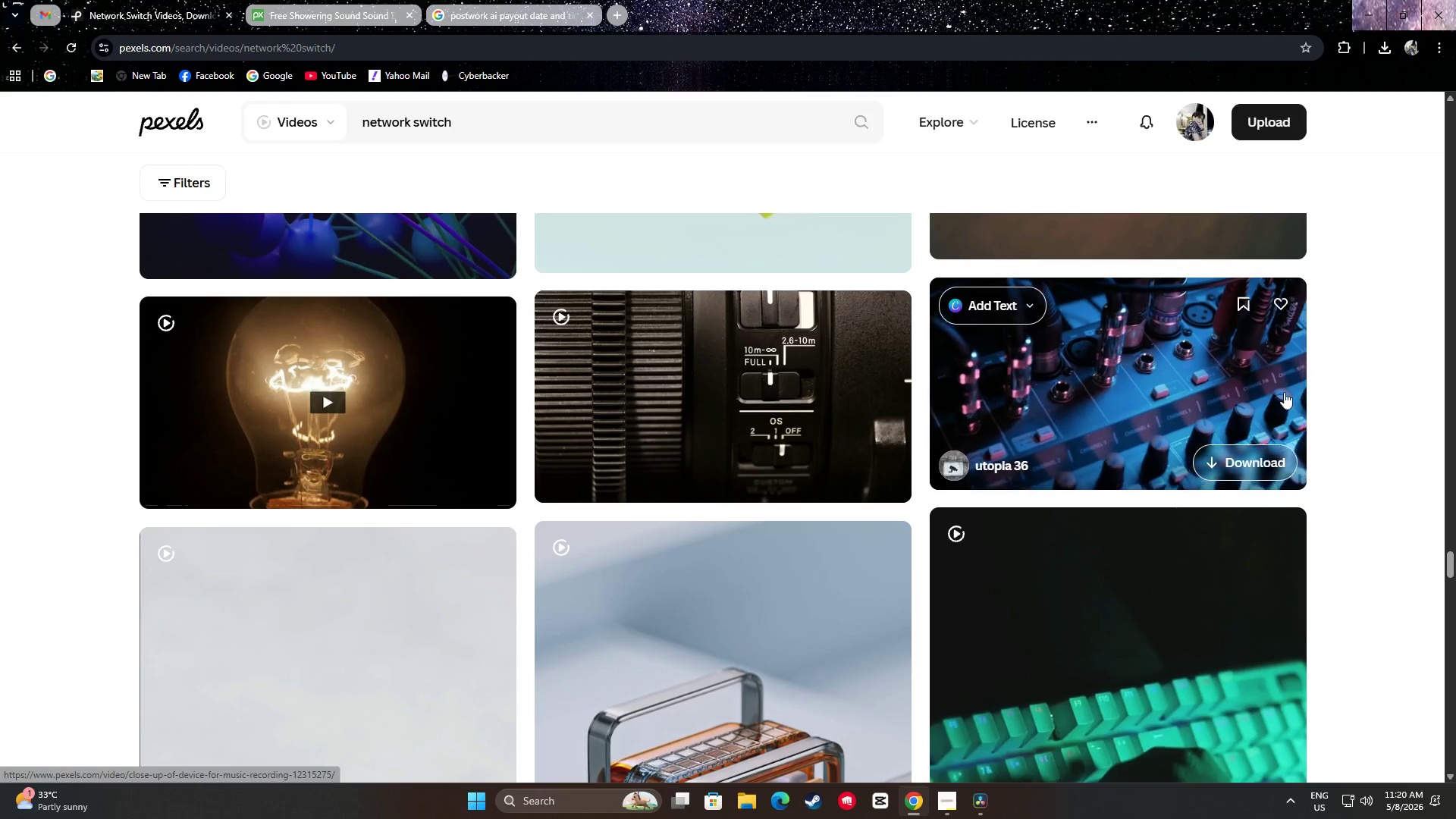 
scroll: coordinate [1351, 397], scroll_direction: down, amount: 30.0
 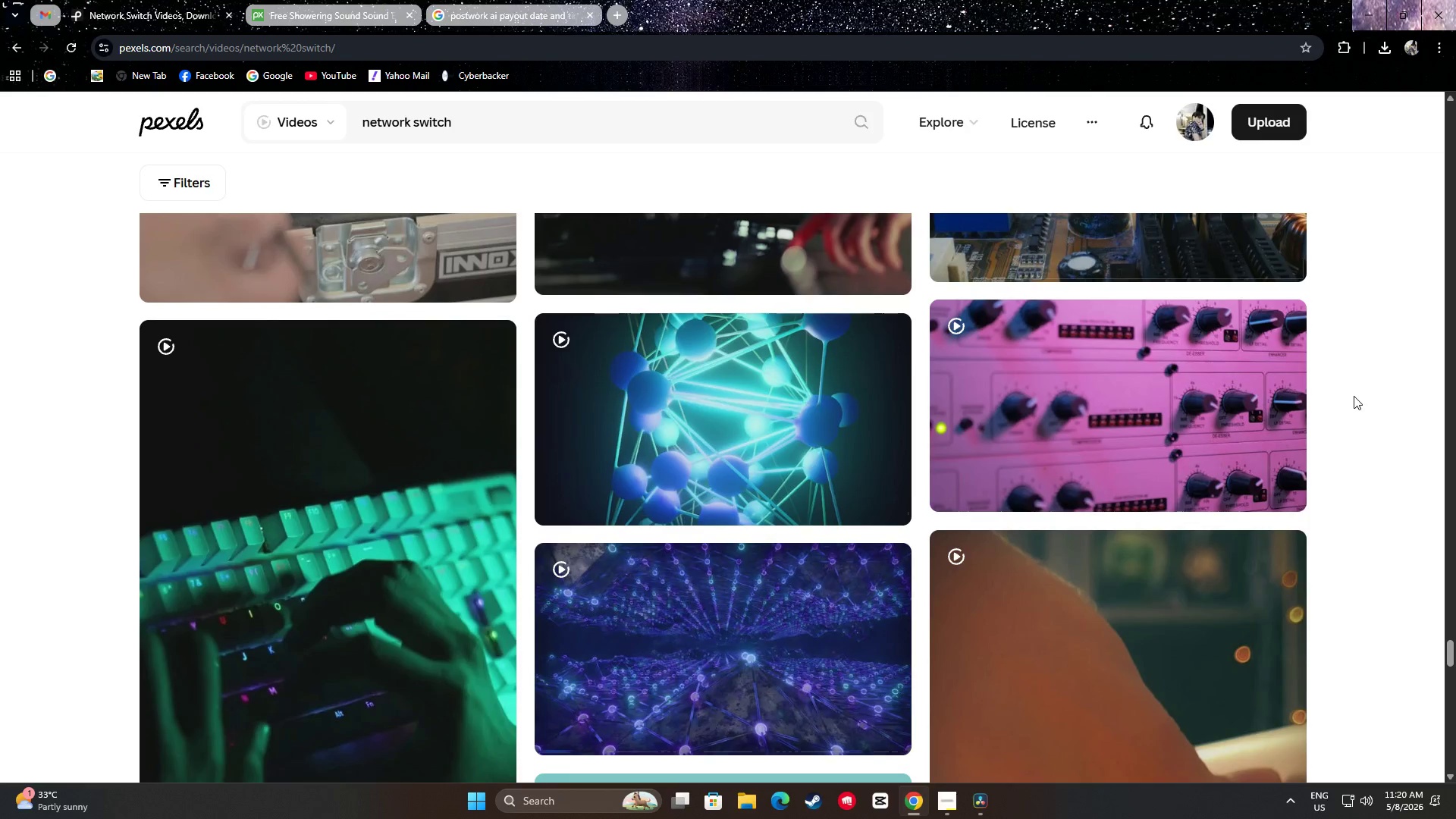 
scroll: coordinate [1356, 397], scroll_direction: down, amount: 44.0
 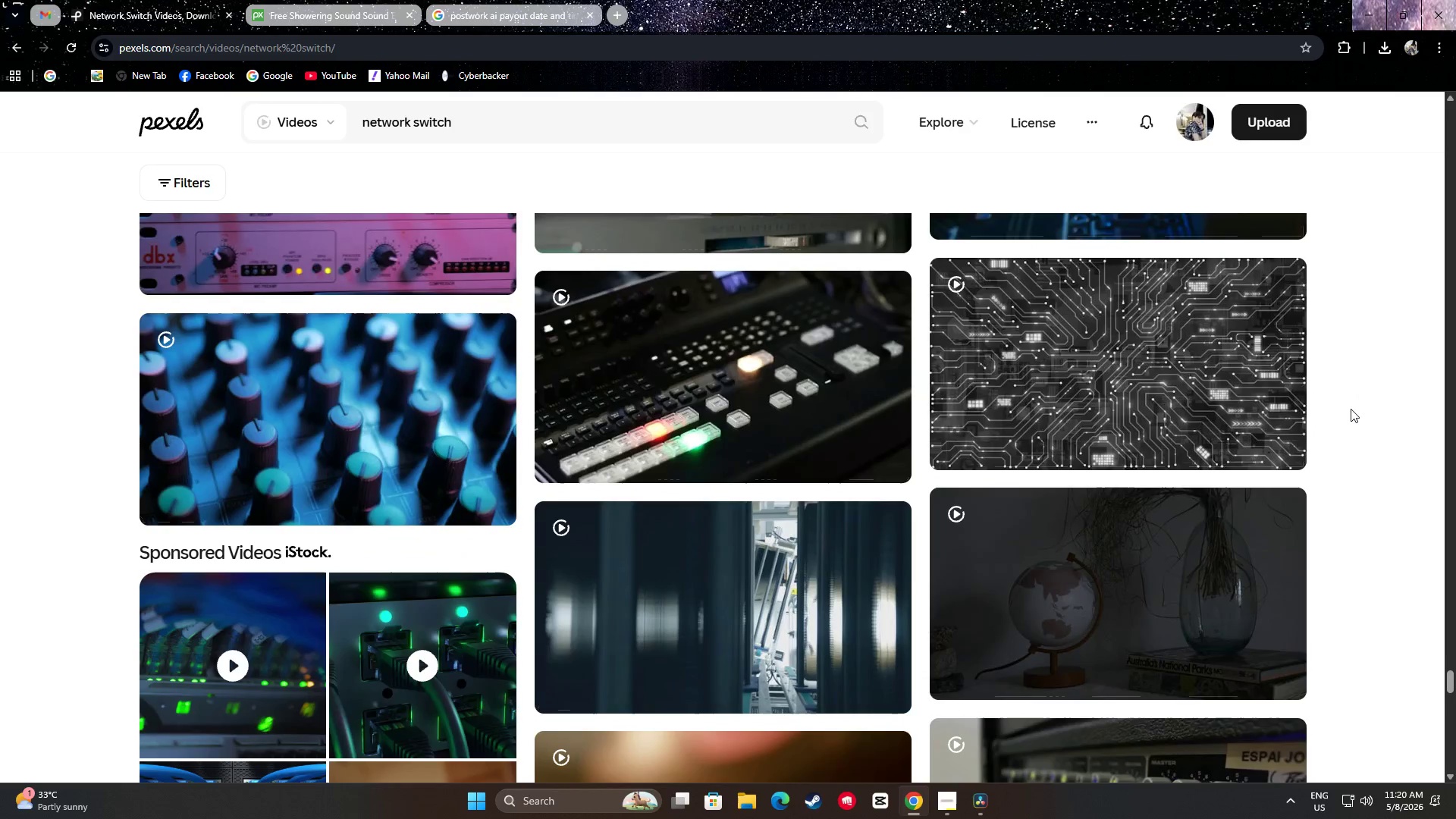 
scroll: coordinate [1348, 399], scroll_direction: down, amount: 12.0
 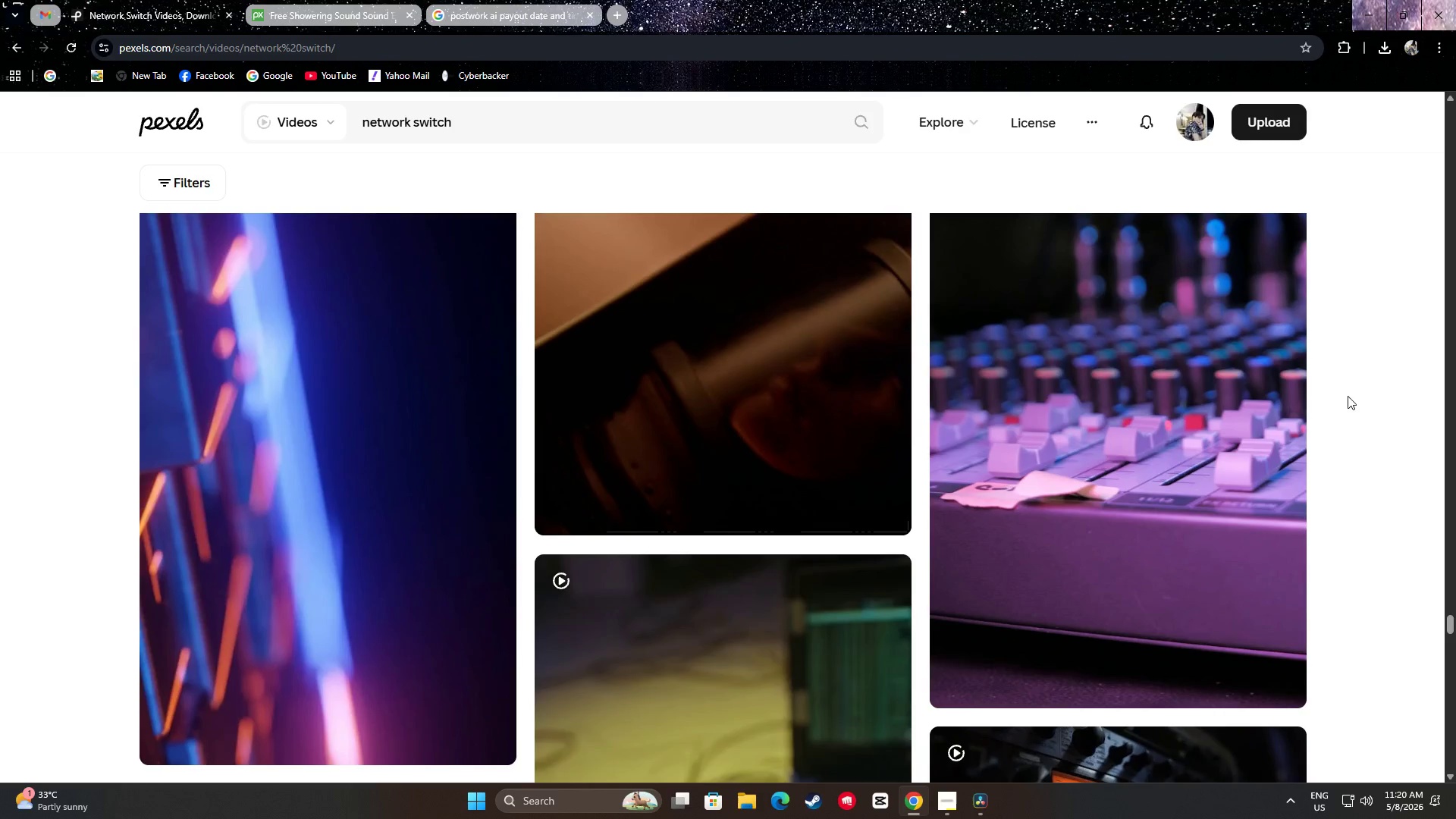 
scroll: coordinate [1349, 391], scroll_direction: none, amount: 0.0
 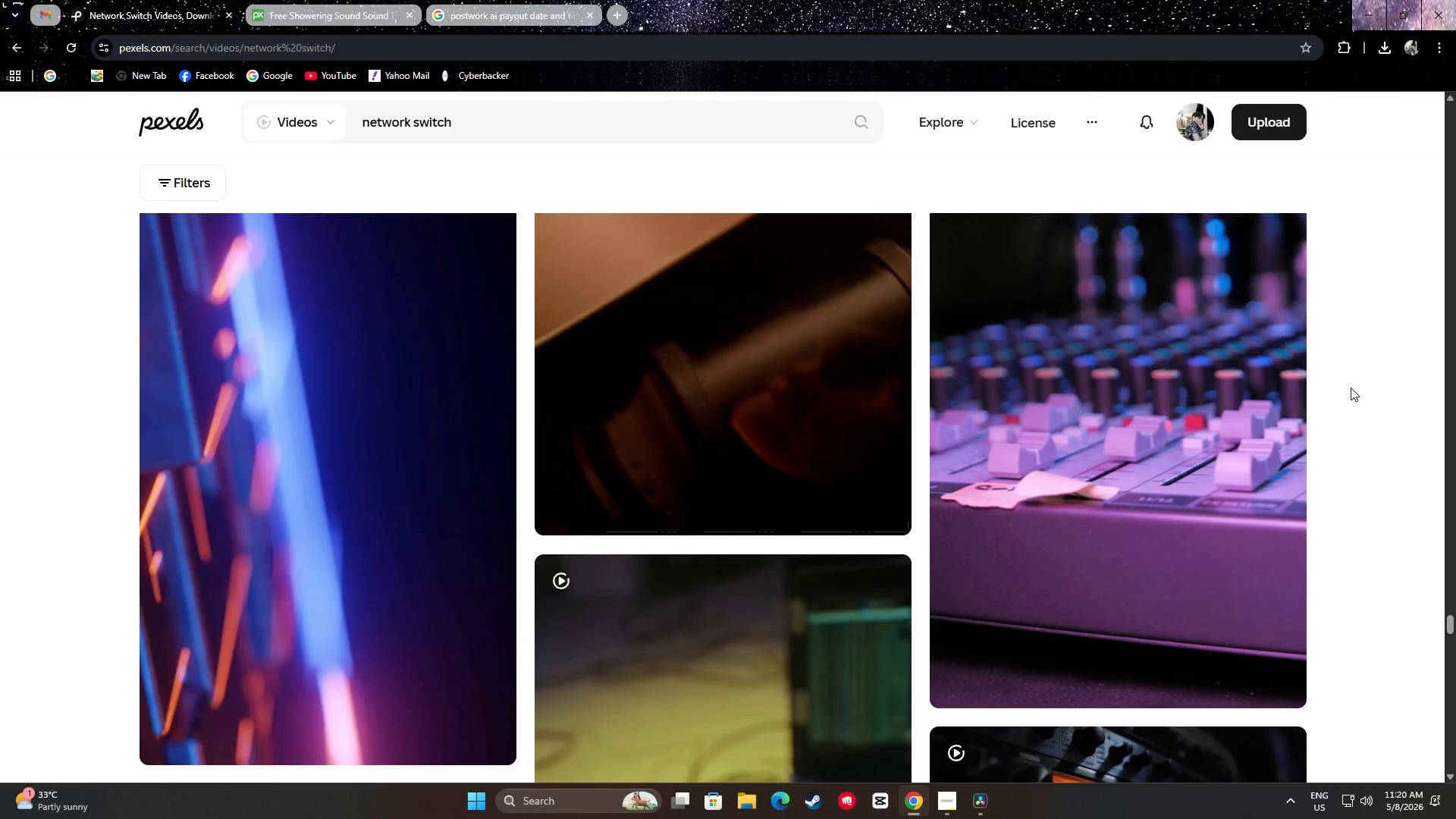 
scroll: coordinate [1358, 500], scroll_direction: down, amount: 10.0
 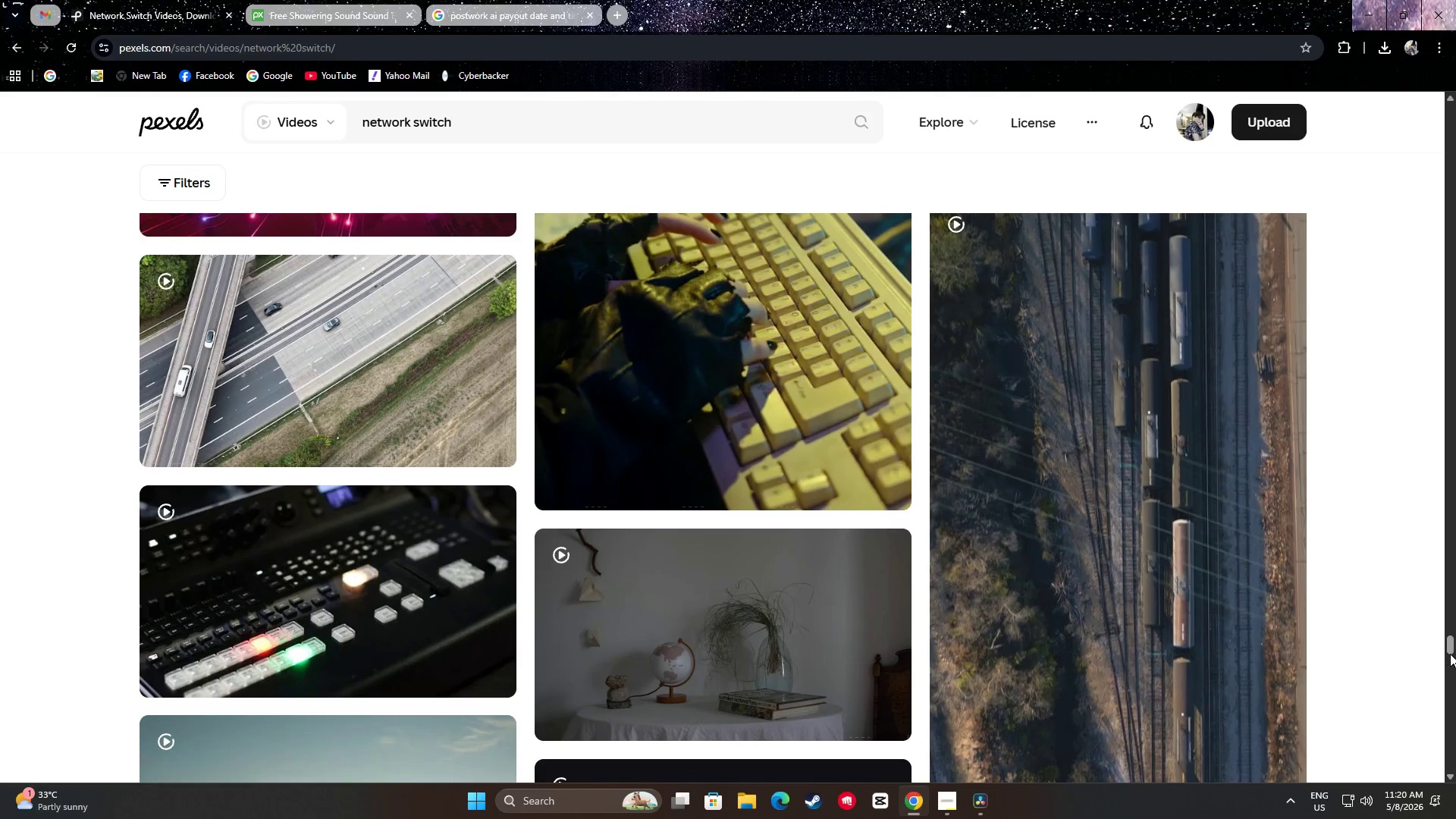 
left_click_drag(start_coordinate=[1451, 650], to_coordinate=[1429, 119])
 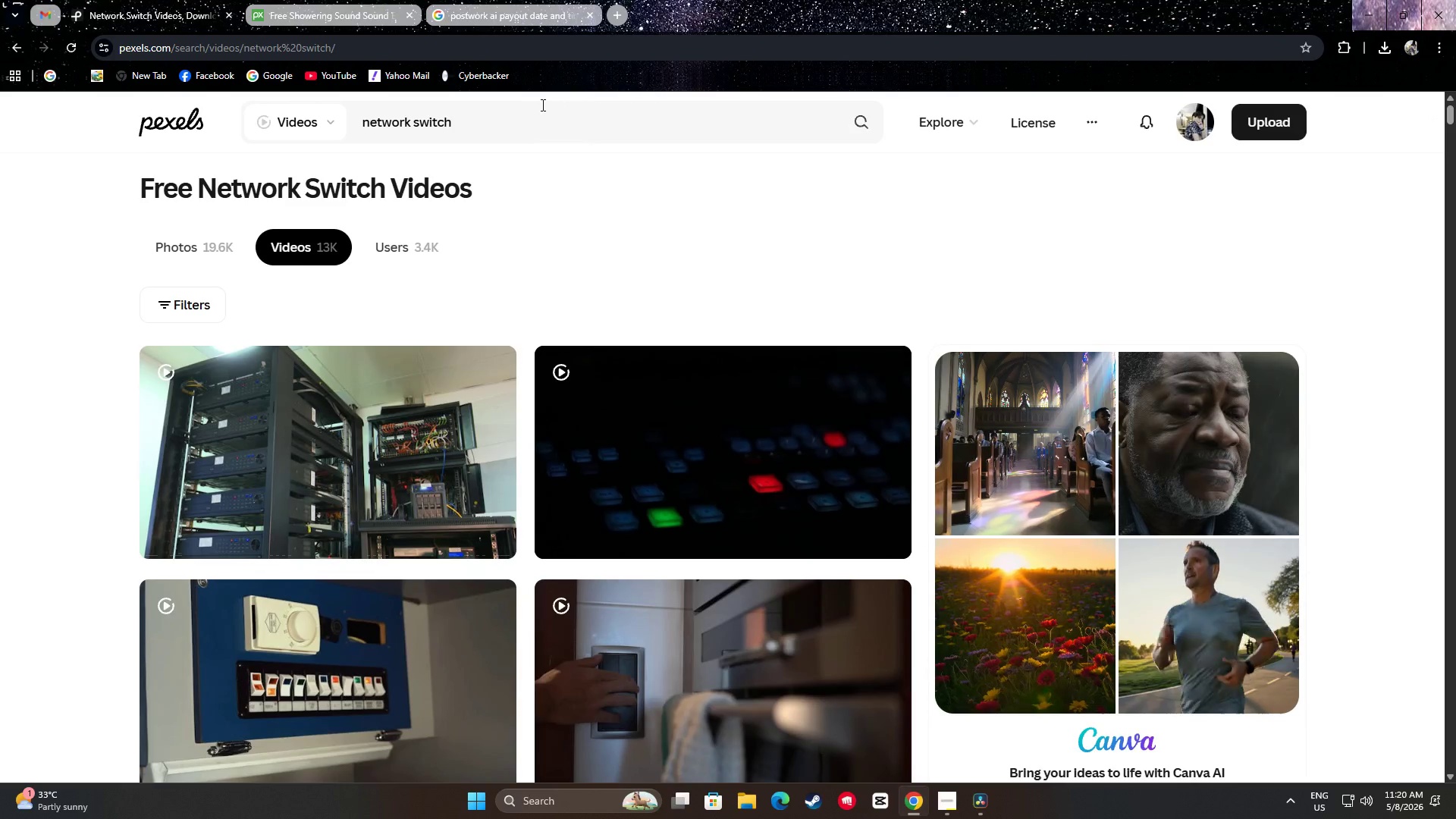 
left_click([519, 109])
 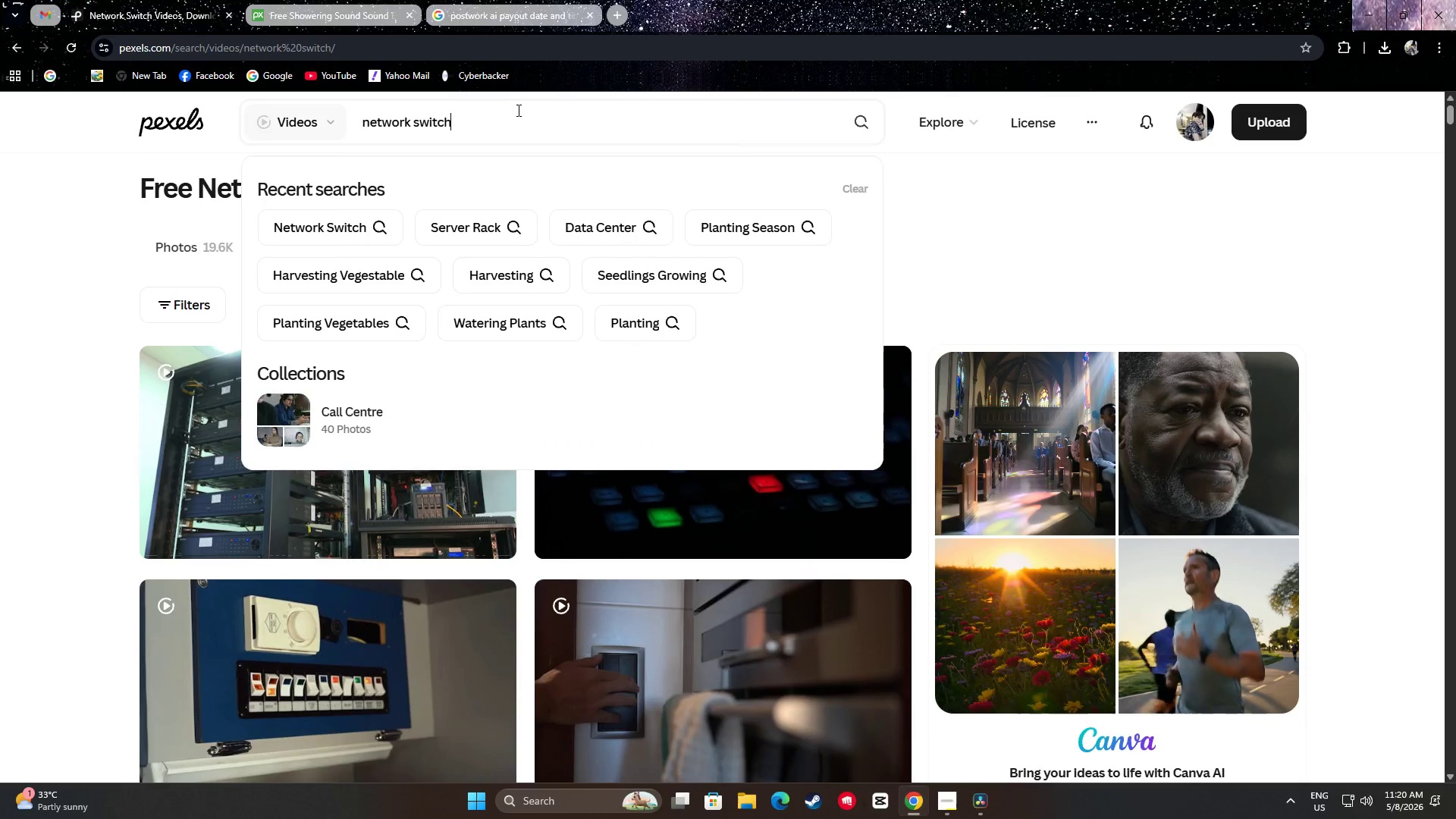 
key(Control+ControlLeft)
 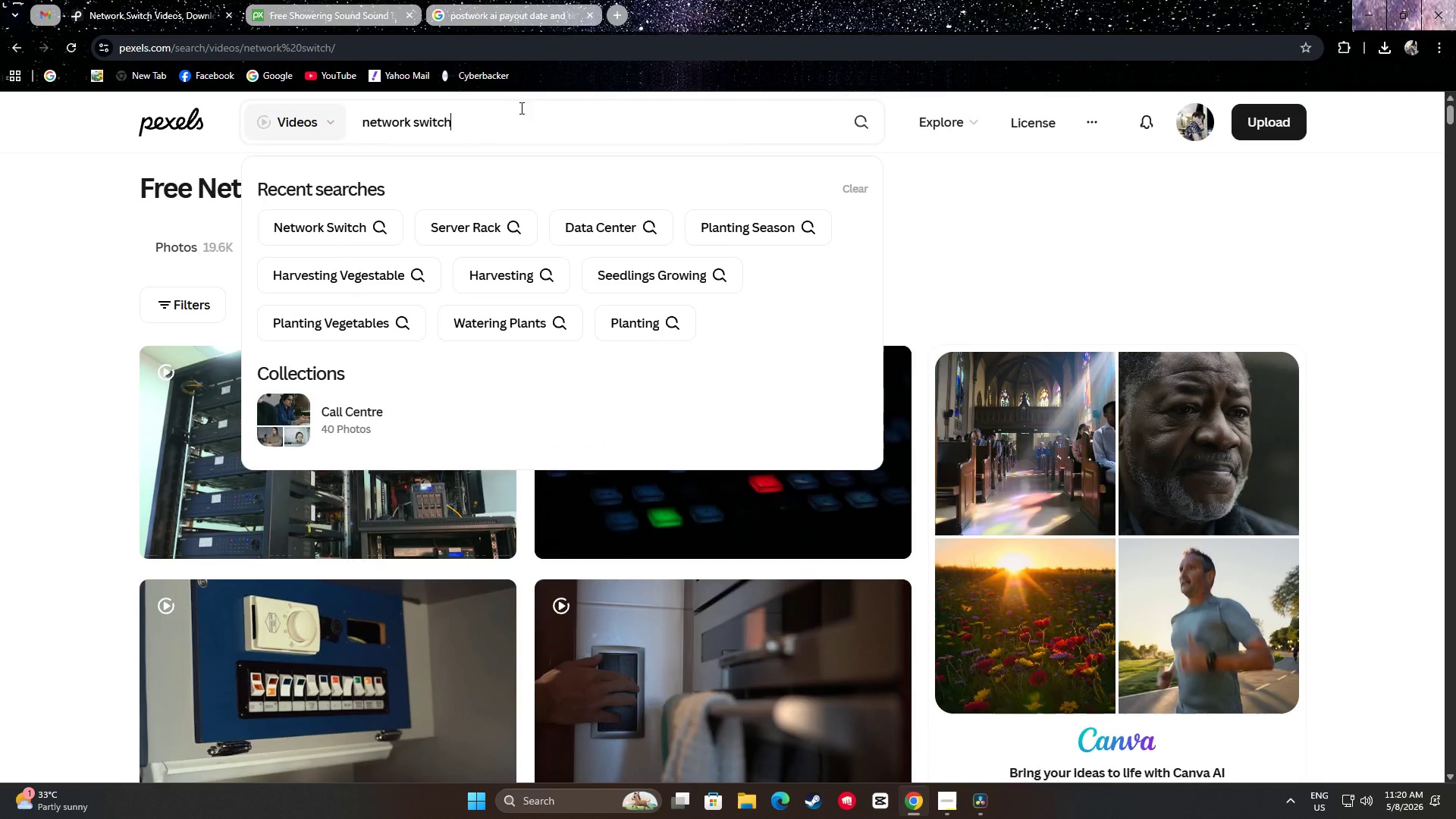 
key(Control+A)
 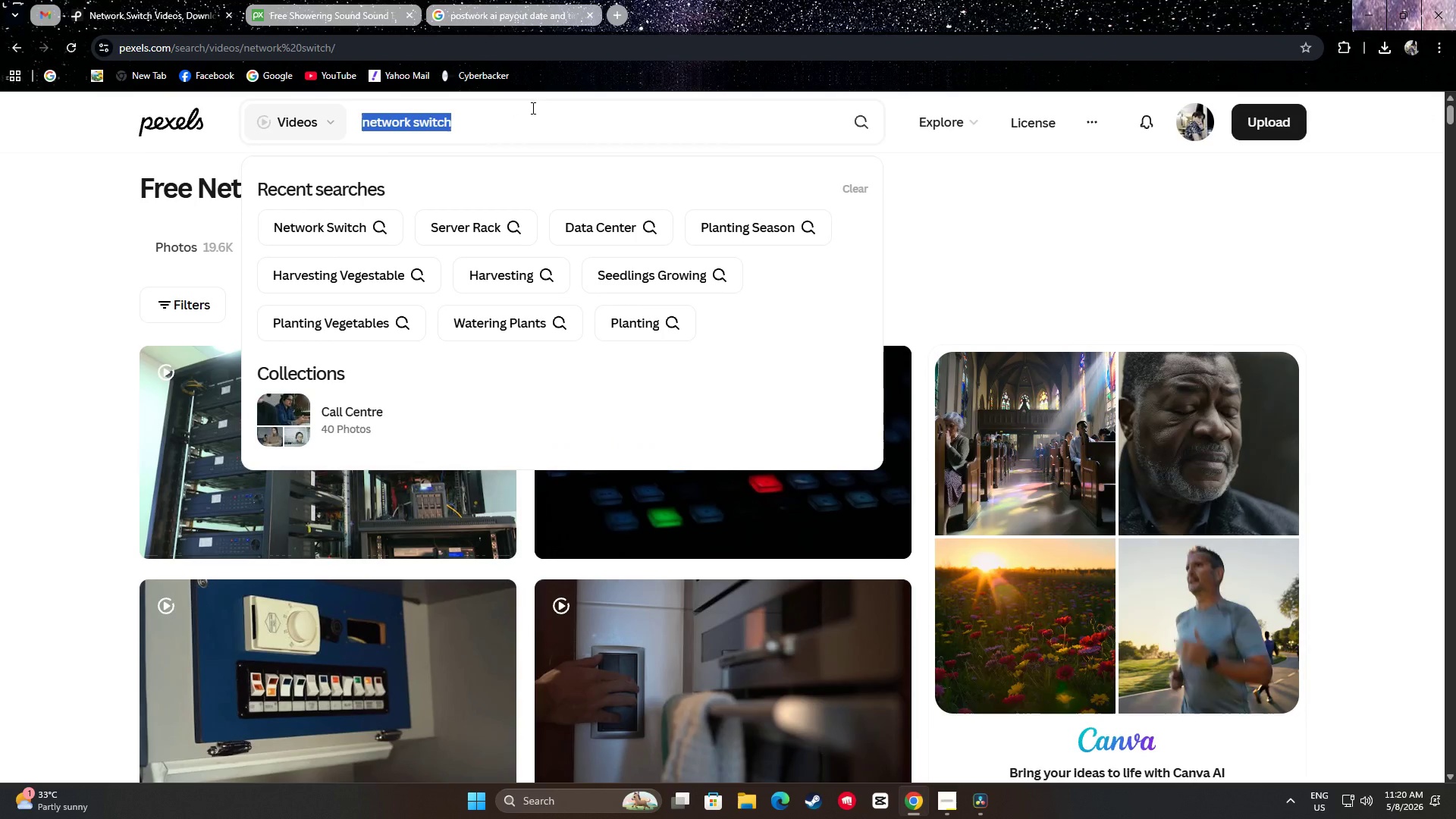 
type(ethernet cable)
 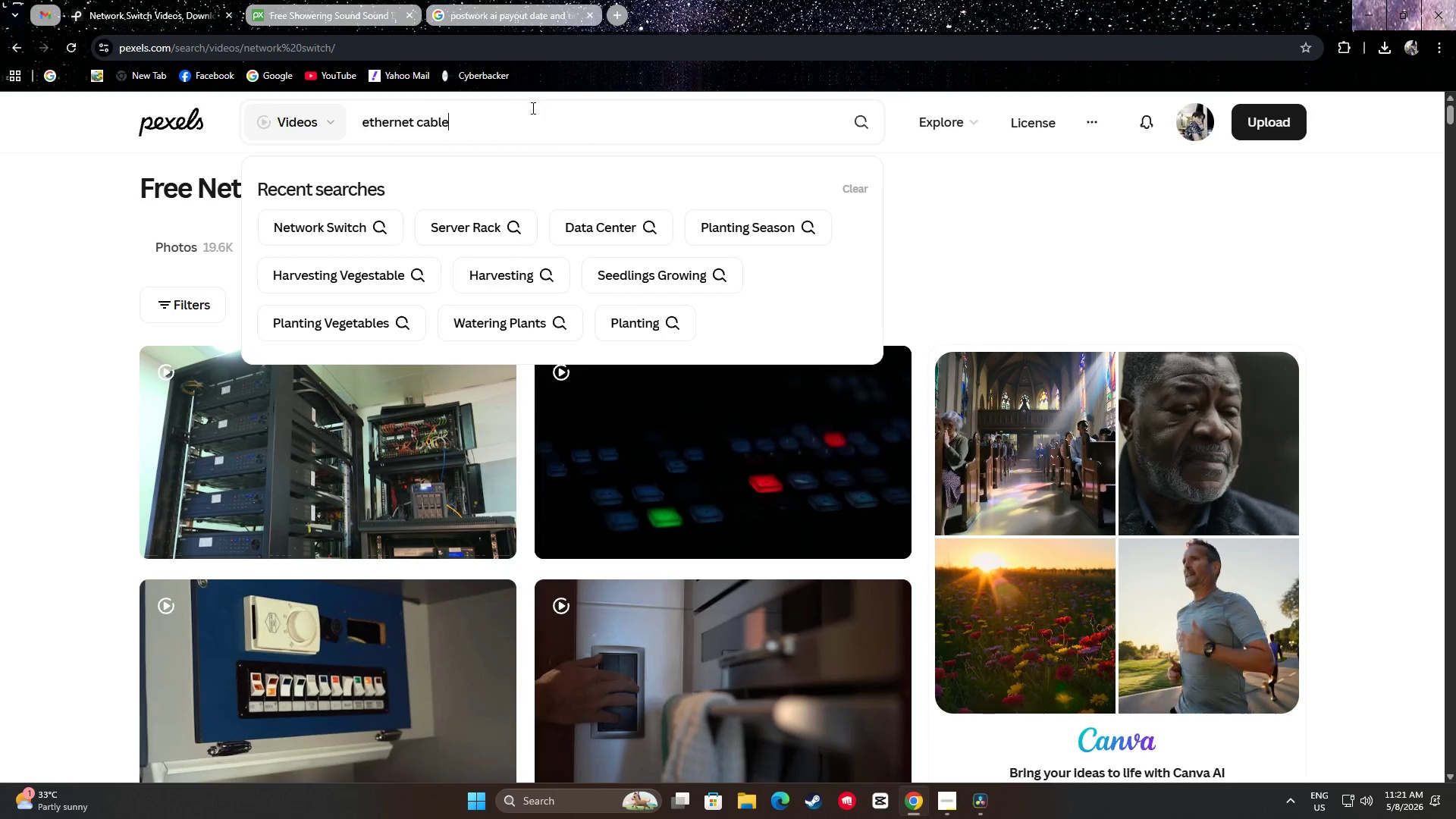 
key(Enter)
 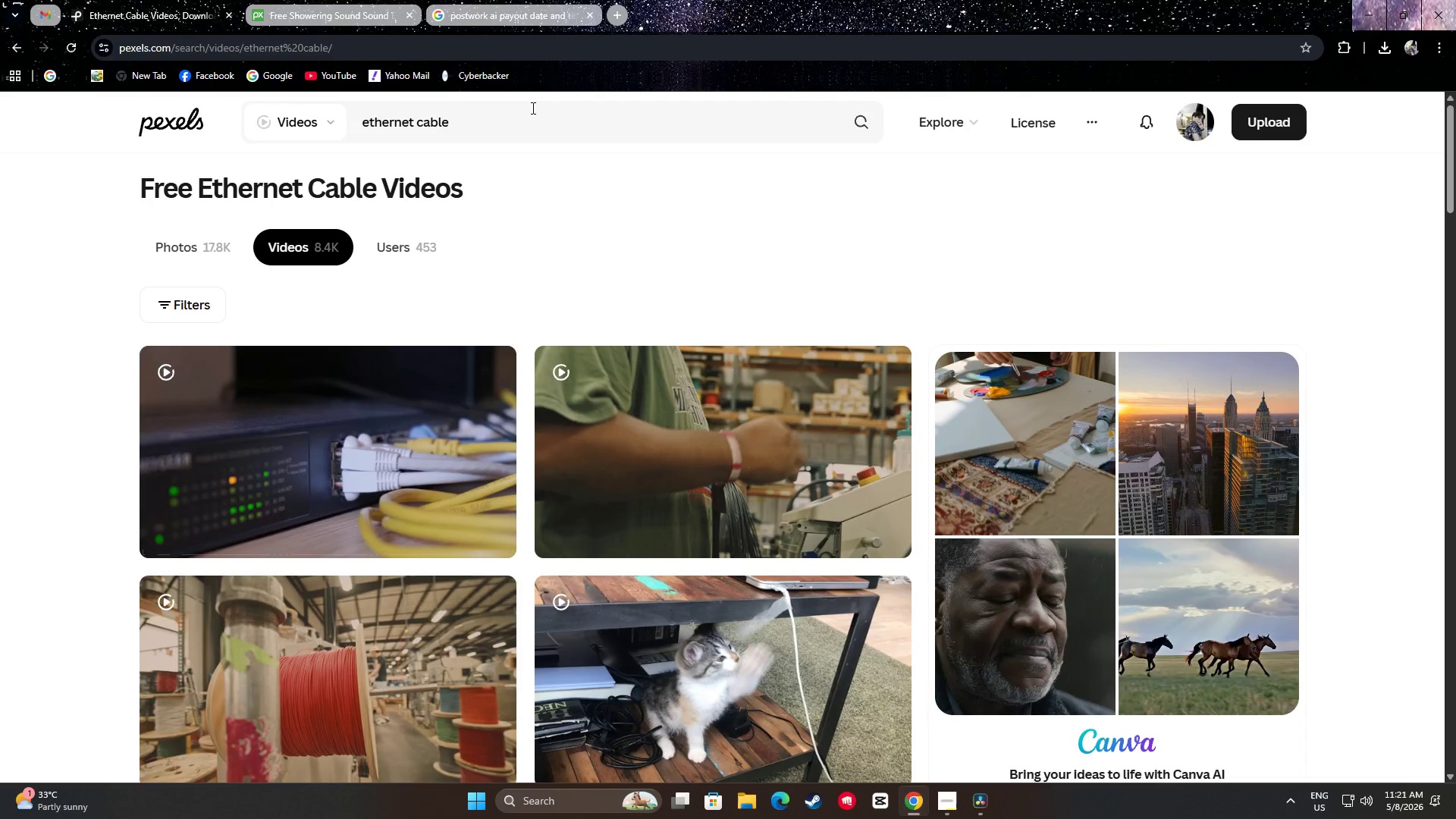 
wait(5.45)
 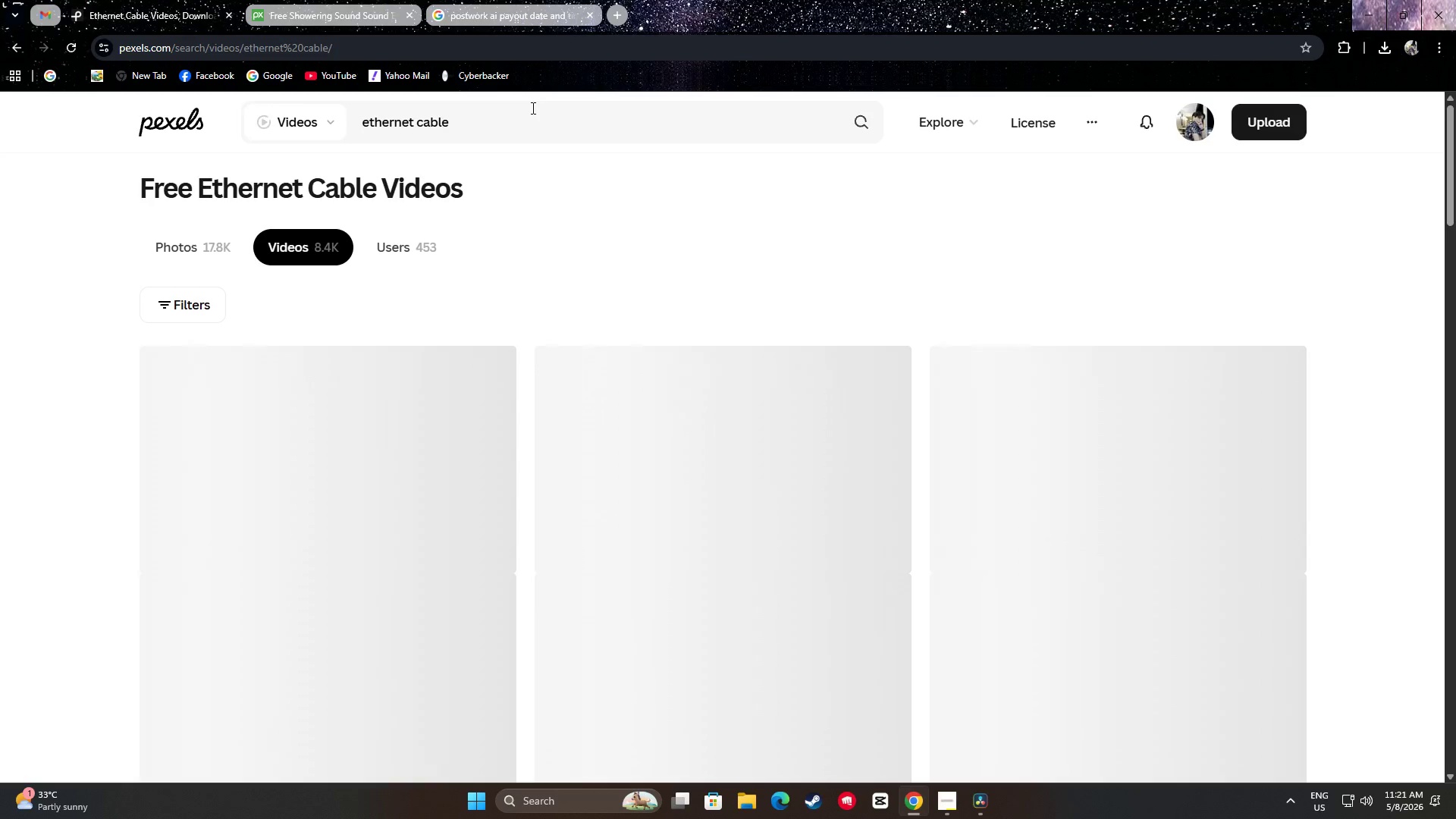 
scroll: coordinate [50, 344], scroll_direction: down, amount: 10.0
 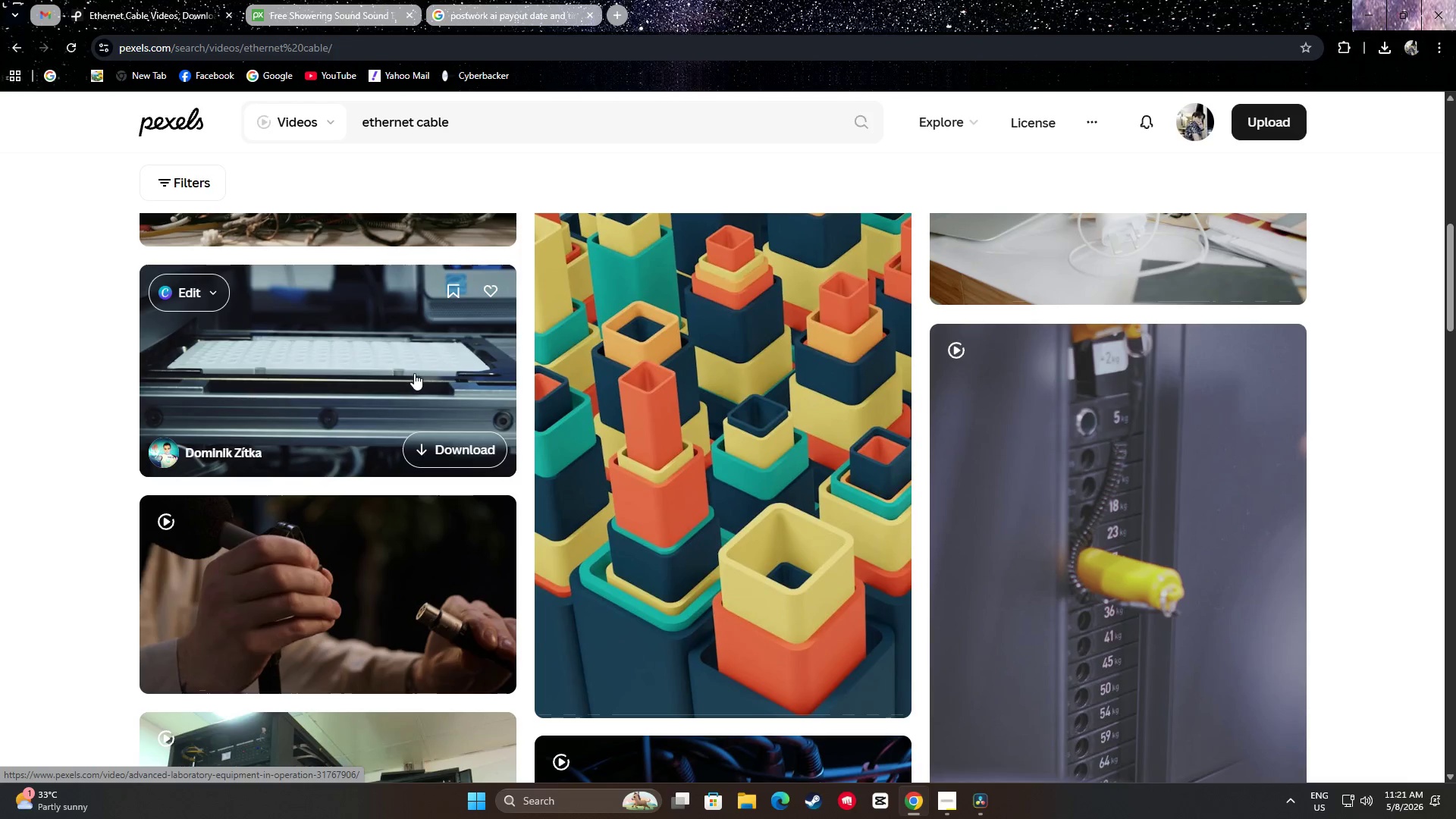 
wait(19.73)
 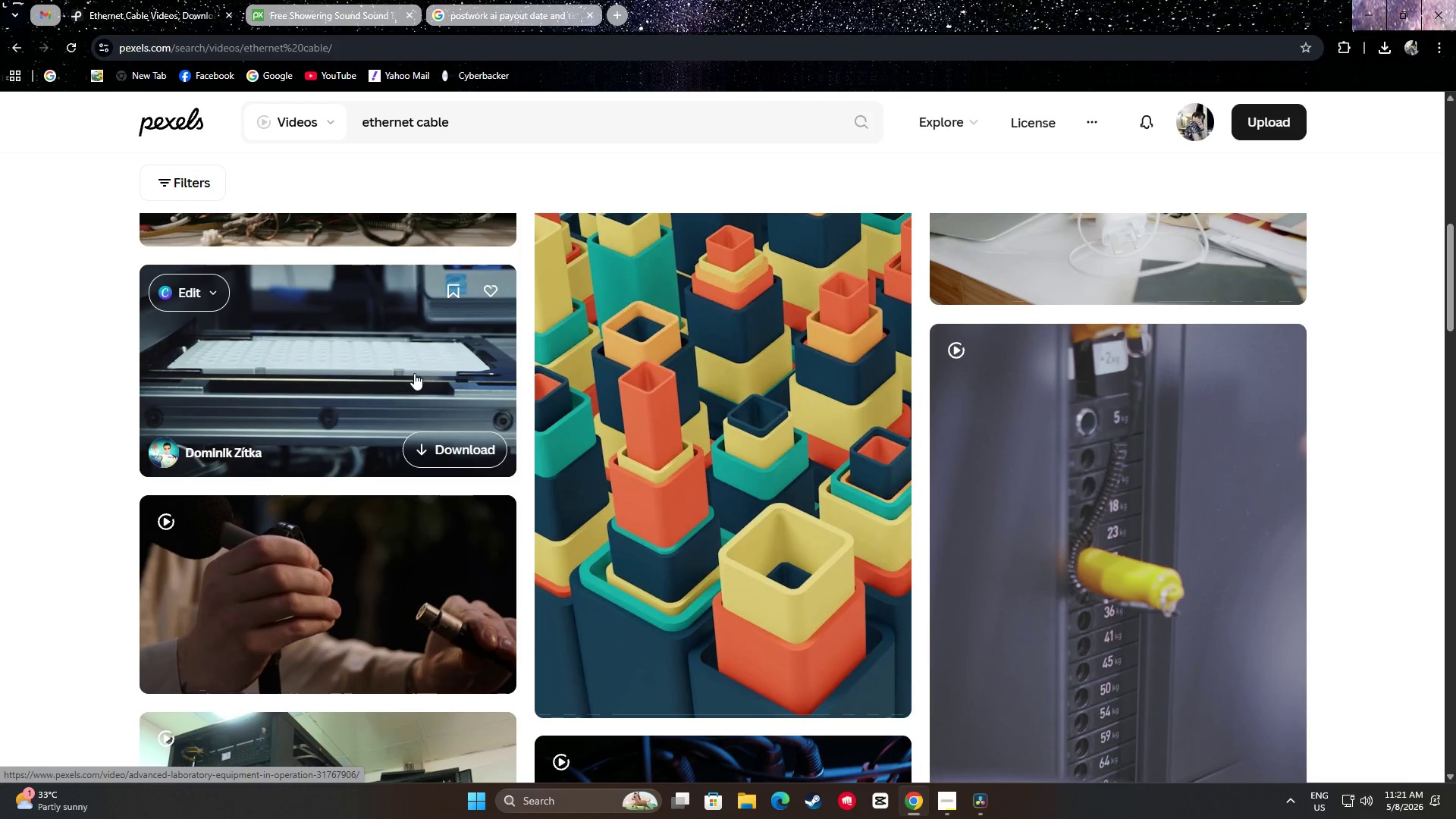 
left_click([755, 795])
 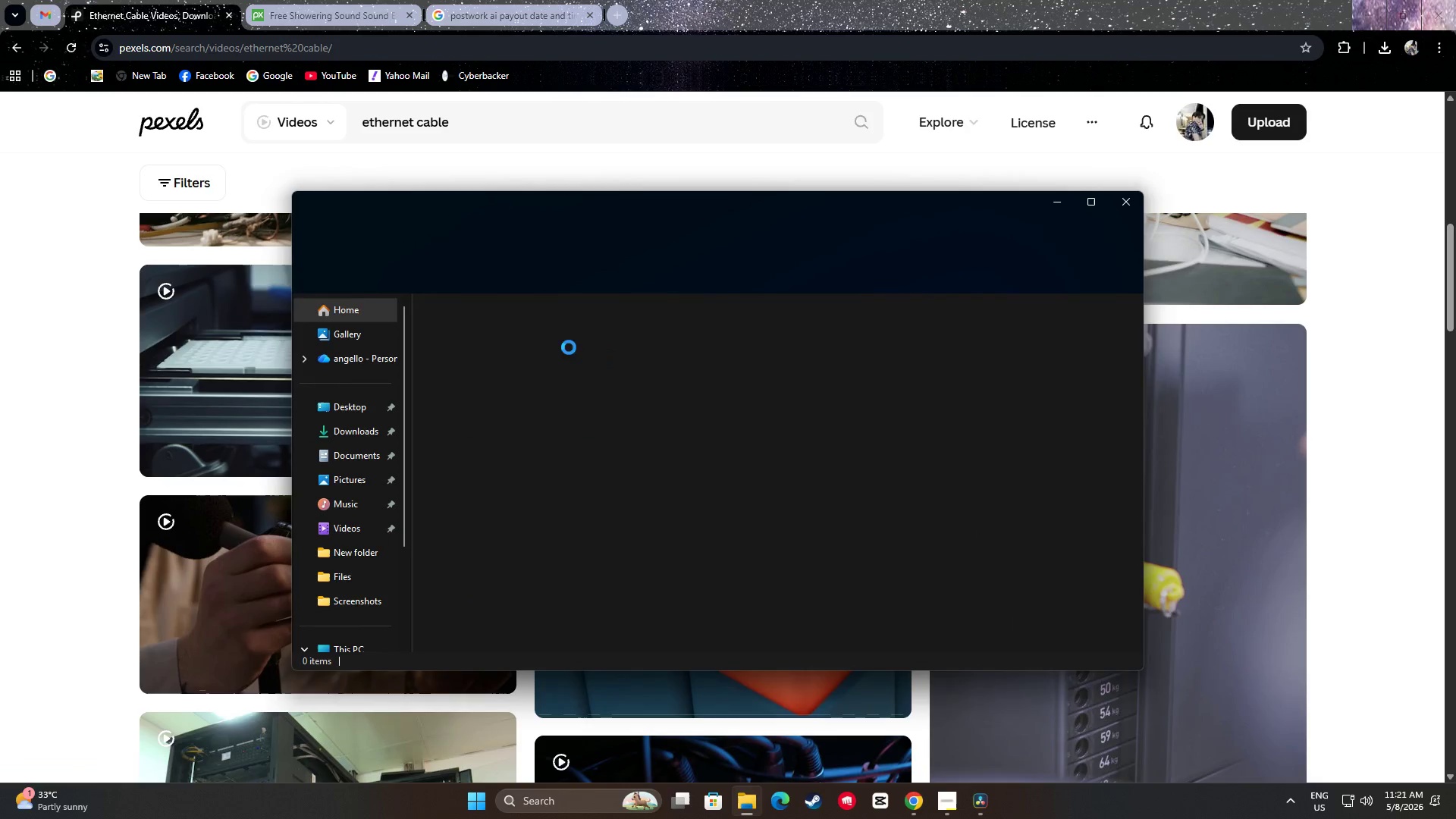 
mouse_move([356, 421])
 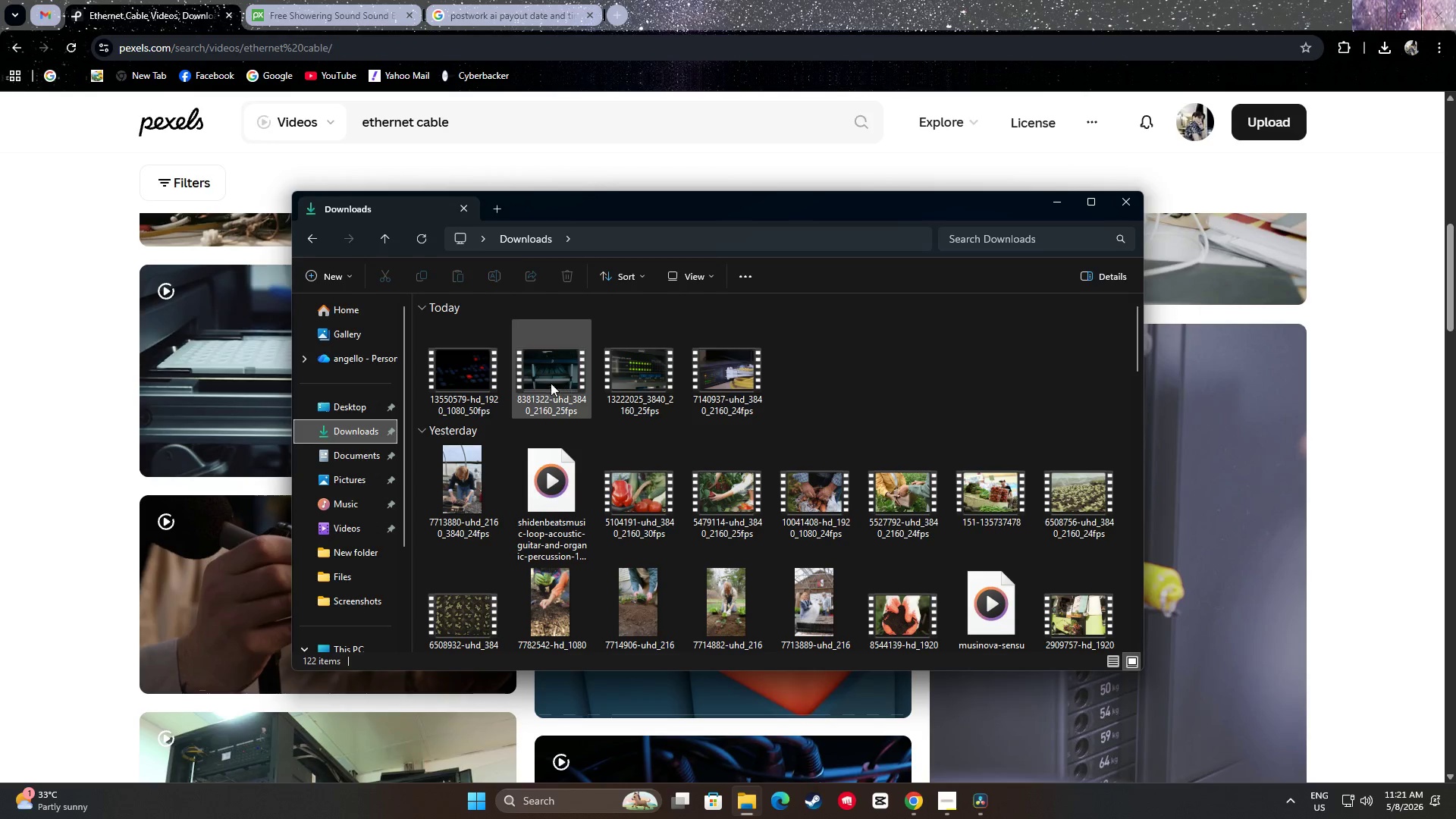 
left_click([64, 438])
 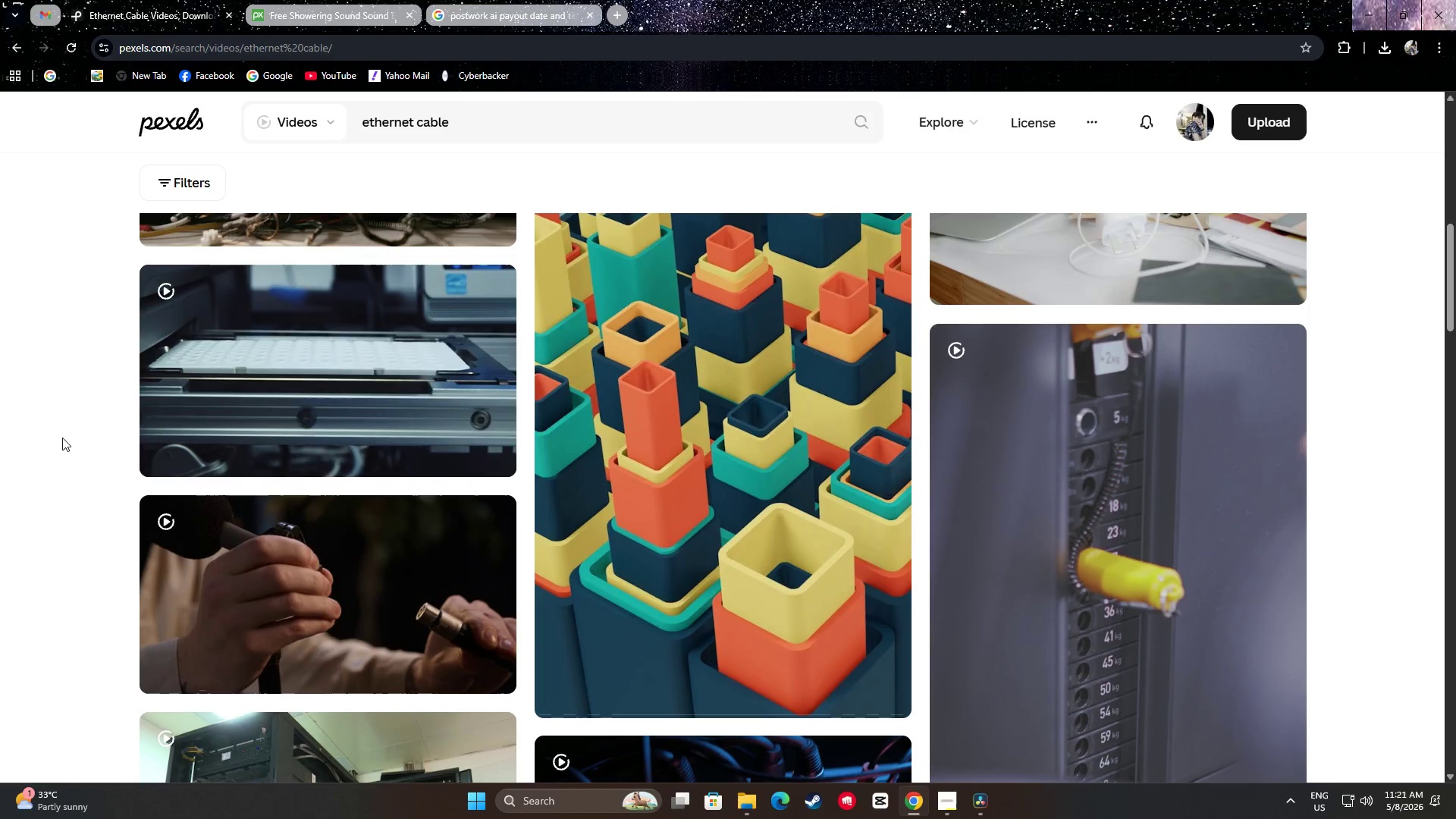 
scroll: coordinate [73, 412], scroll_direction: down, amount: 33.0
 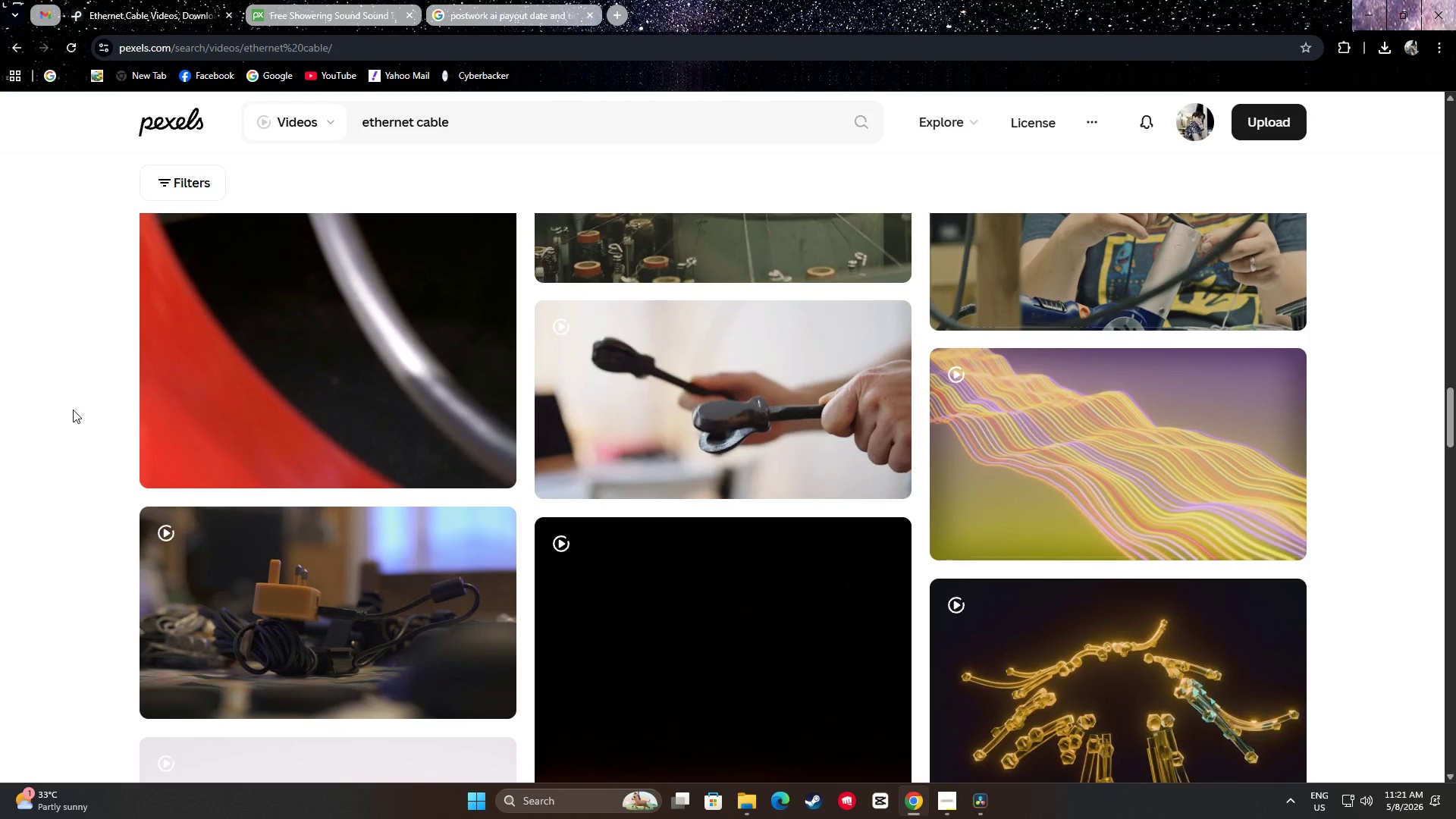 
scroll: coordinate [75, 409], scroll_direction: up, amount: 4.0
 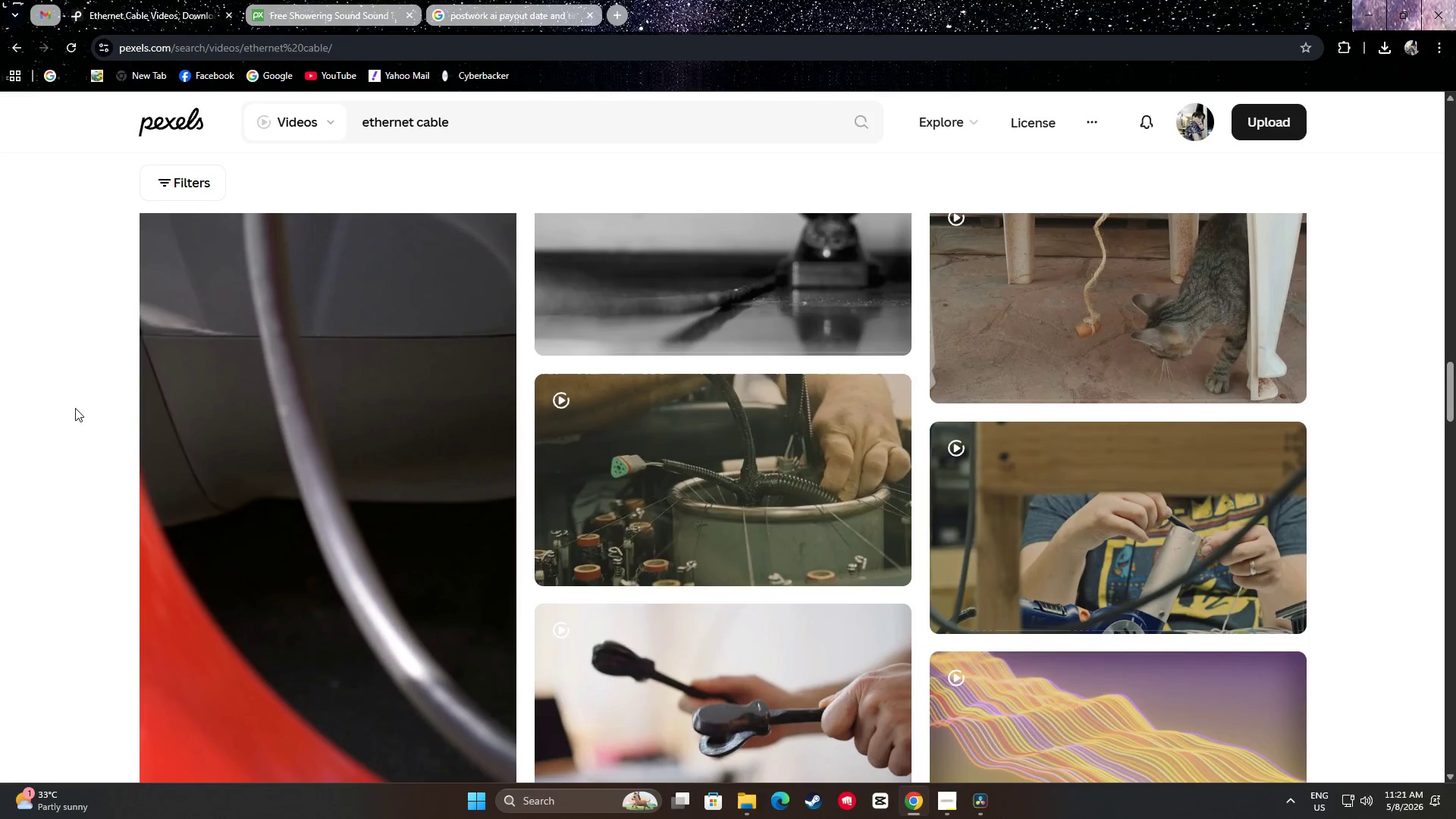 
scroll: coordinate [95, 401], scroll_direction: down, amount: 35.0
 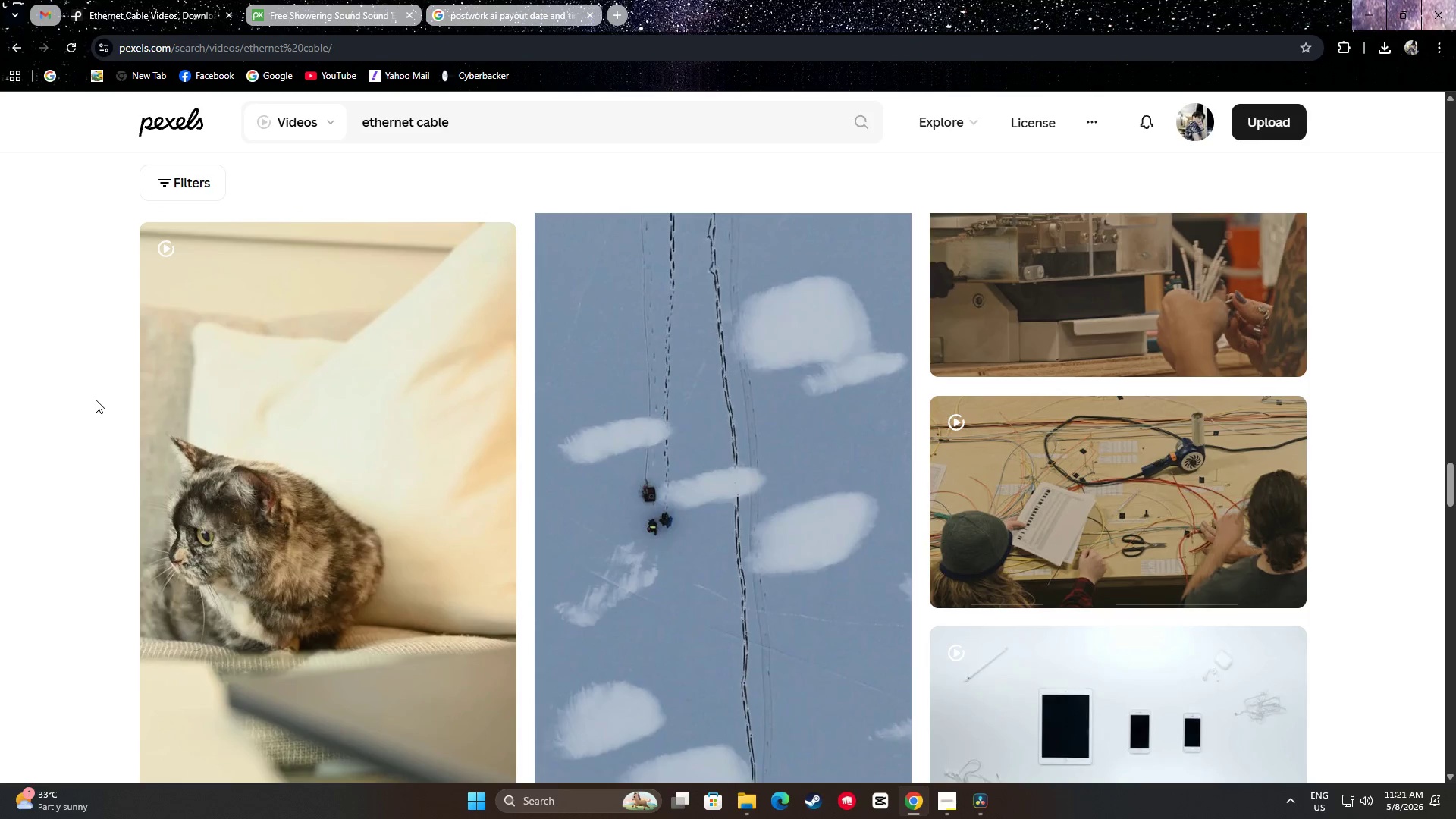 
scroll: coordinate [96, 400], scroll_direction: up, amount: 2.0
 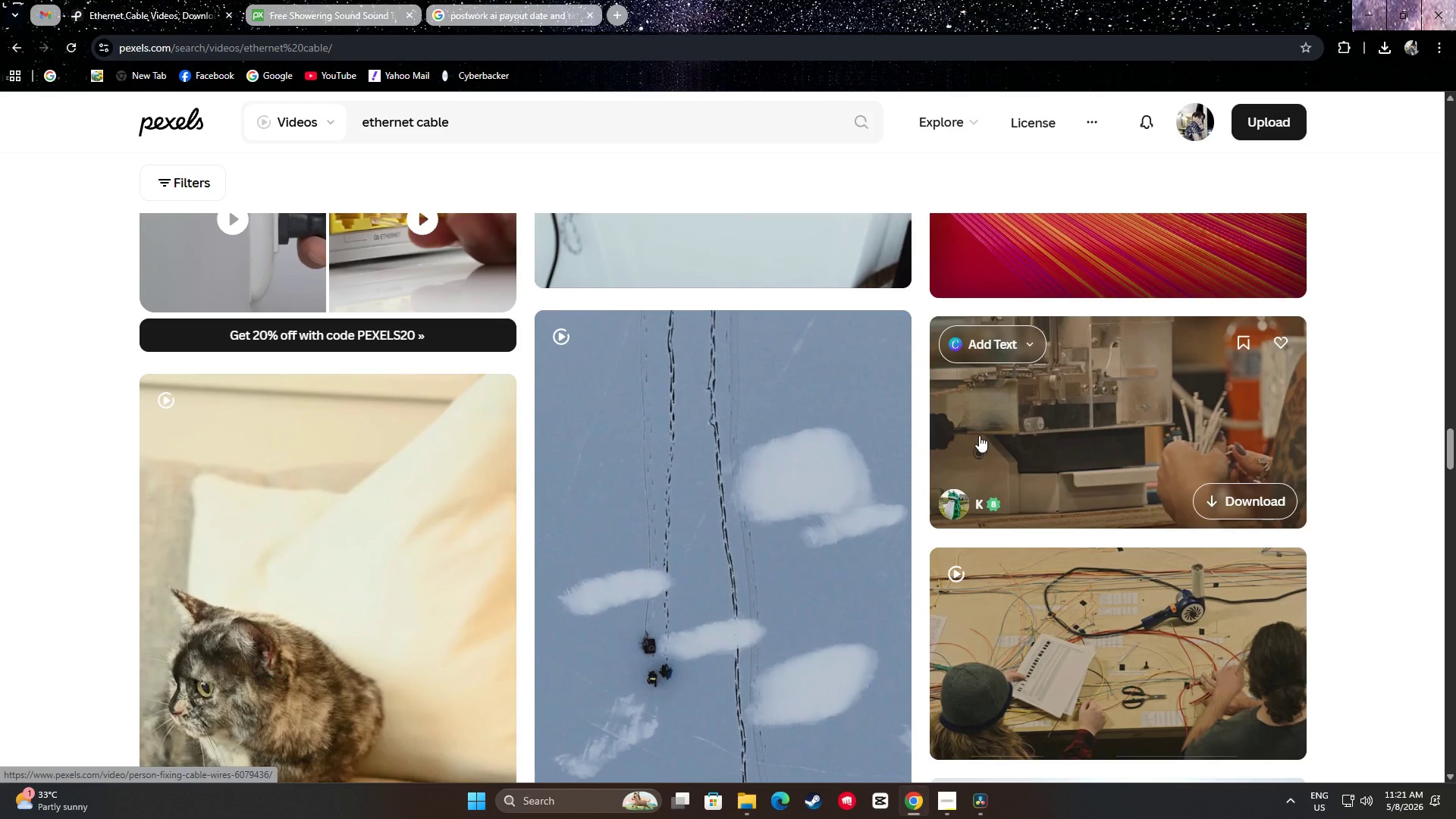 
scroll: coordinate [714, 358], scroll_direction: down, amount: 23.0
 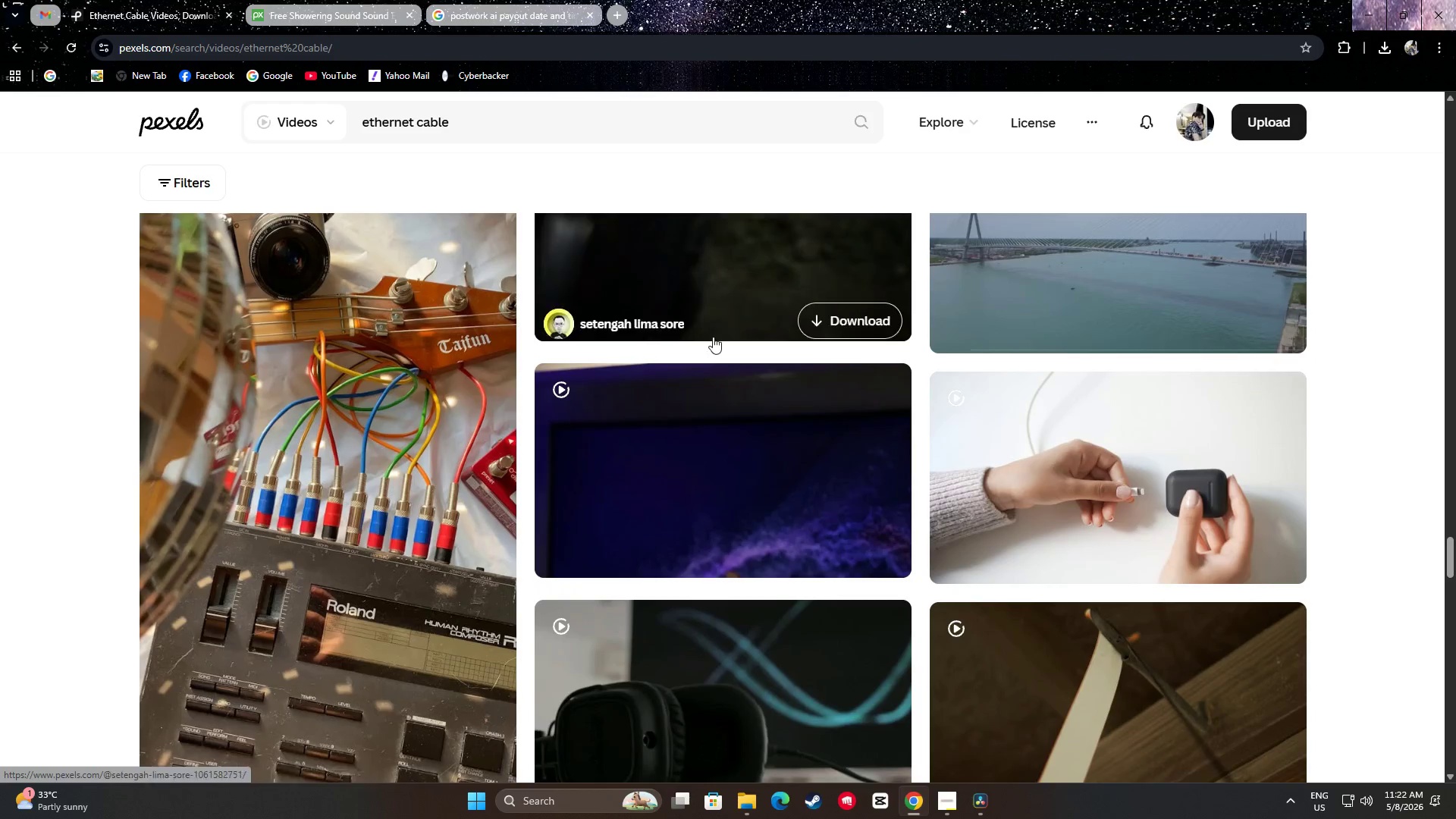 
scroll: coordinate [711, 340], scroll_direction: down, amount: 4.0
 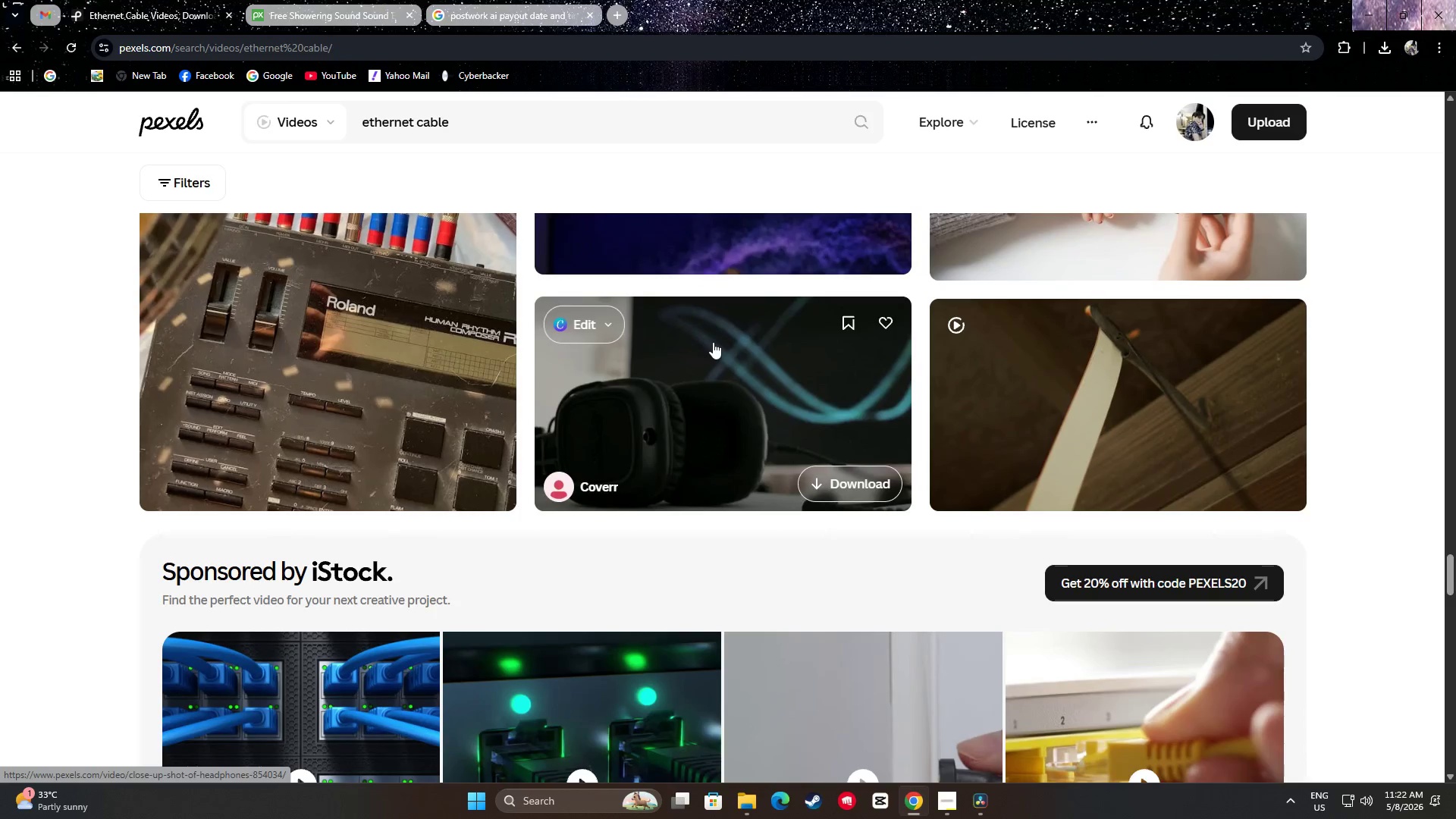 
scroll: coordinate [723, 348], scroll_direction: up, amount: 3.0
 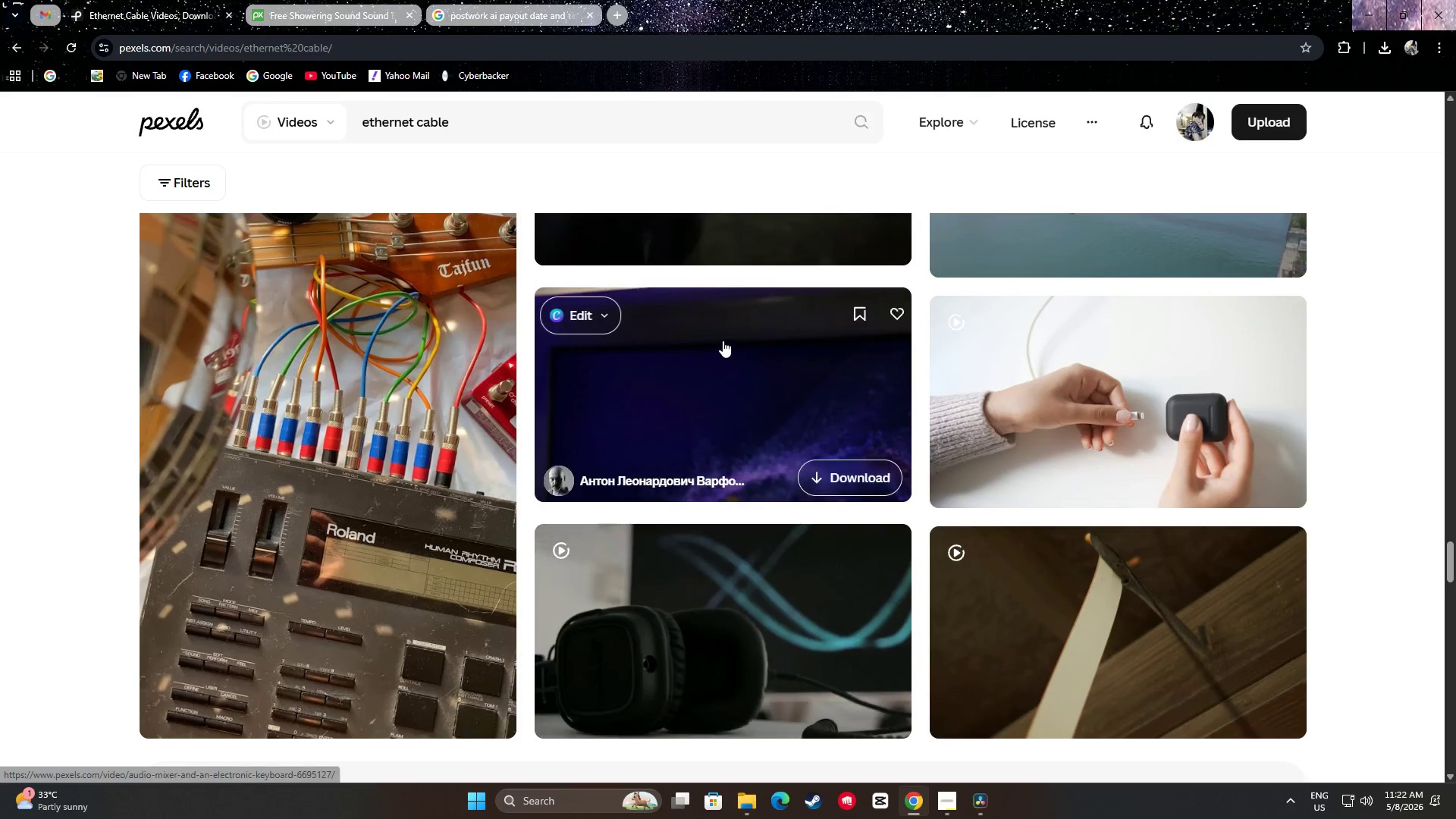 
scroll: coordinate [799, 368], scroll_direction: down, amount: 36.0
 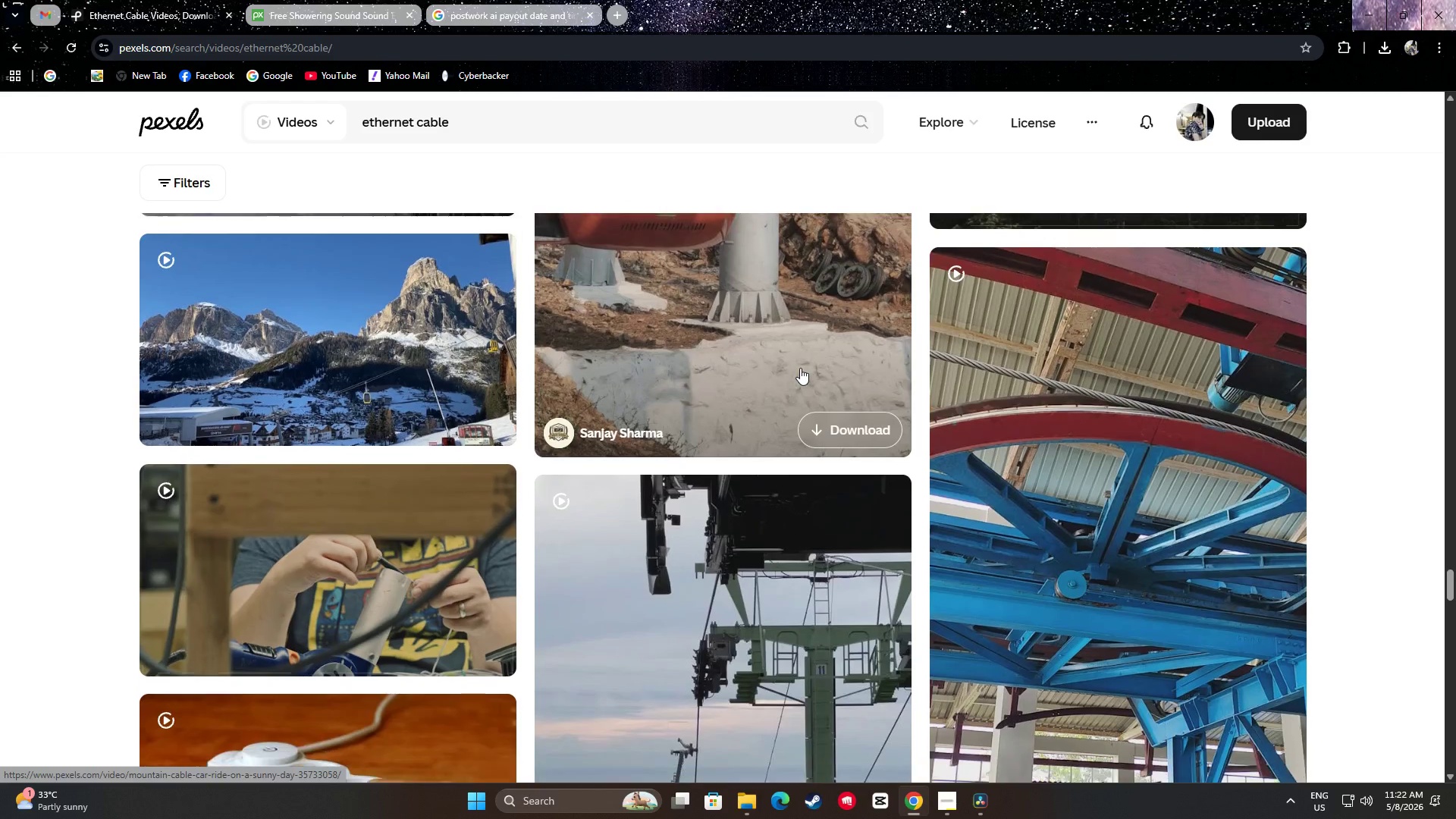 
scroll: coordinate [800, 366], scroll_direction: down, amount: 2.0
 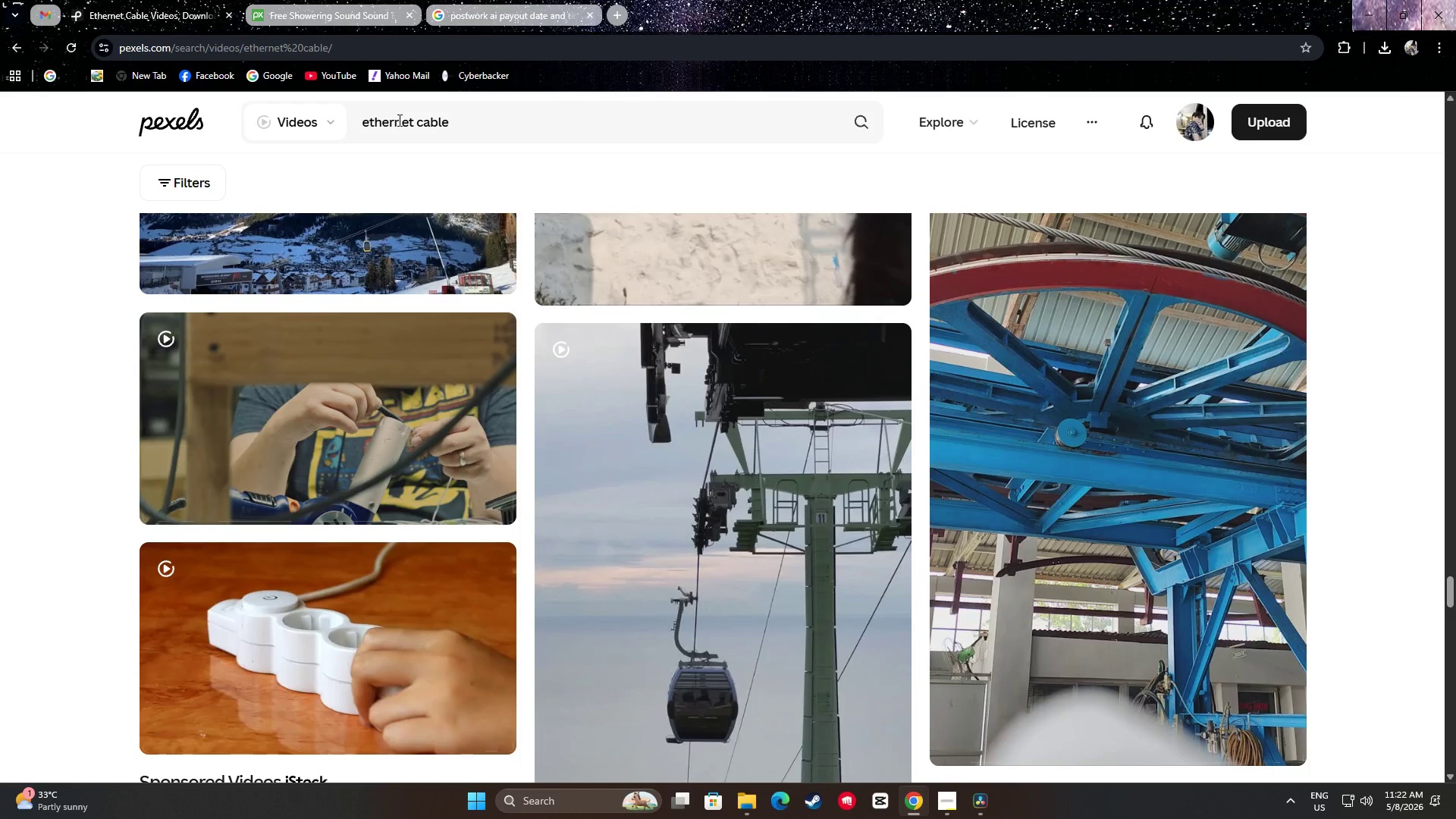 
key(Control+A)
 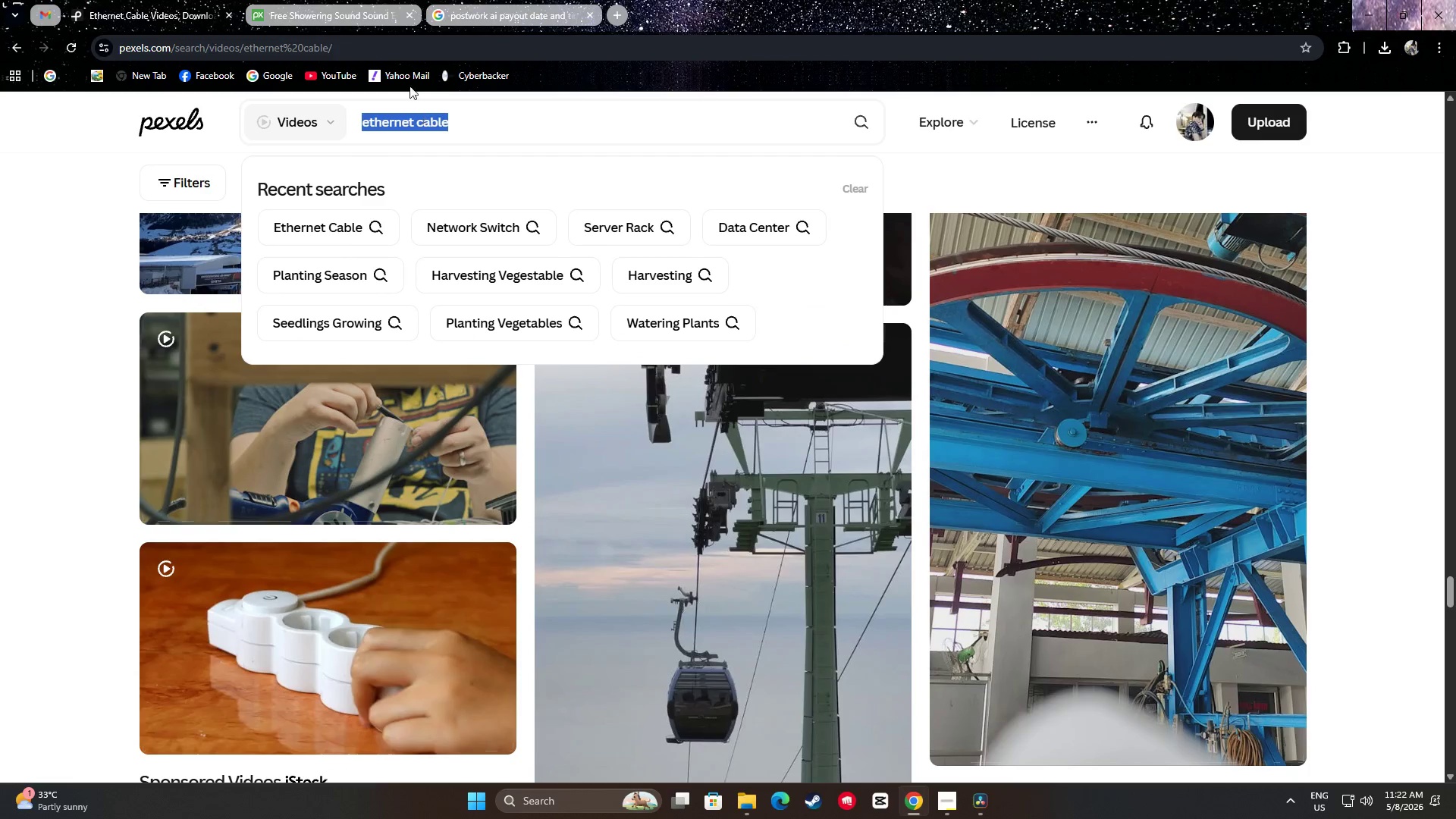 
key(Control+C)
 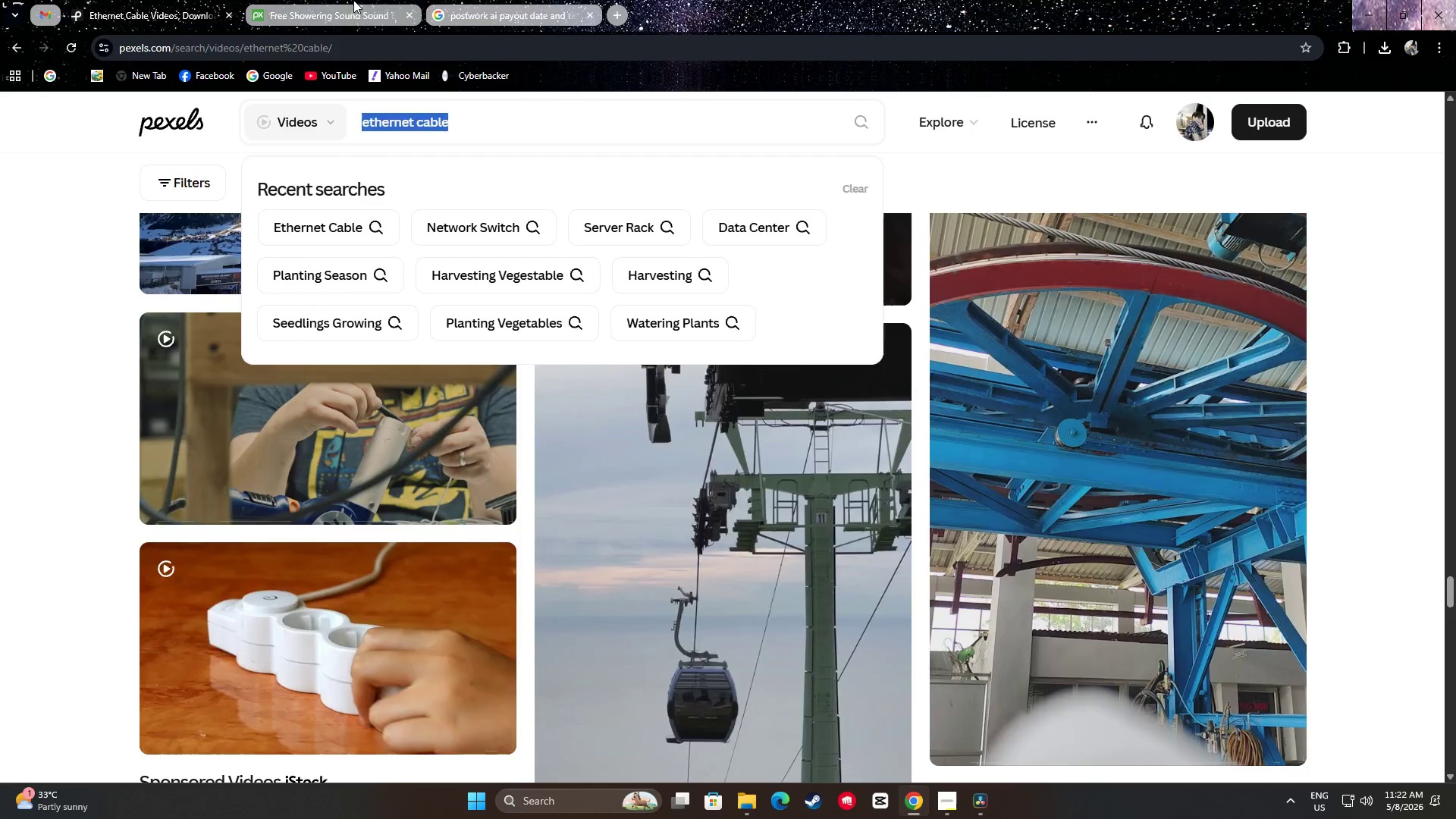 
left_click([353, 0])
 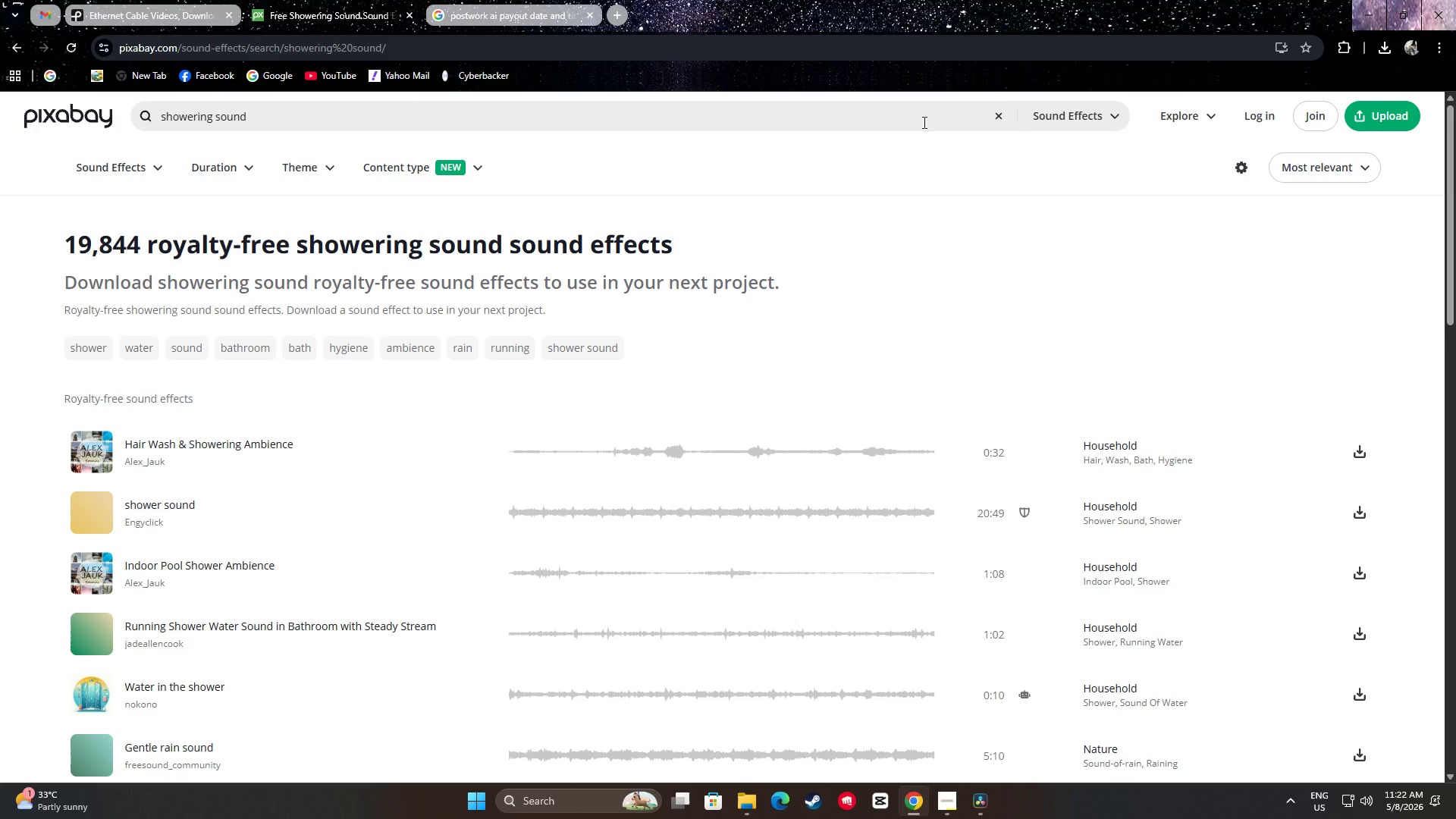 
left_click([1094, 121])
 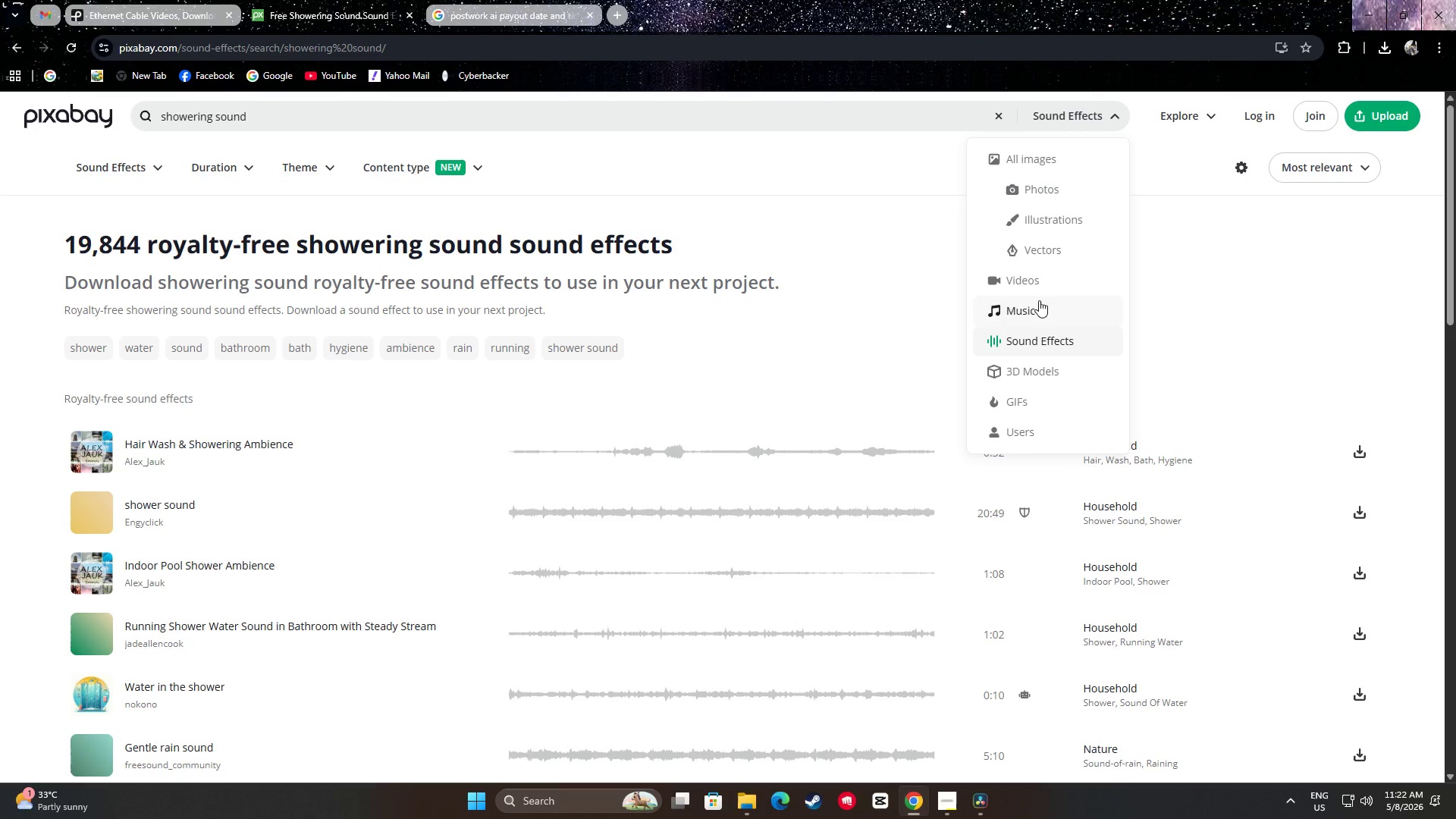 
left_click([1037, 281])
 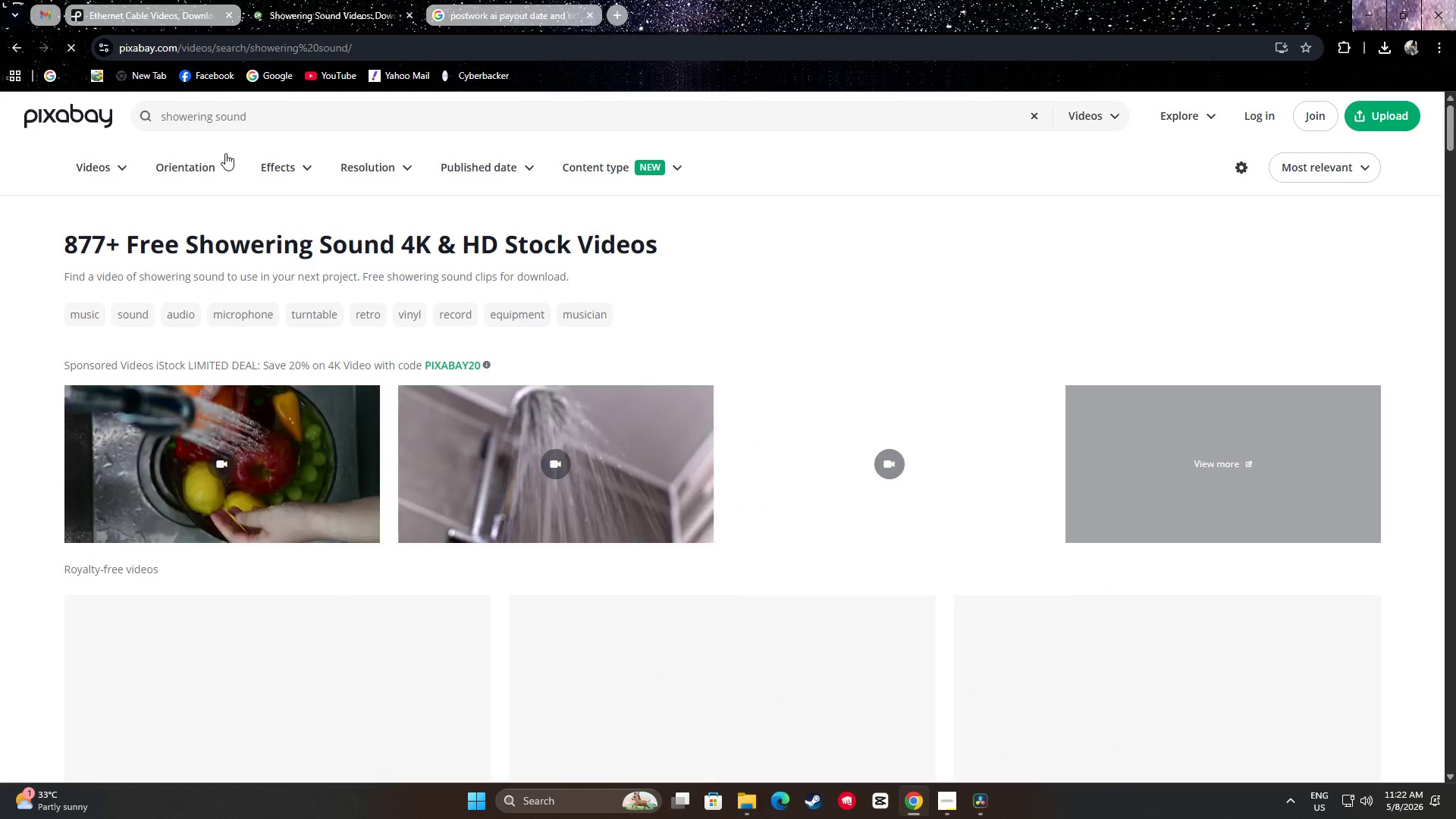 
key(Control+ControlLeft)
 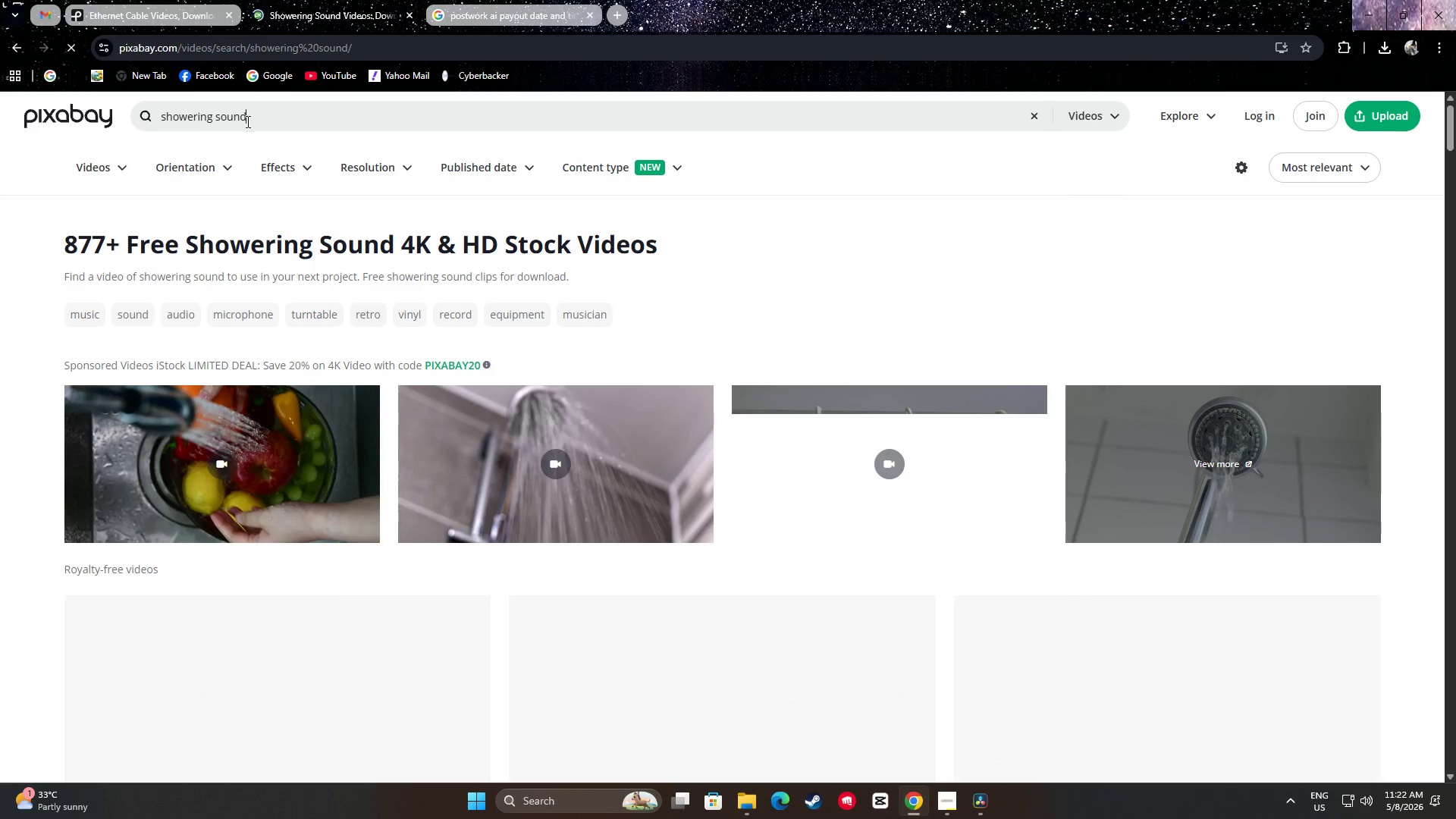 
key(Control+A)
 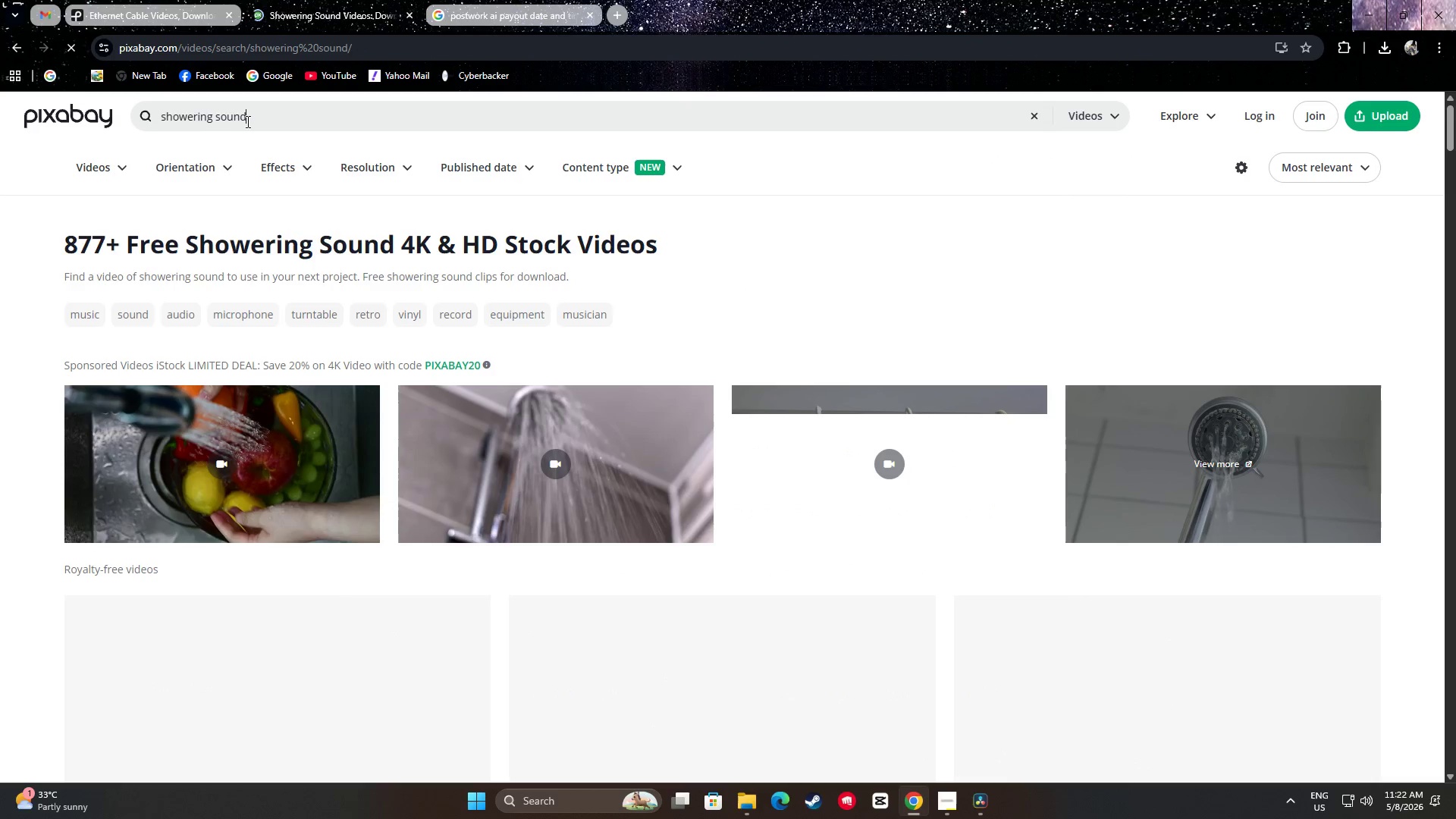 
key(Control+V)
 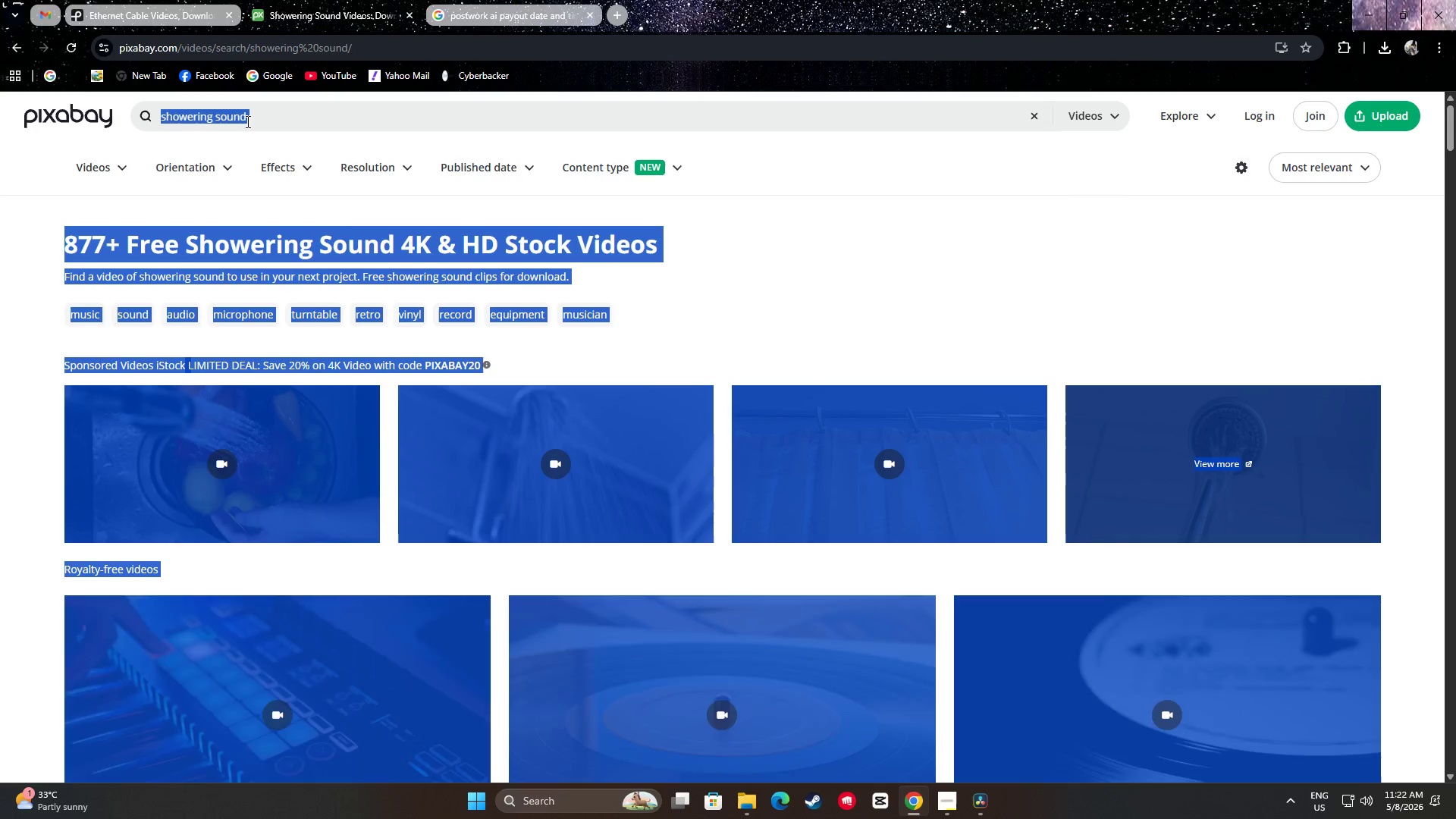 
key(Control+ControlLeft)
 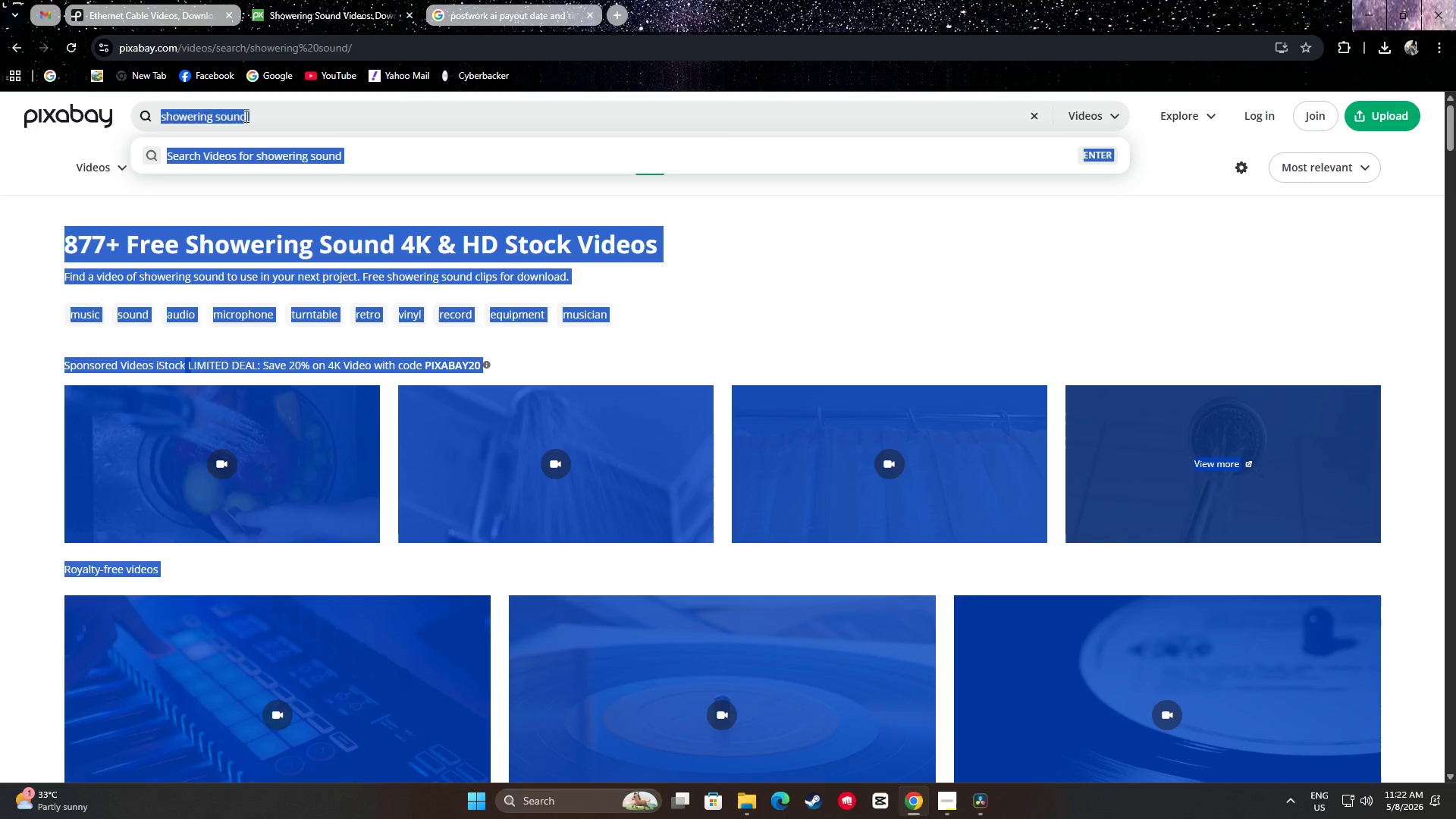 
double_click([245, 116])
 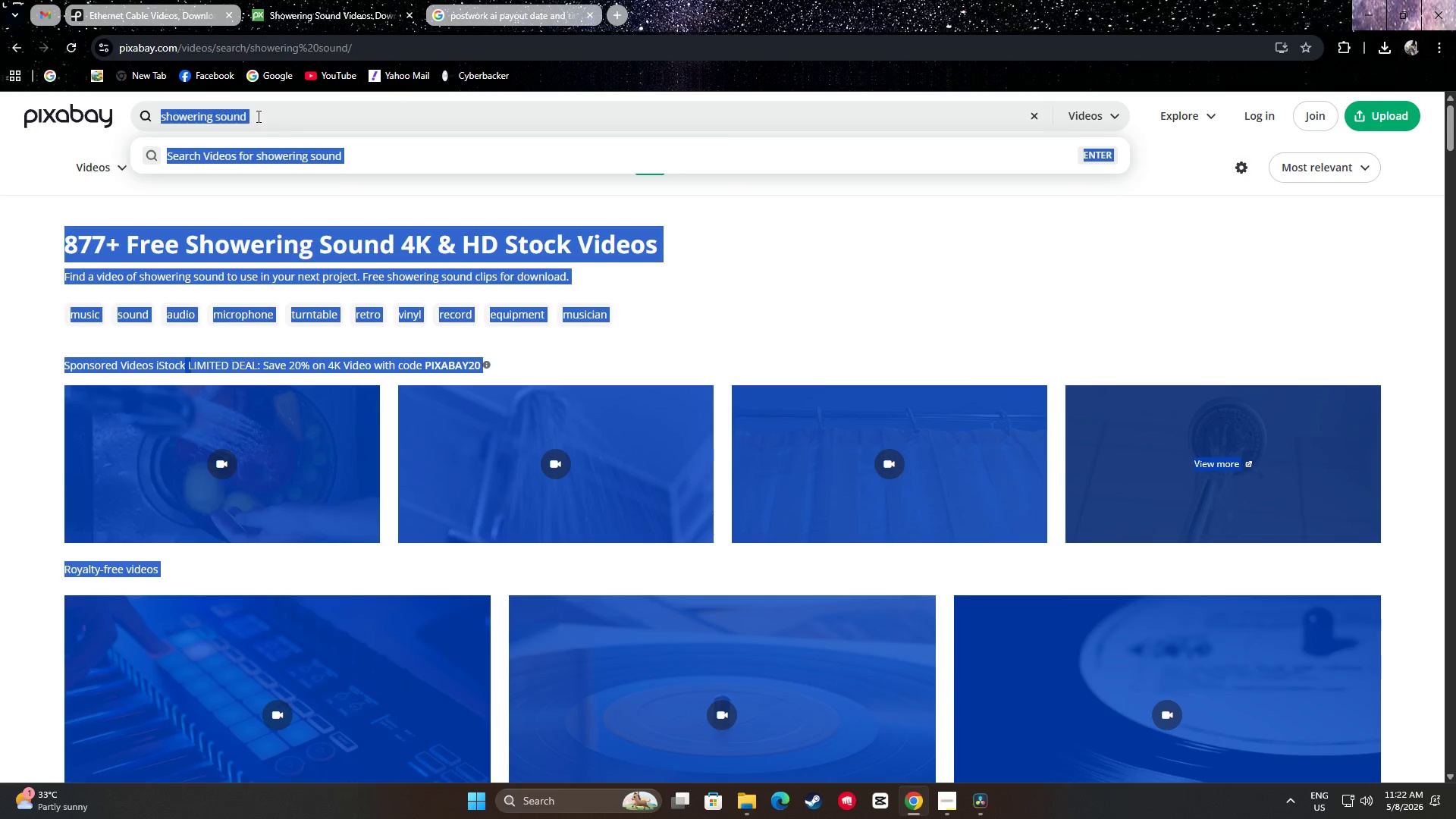 
triple_click([271, 115])
 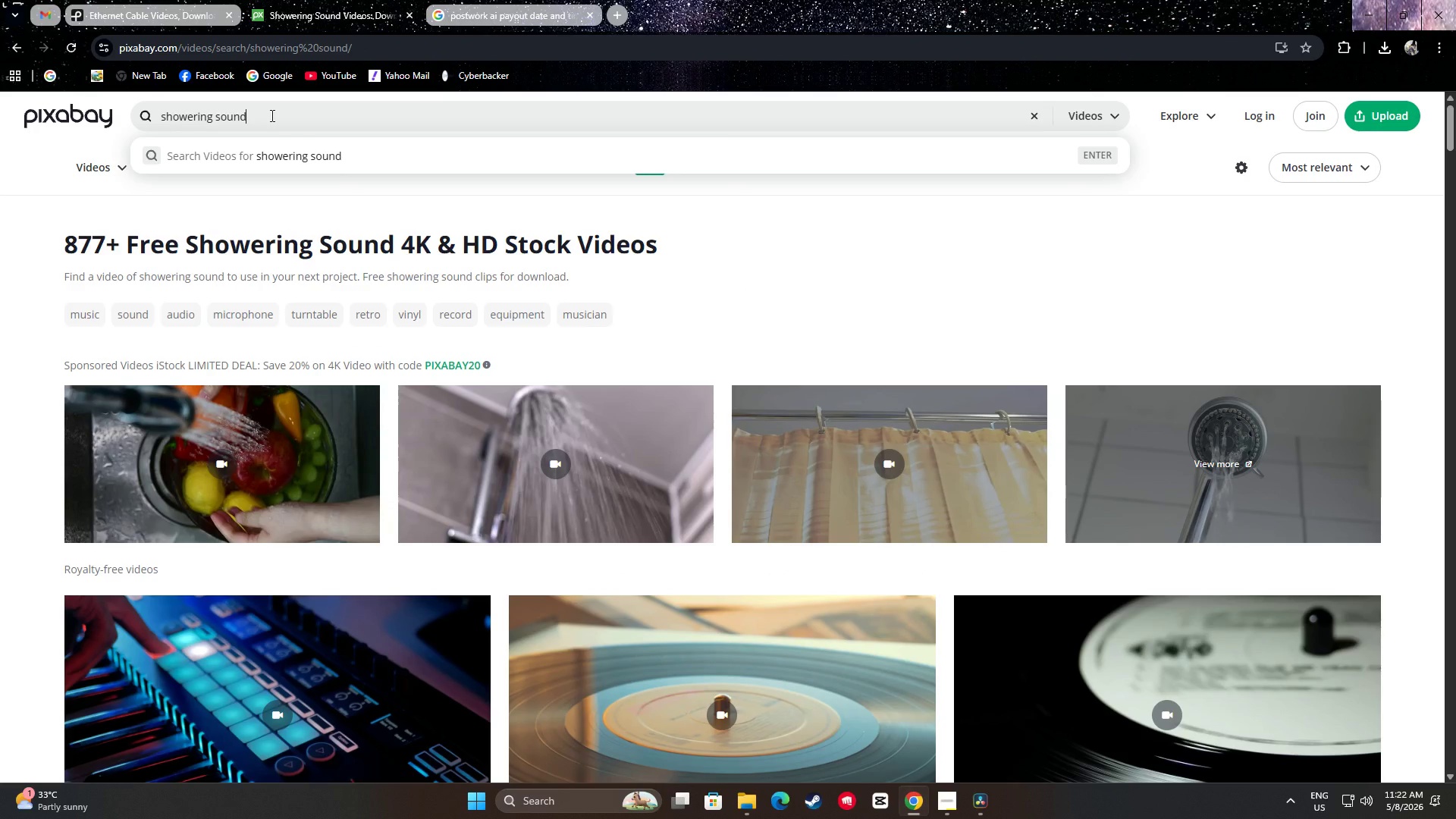 
key(Control+A)
 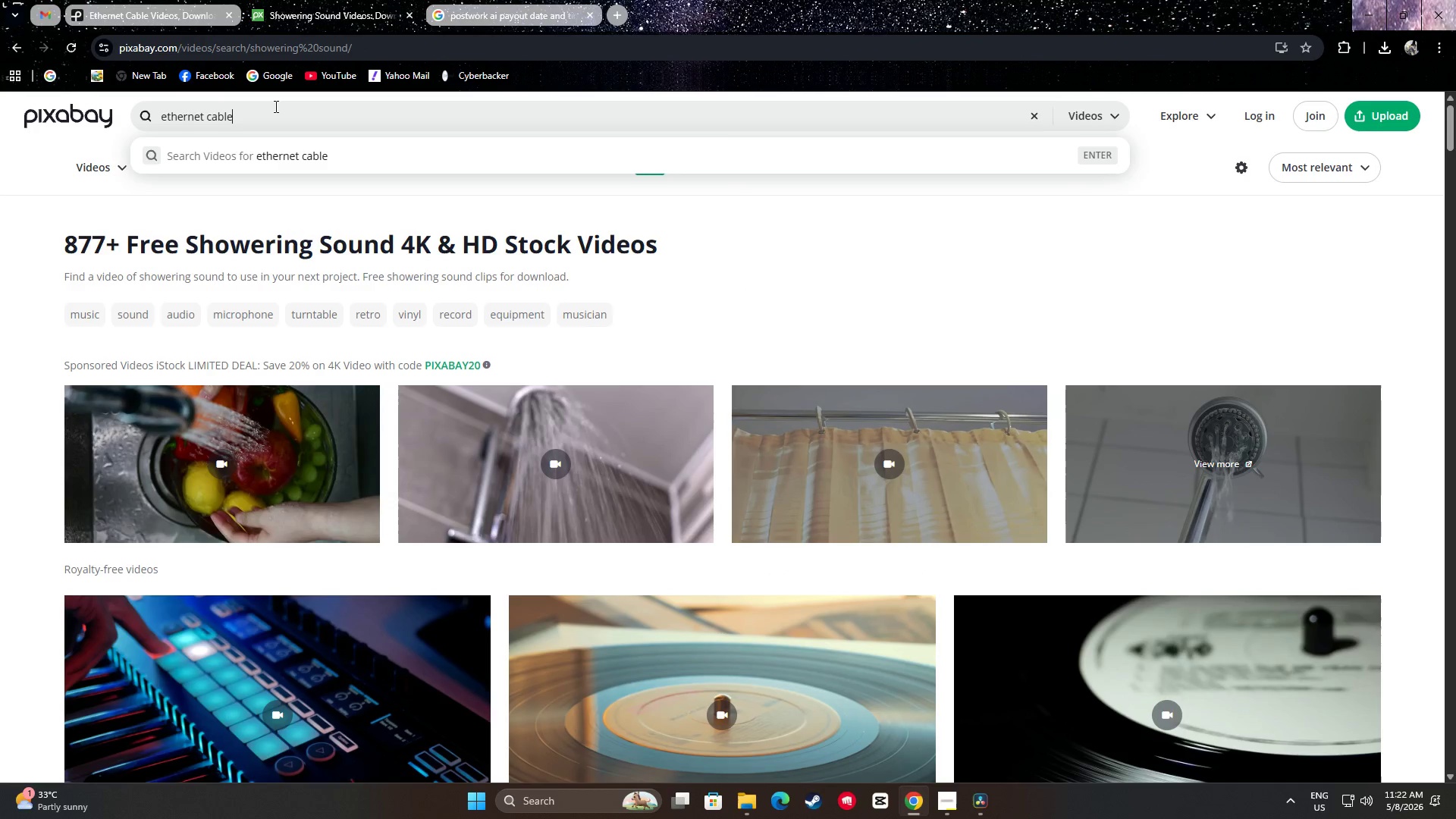 
key(Control+V)
 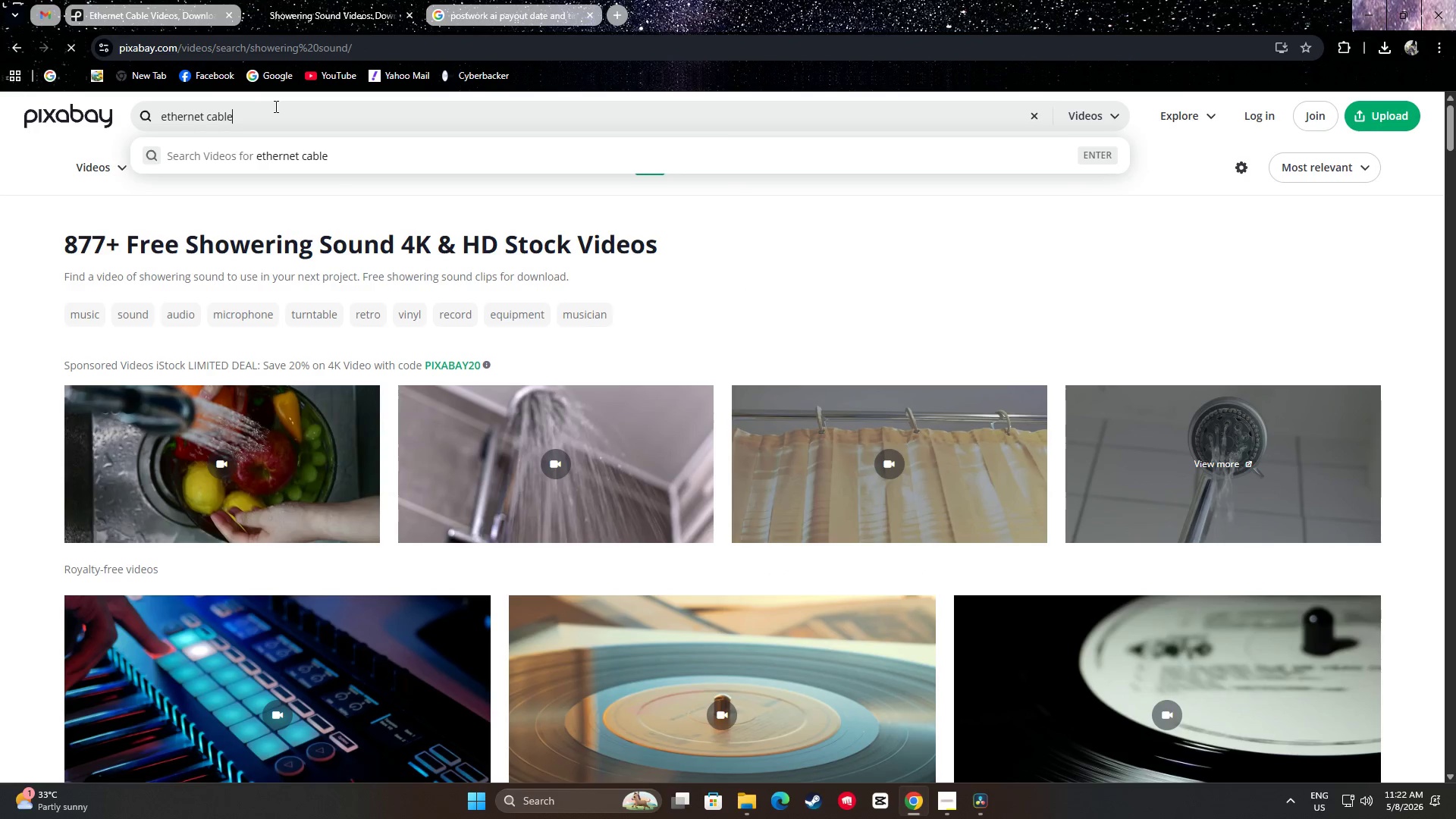 
key(Enter)
 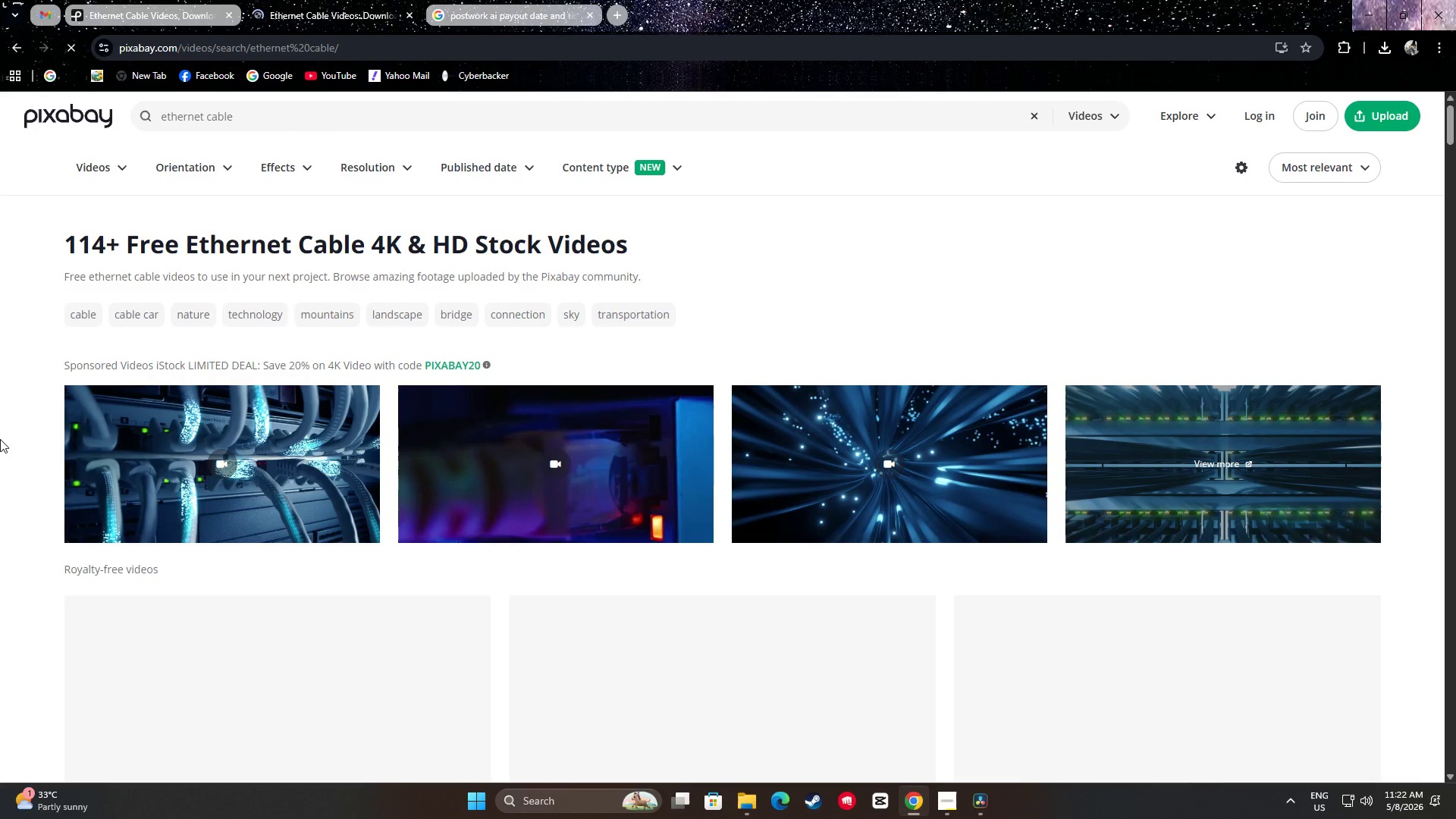 
scroll: coordinate [30, 473], scroll_direction: down, amount: 20.0
 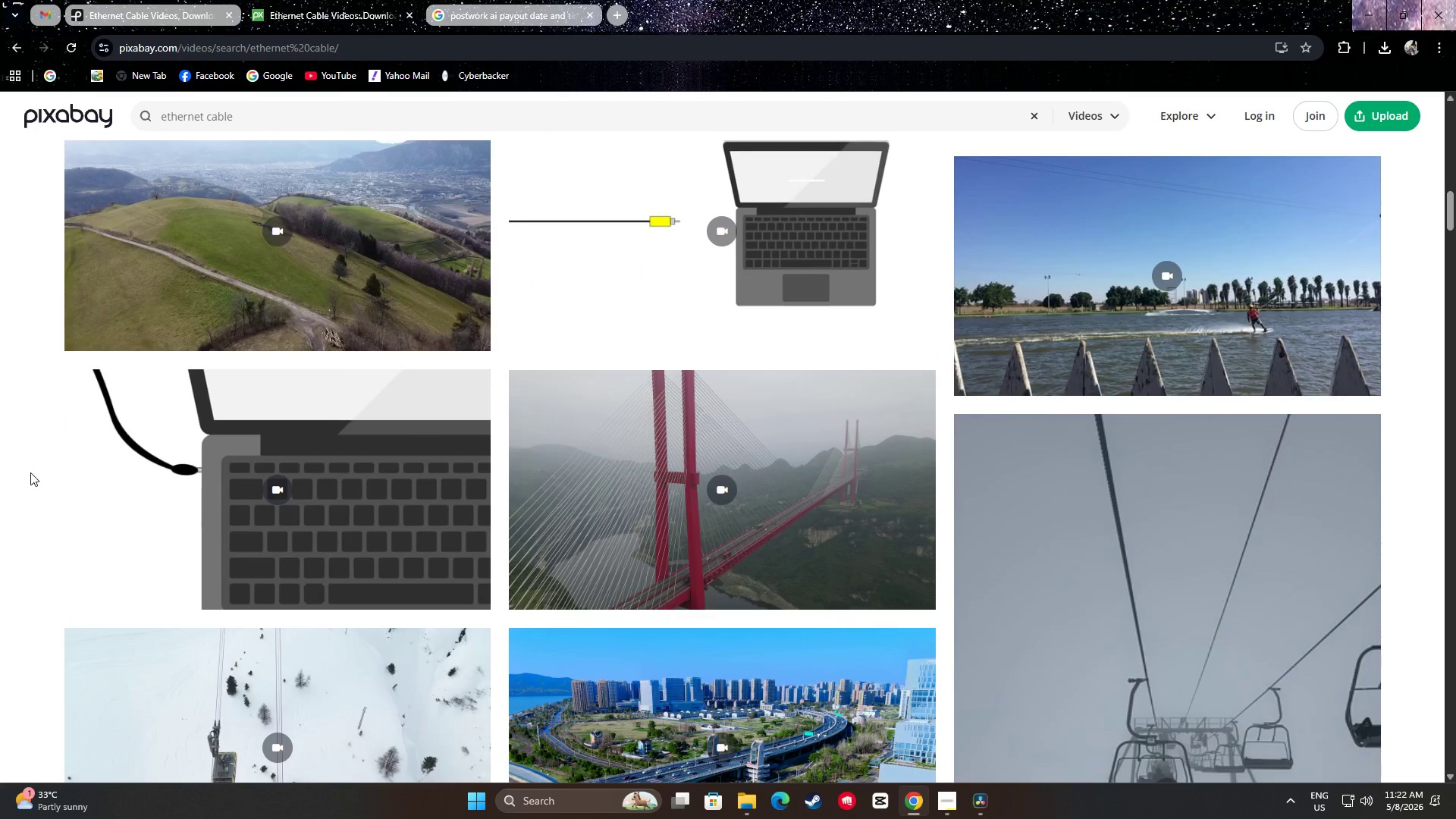 
scroll: coordinate [37, 476], scroll_direction: down, amount: 18.0
 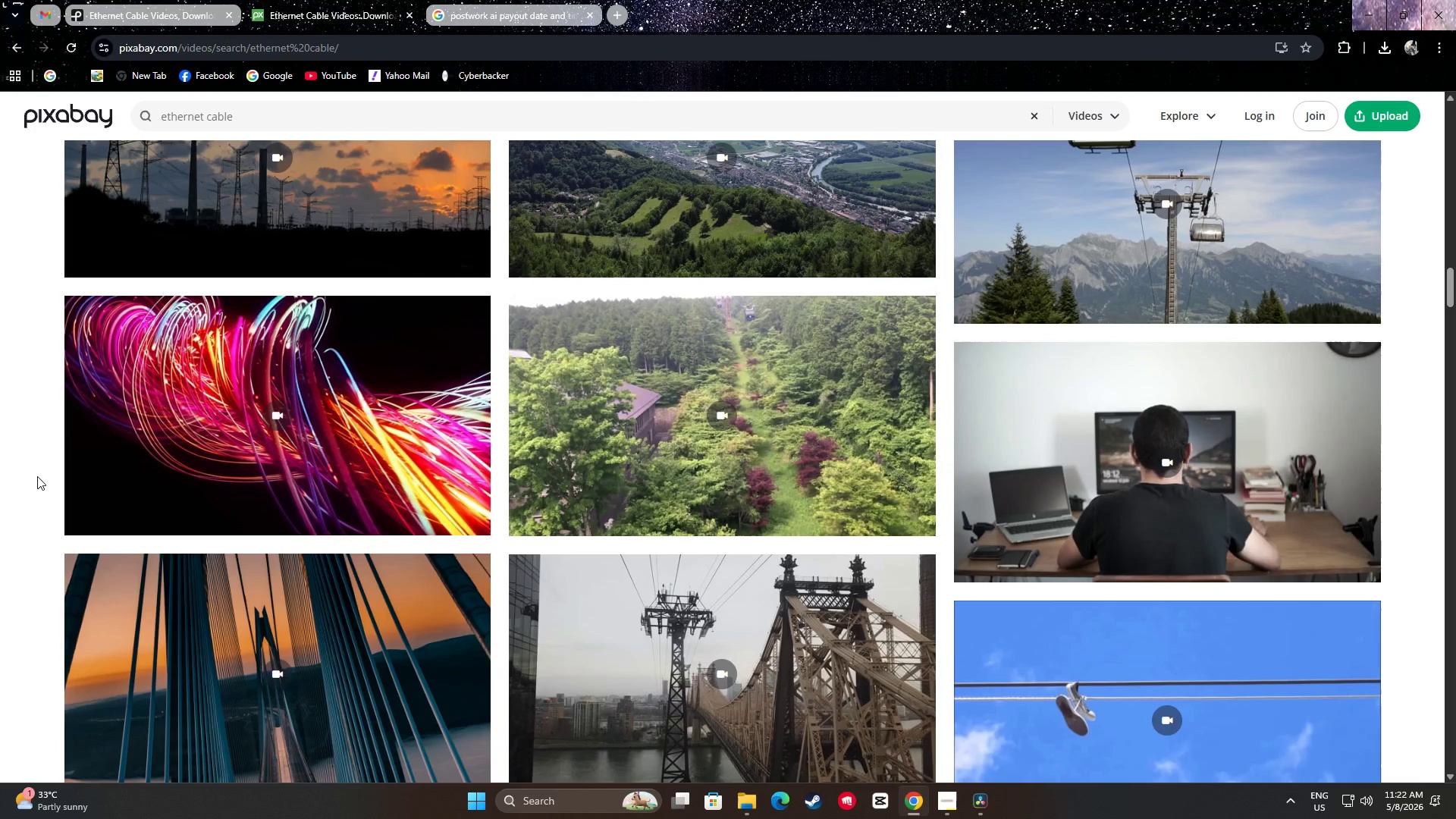 
scroll: coordinate [37, 466], scroll_direction: down, amount: 13.0
 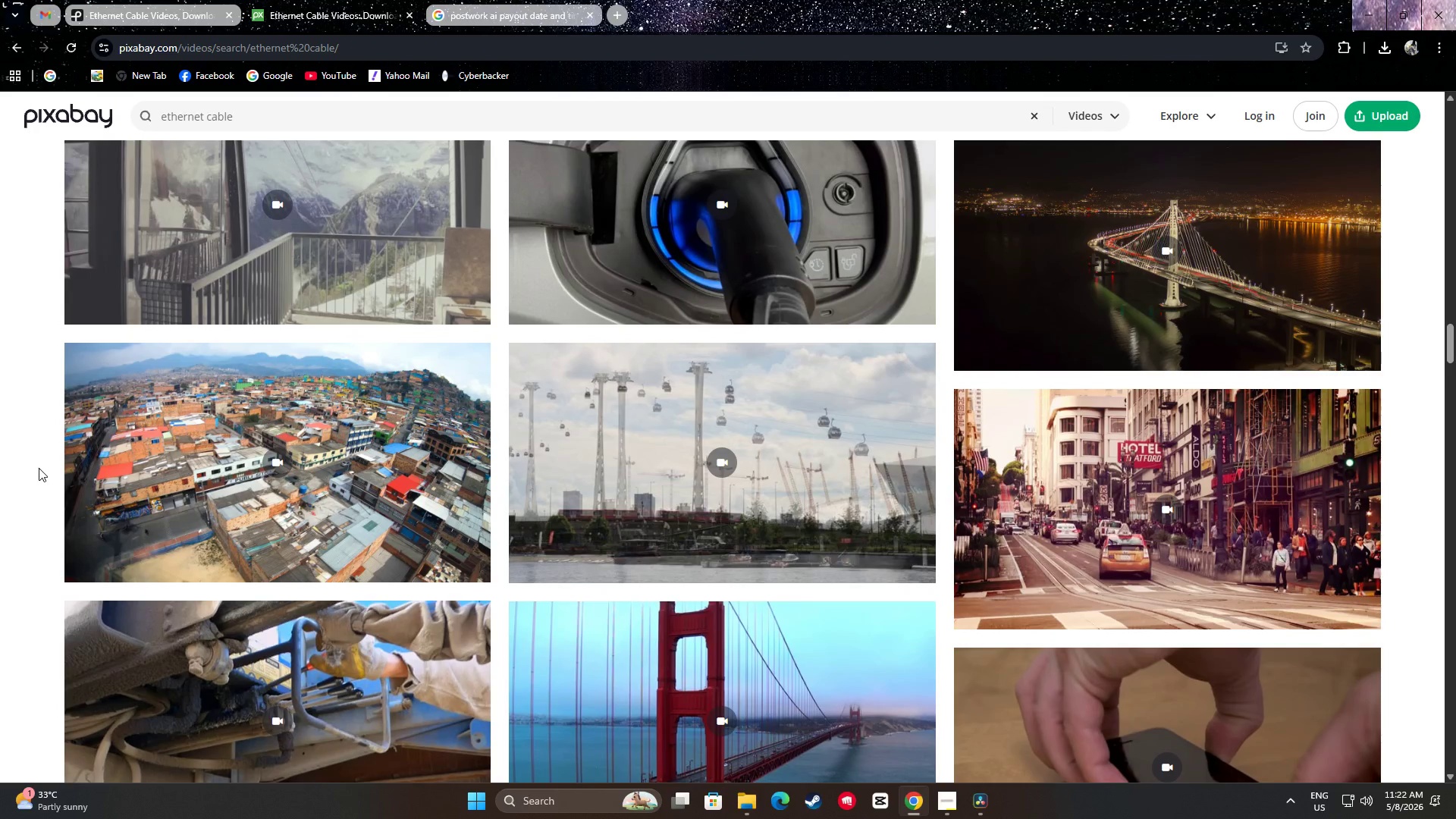 
wait(5.01)
 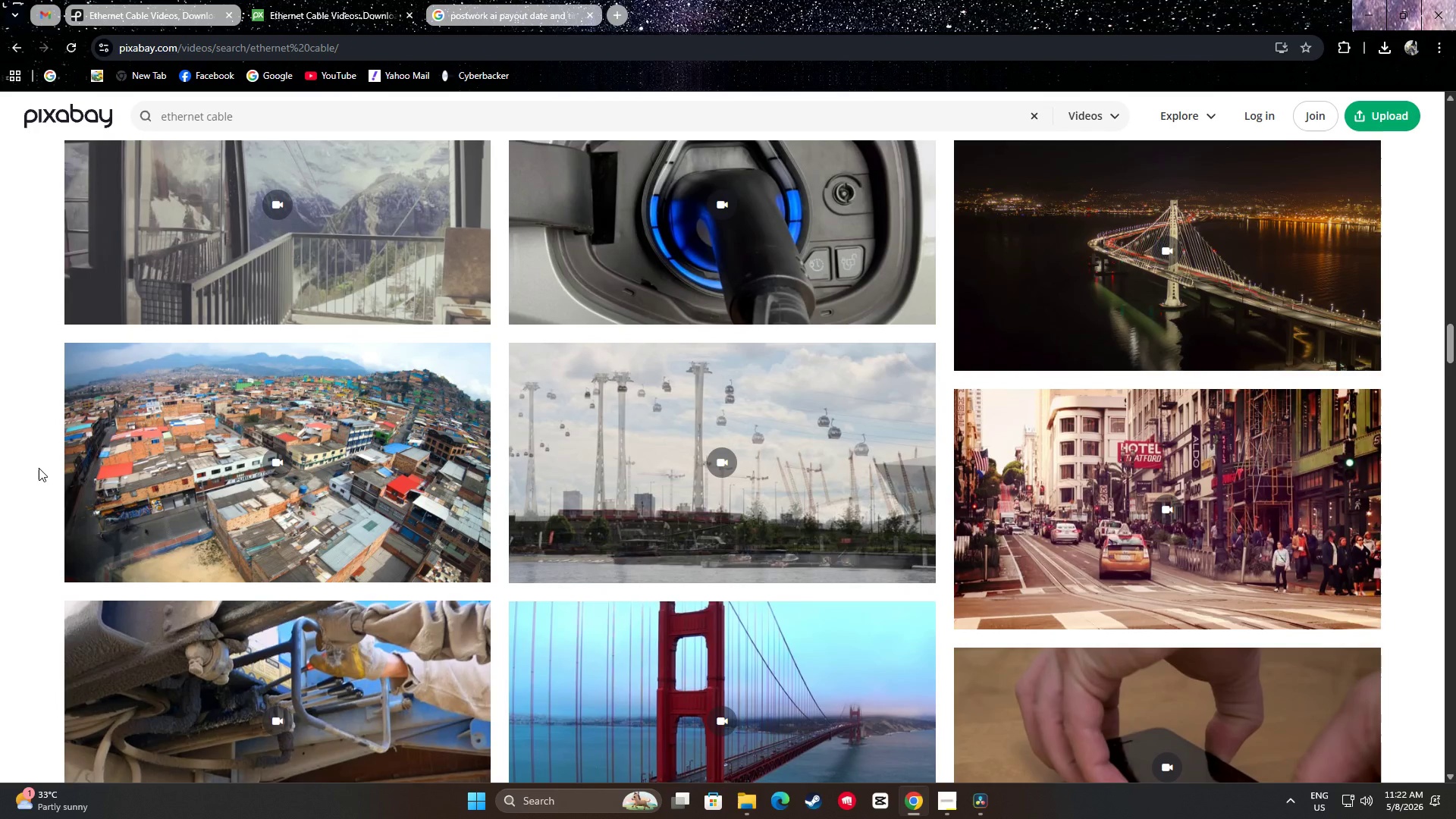 
scroll: coordinate [340, 217], scroll_direction: up, amount: 4.0
 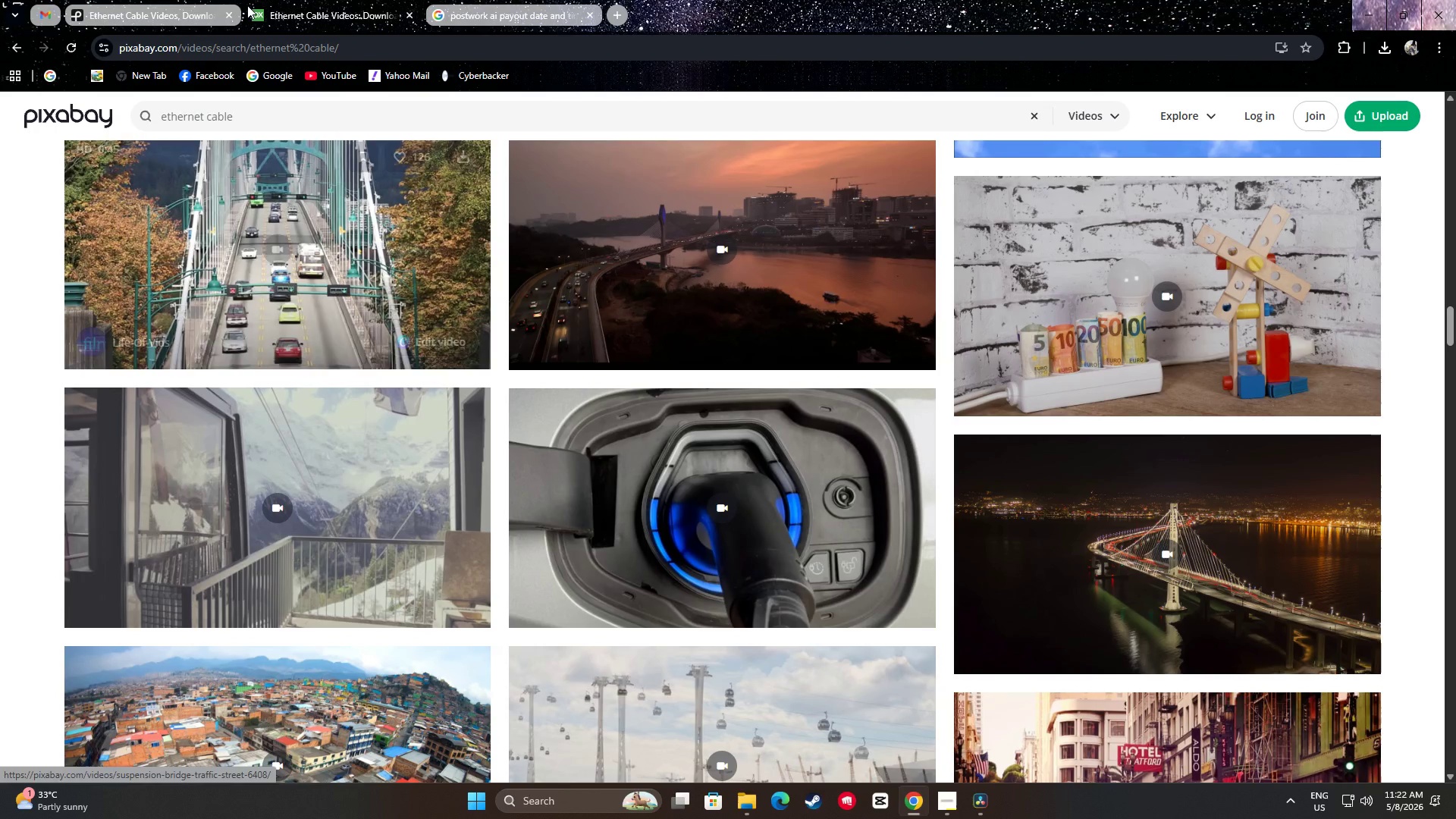 
scroll: coordinate [661, 364], scroll_direction: down, amount: 13.0
 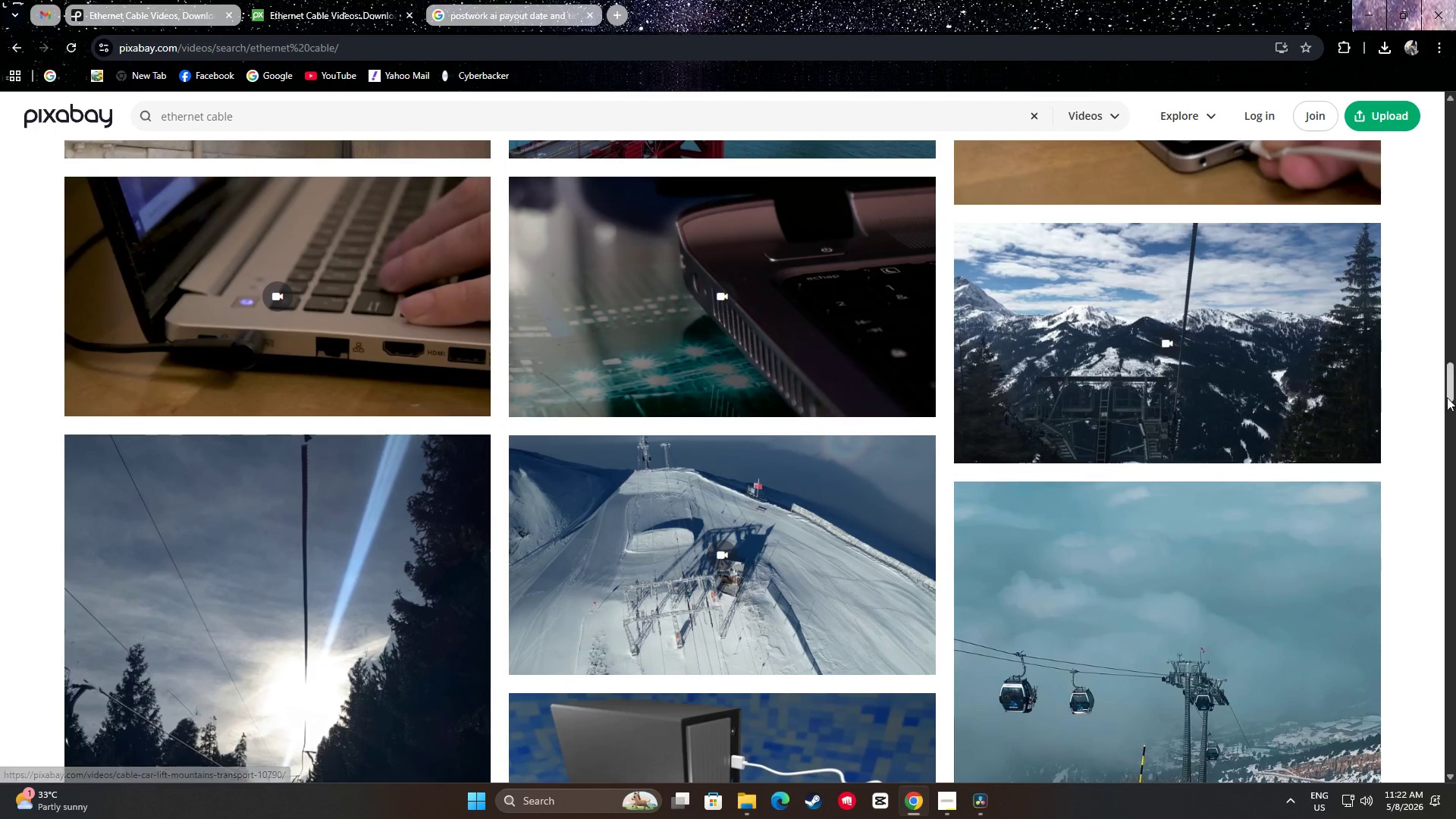 
left_click_drag(start_coordinate=[1451, 384], to_coordinate=[1455, 118])
 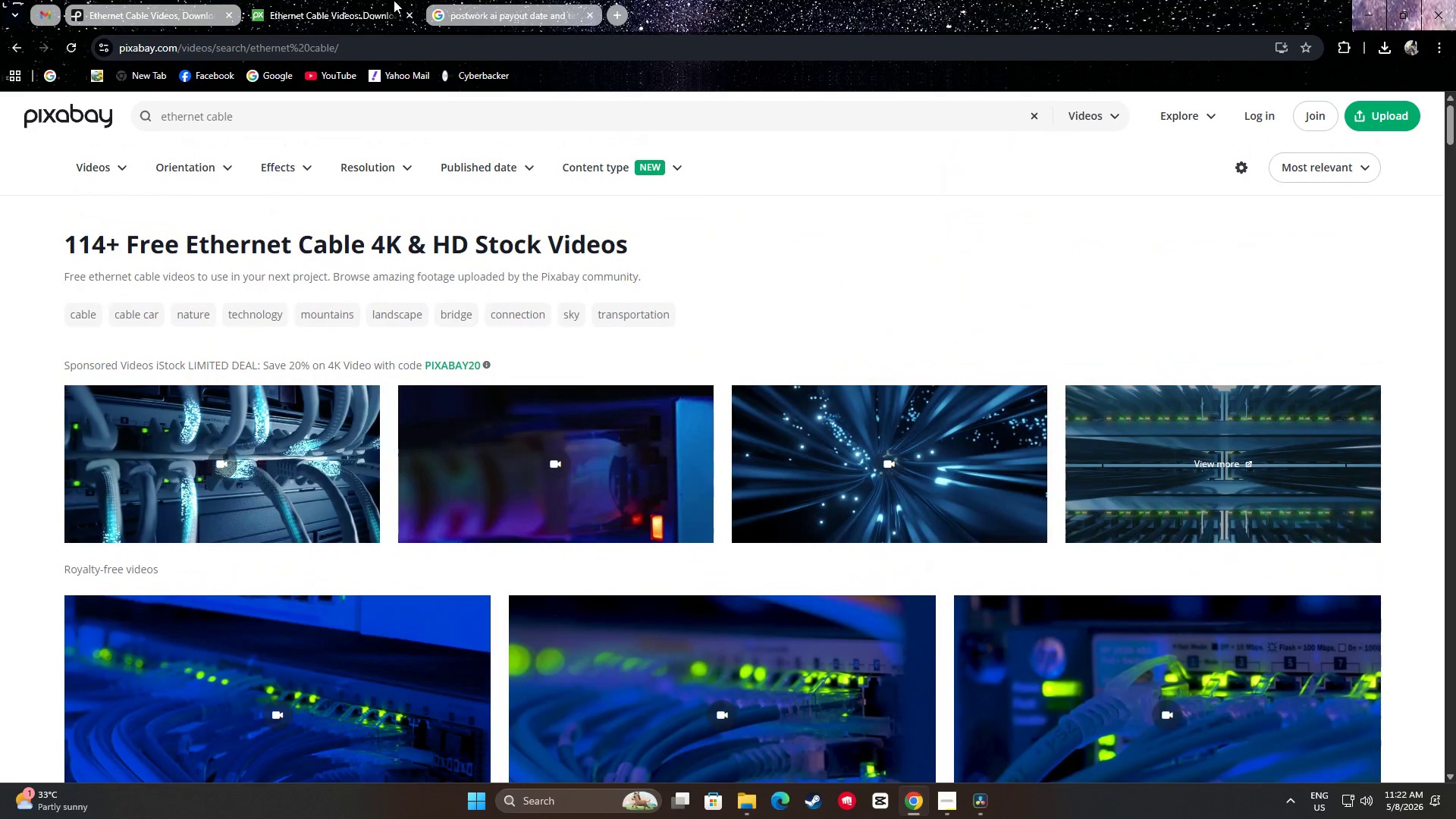 
left_click([159, 0])
 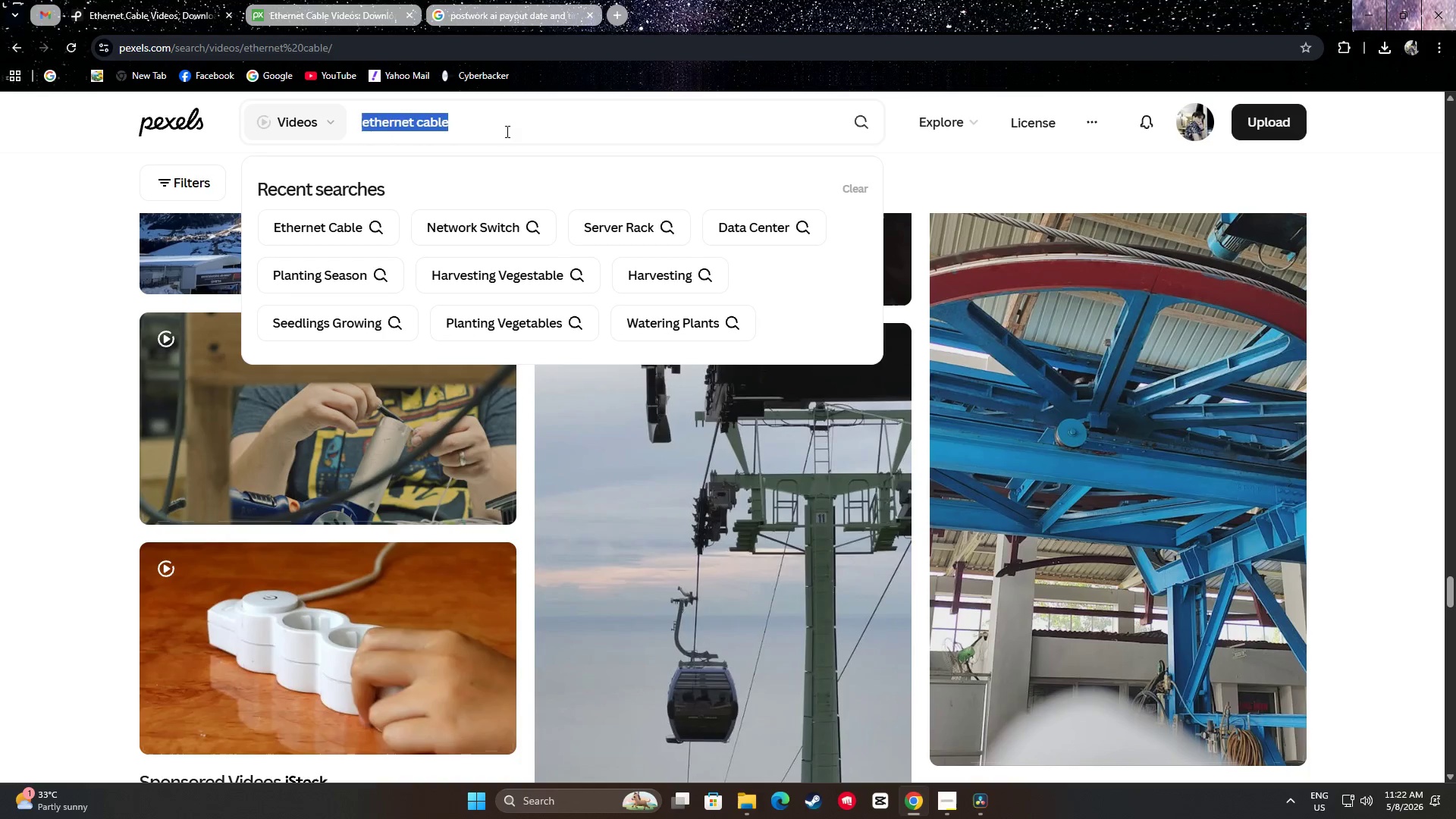 
double_click([504, 127])
 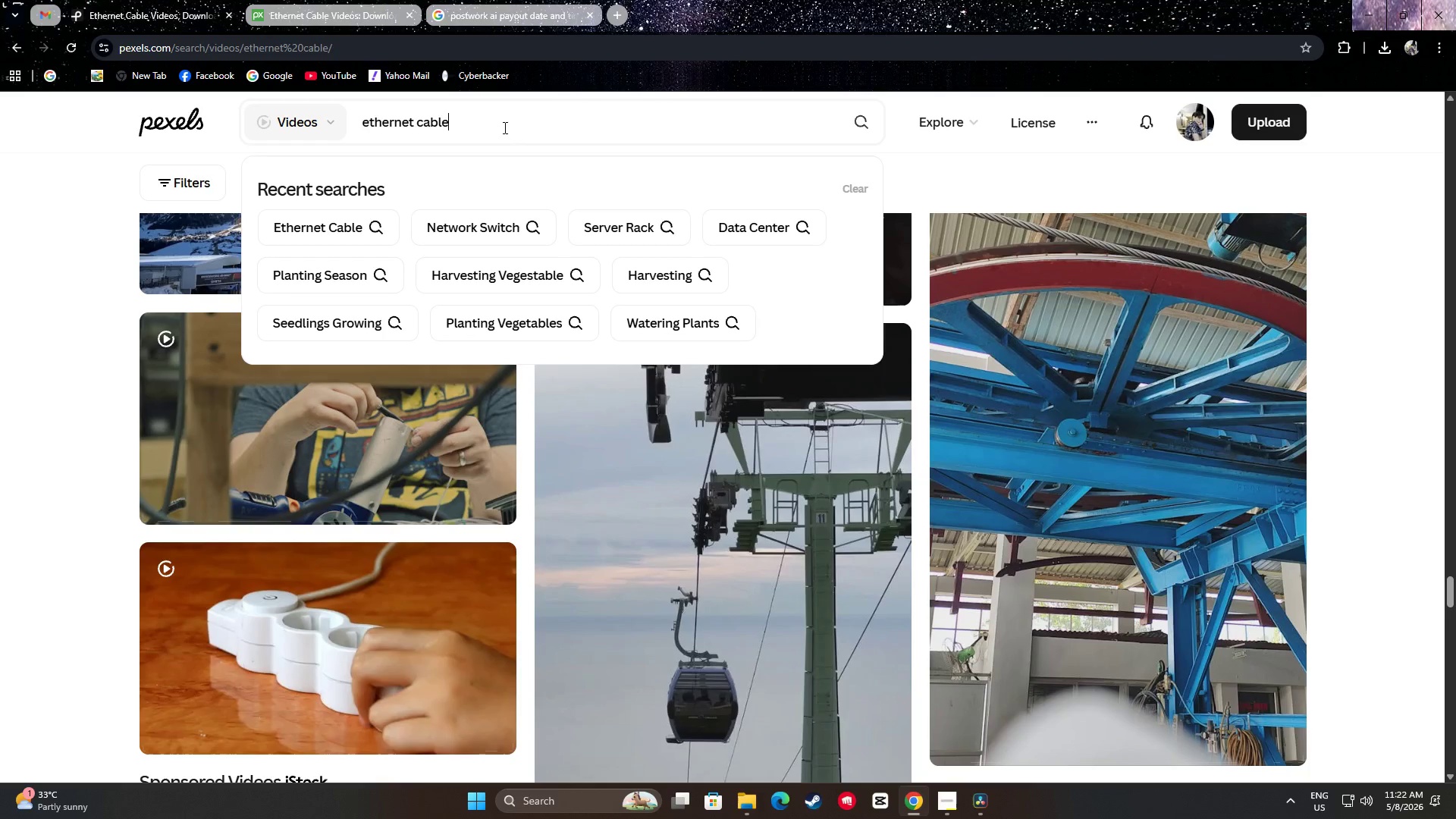 
key(Control+ControlLeft)
 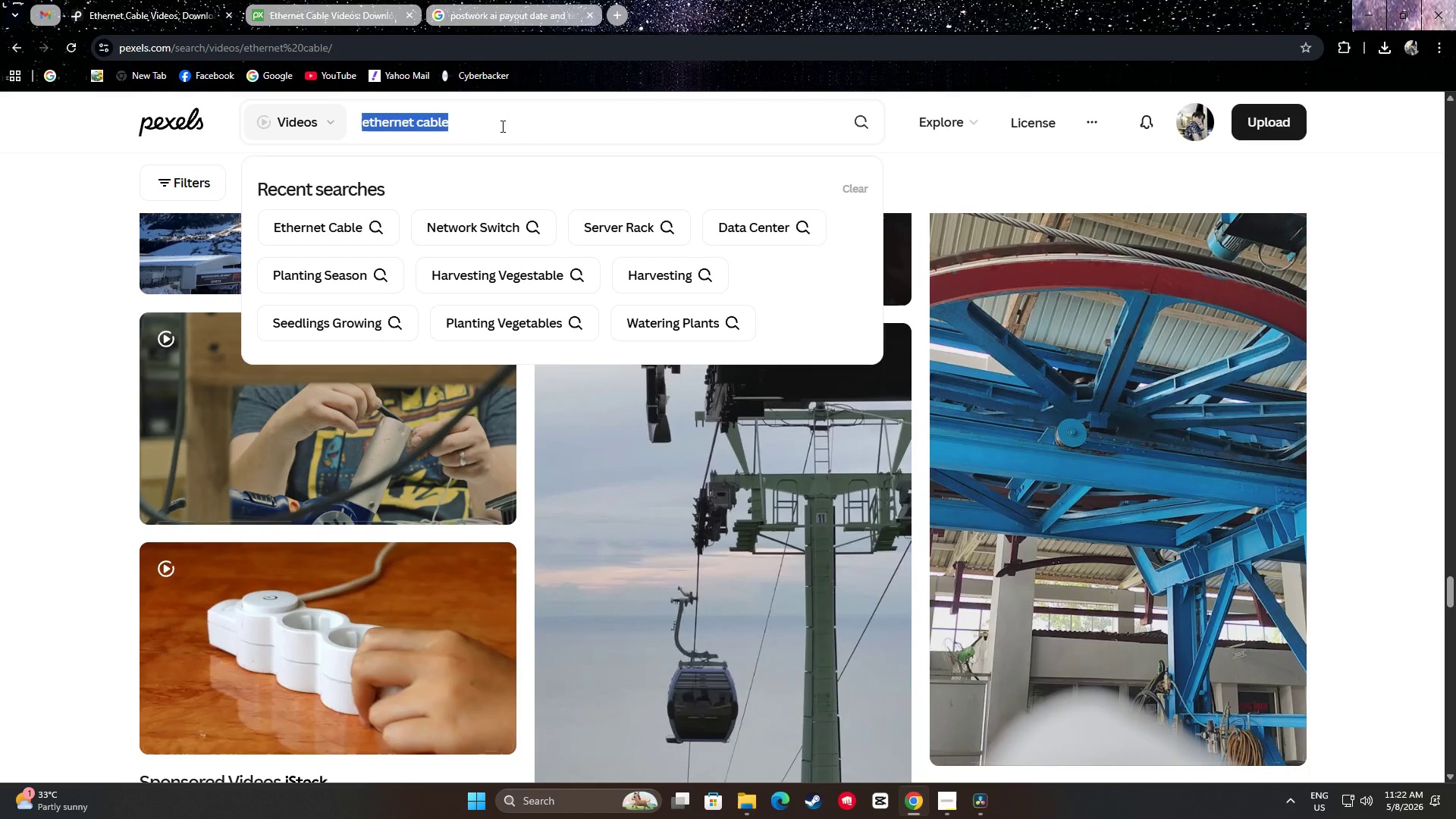 
key(Control+A)
 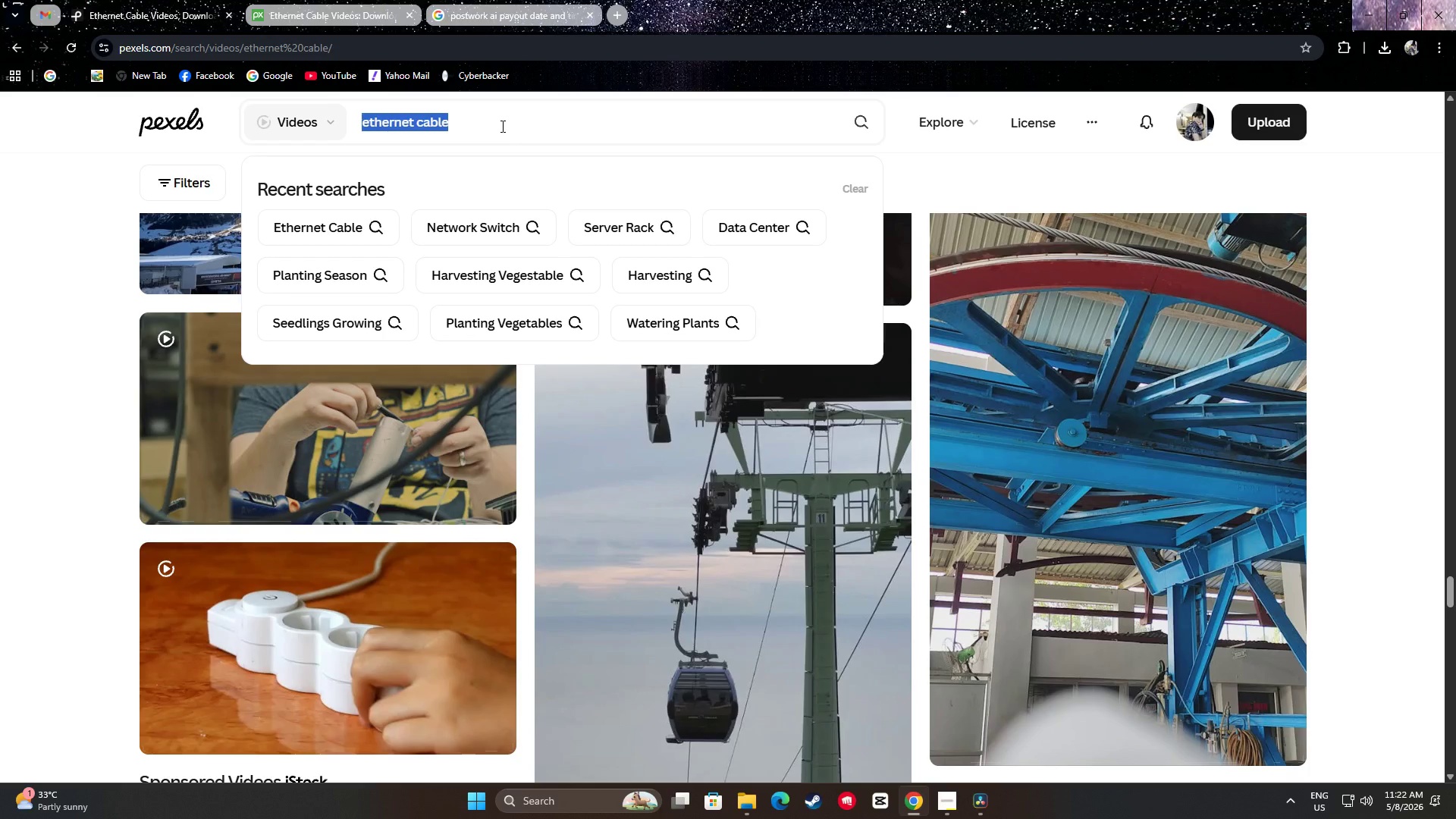 
type(it technician)
 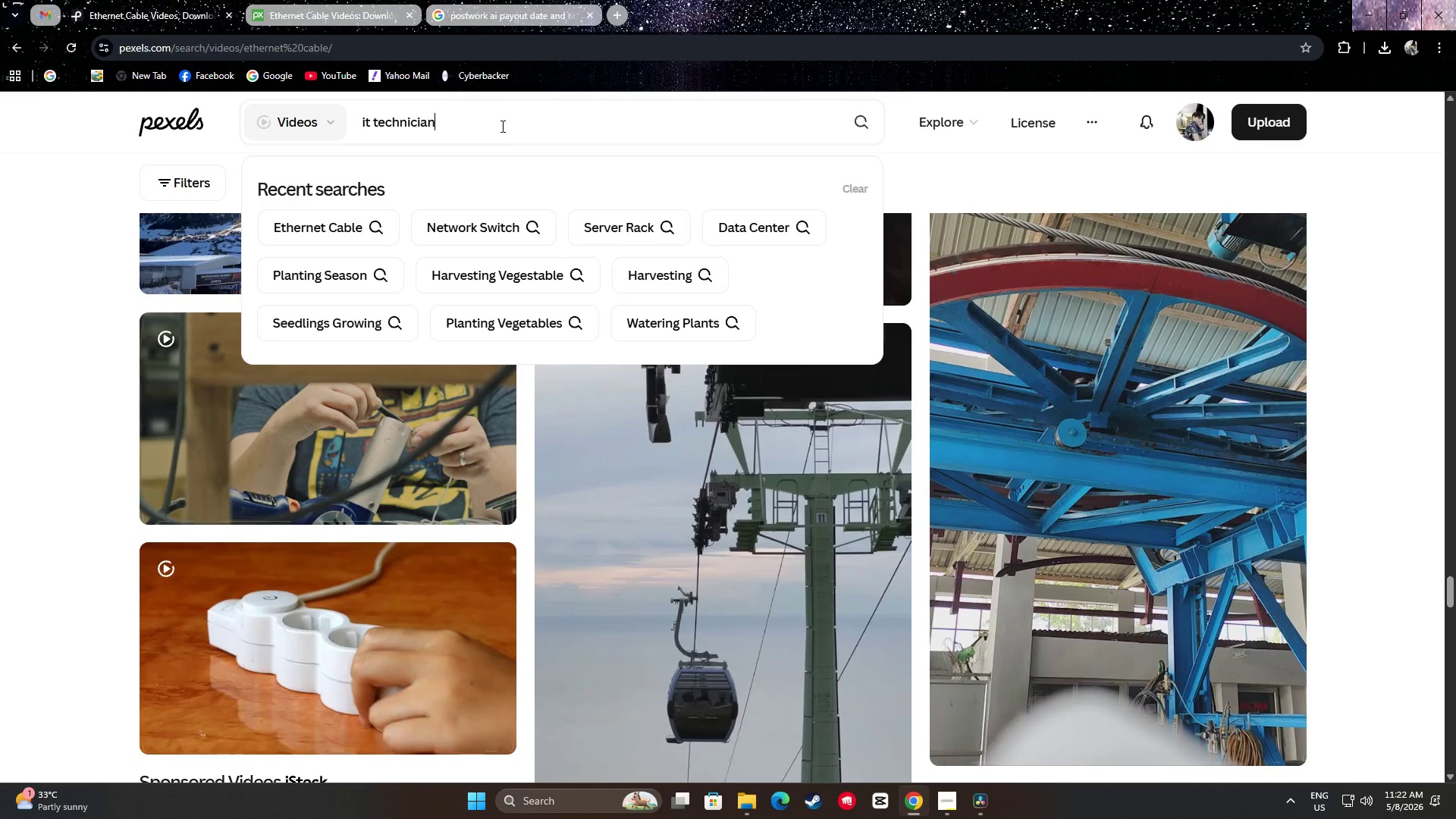 
key(Enter)
 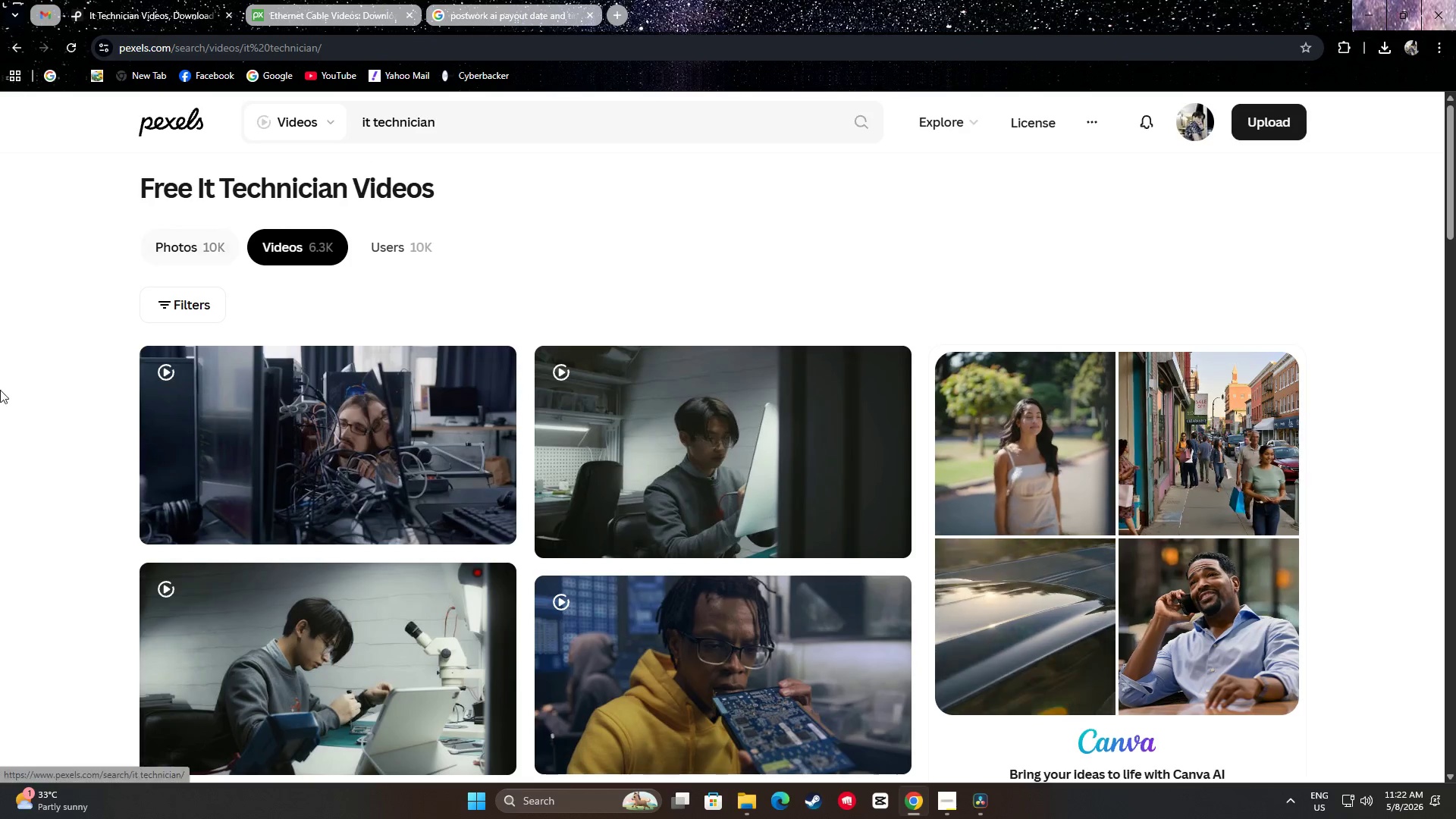 
scroll: coordinate [20, 449], scroll_direction: down, amount: 1.0
 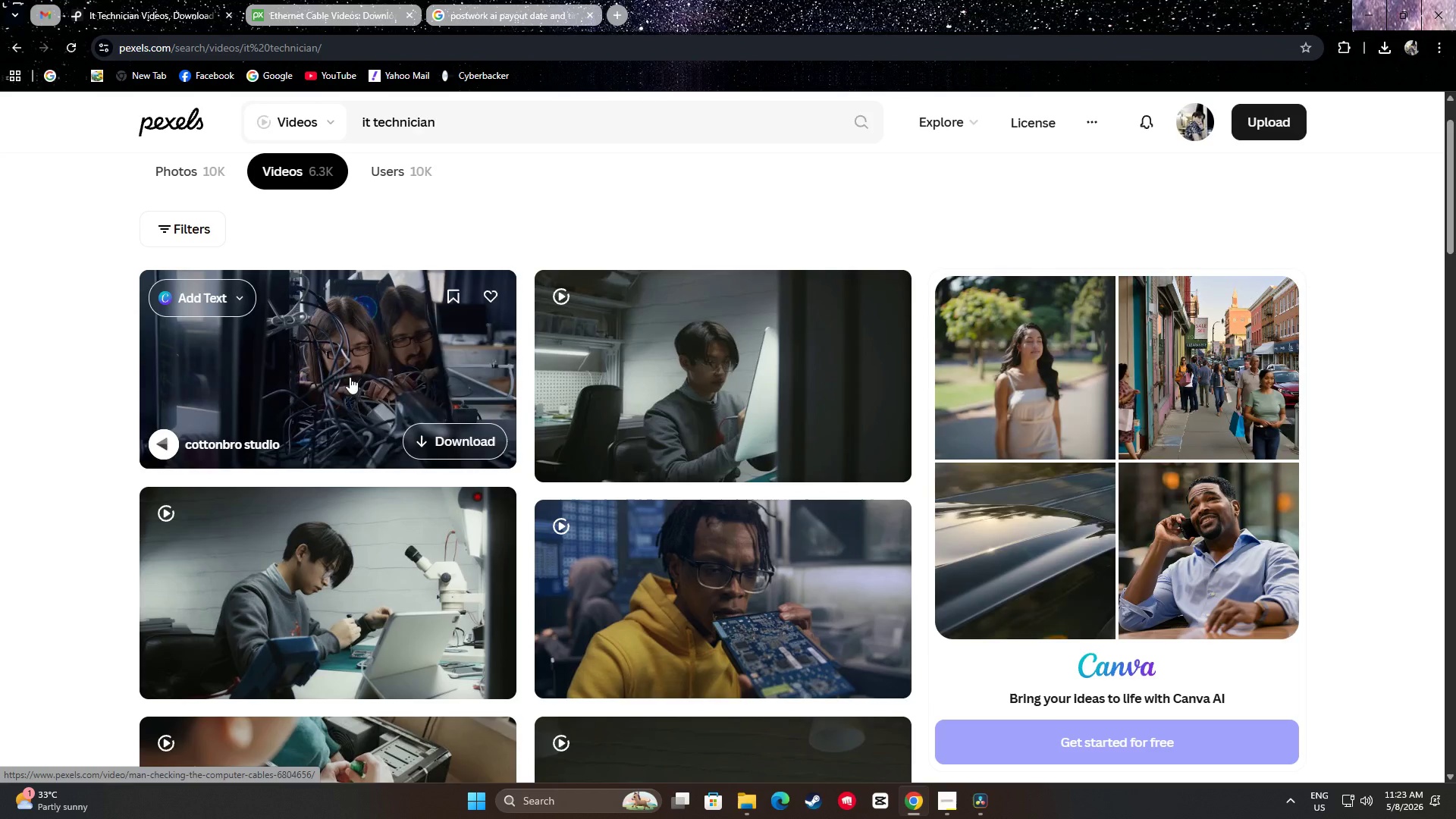 
wait(6.57)
 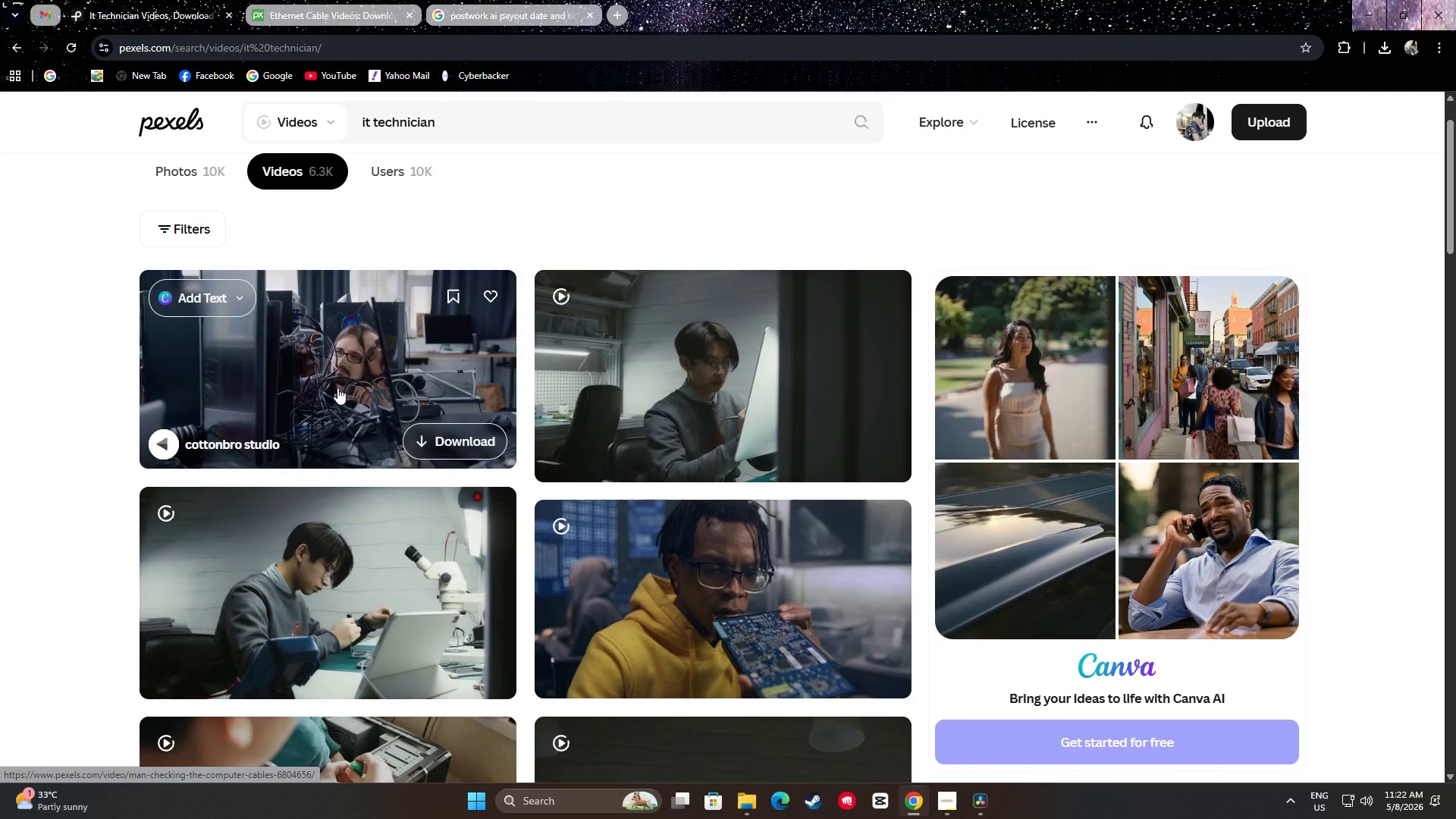 
scroll: coordinate [398, 254], scroll_direction: down, amount: 12.0
 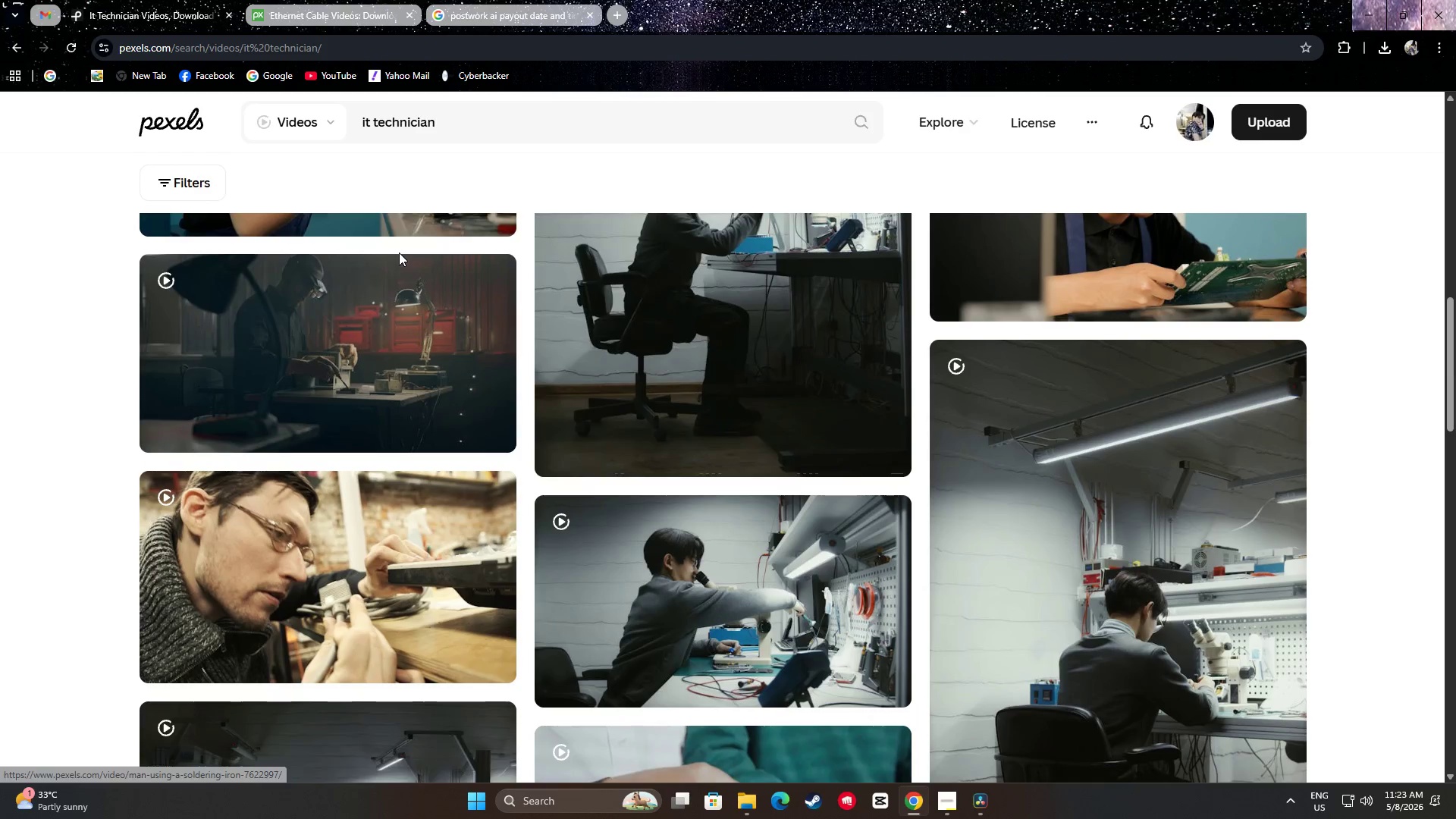 
scroll: coordinate [399, 253], scroll_direction: down, amount: 4.0
 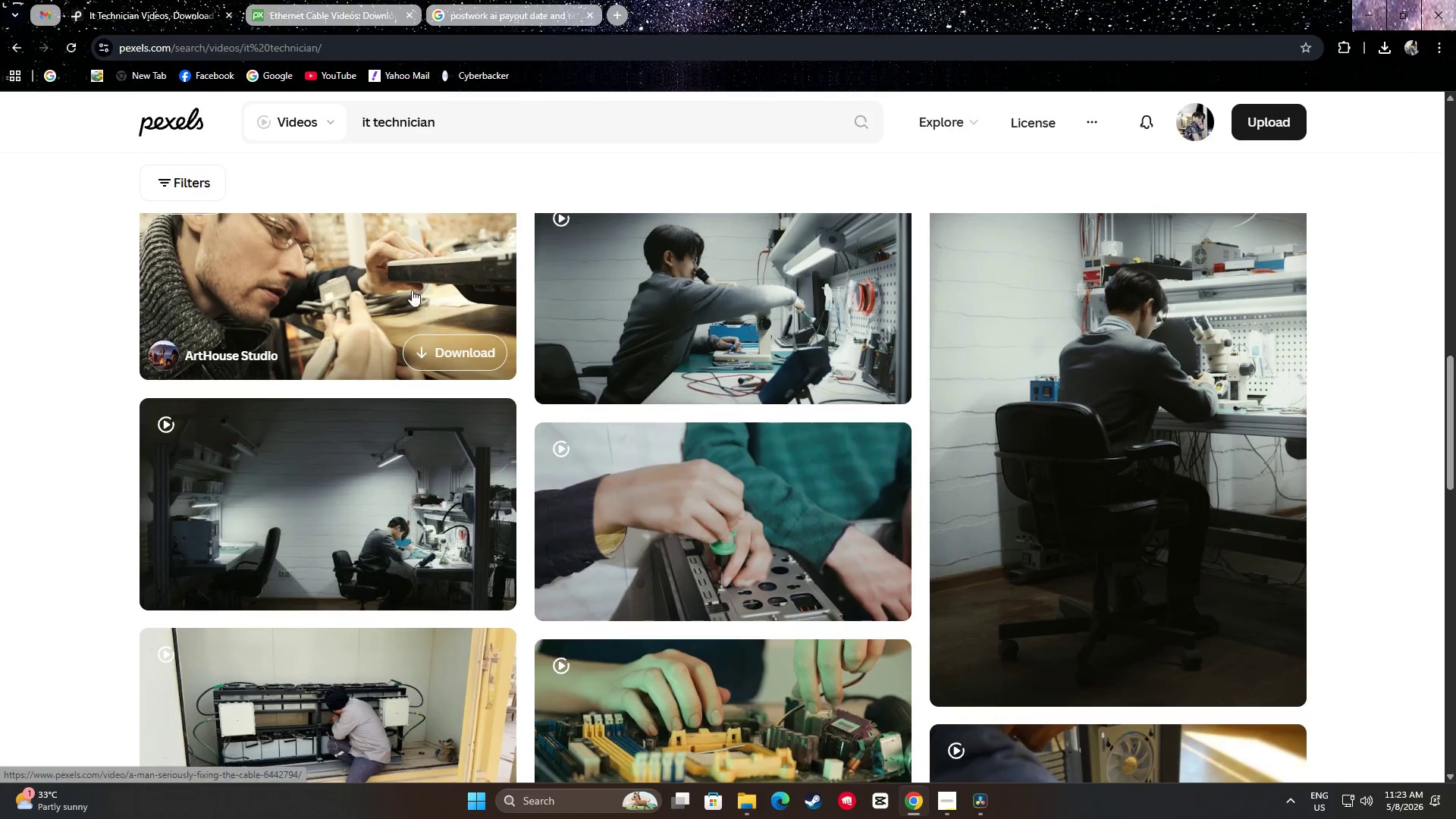 
scroll: coordinate [399, 287], scroll_direction: up, amount: 2.0
 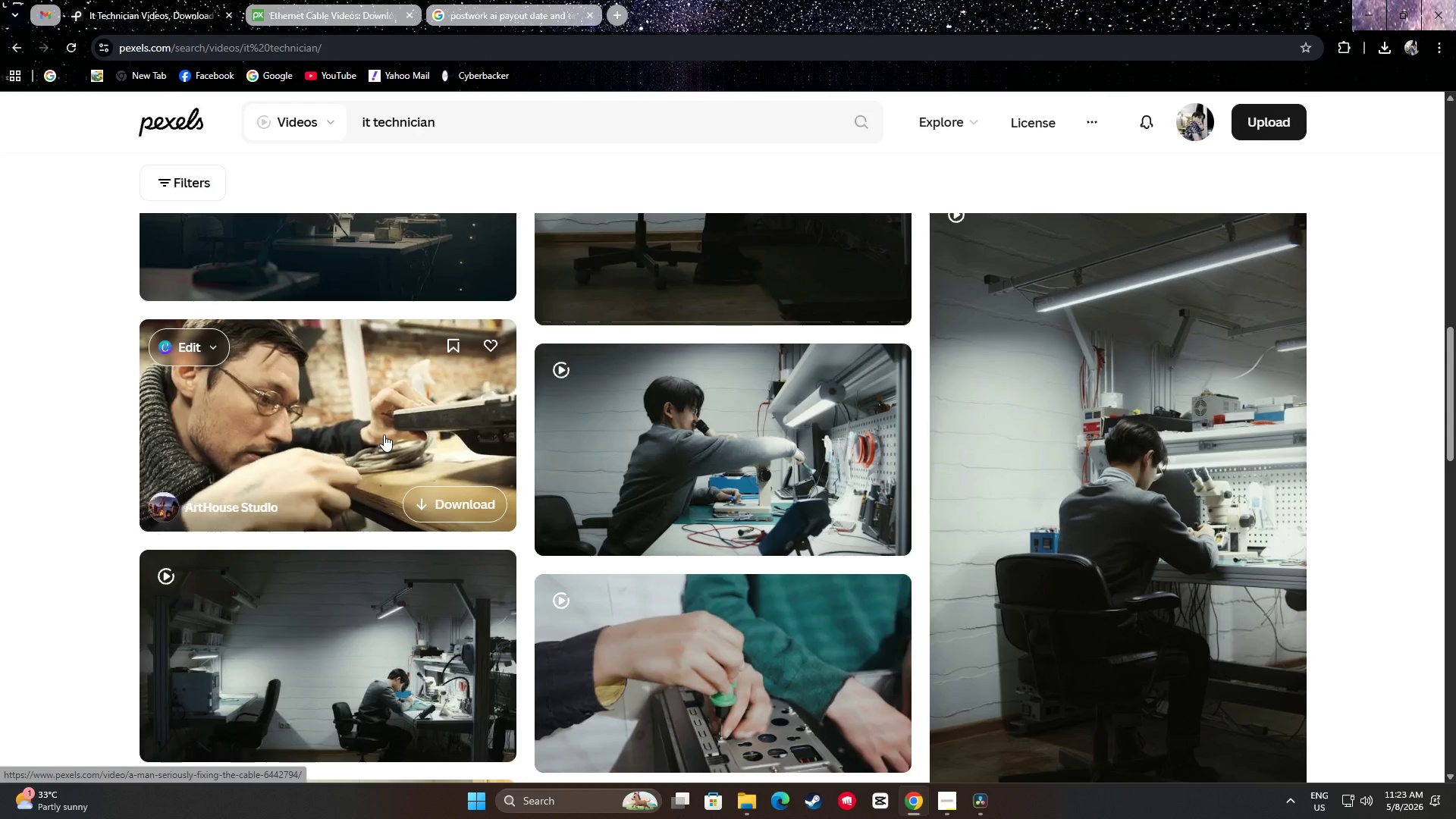 
wait(7.09)
 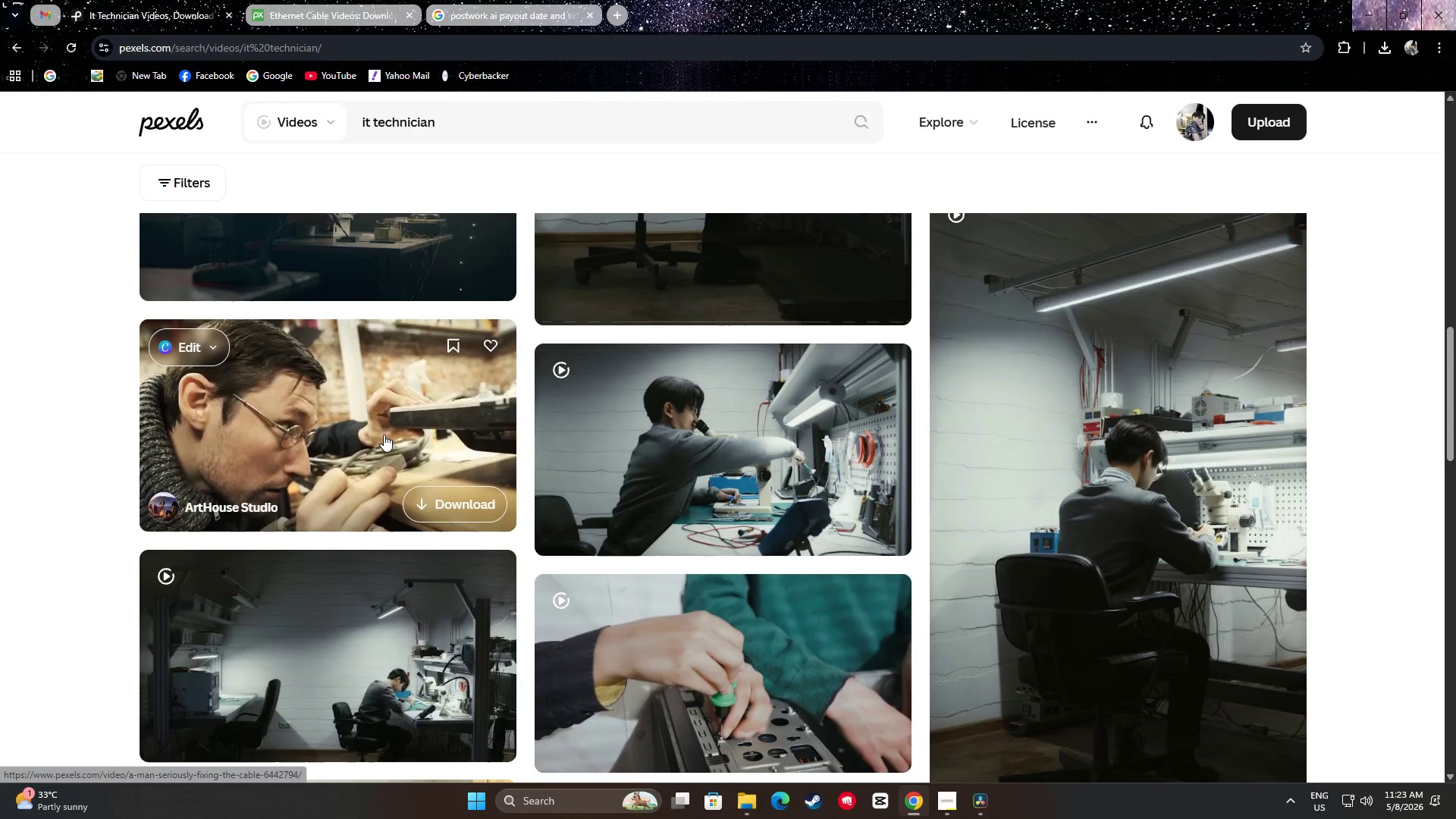 
scroll: coordinate [705, 326], scroll_direction: down, amount: 13.0
 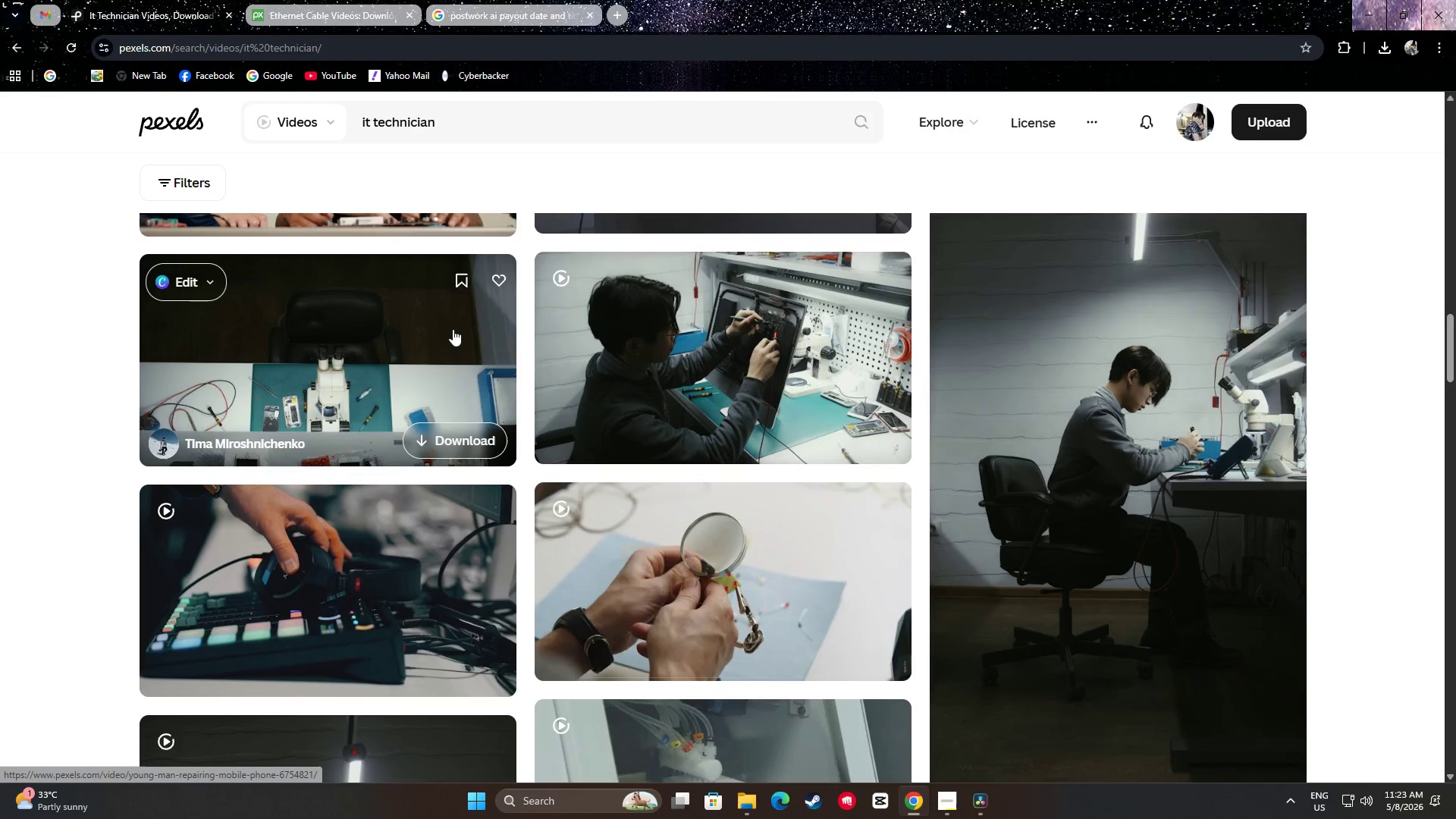 
scroll: coordinate [746, 386], scroll_direction: down, amount: 37.0
 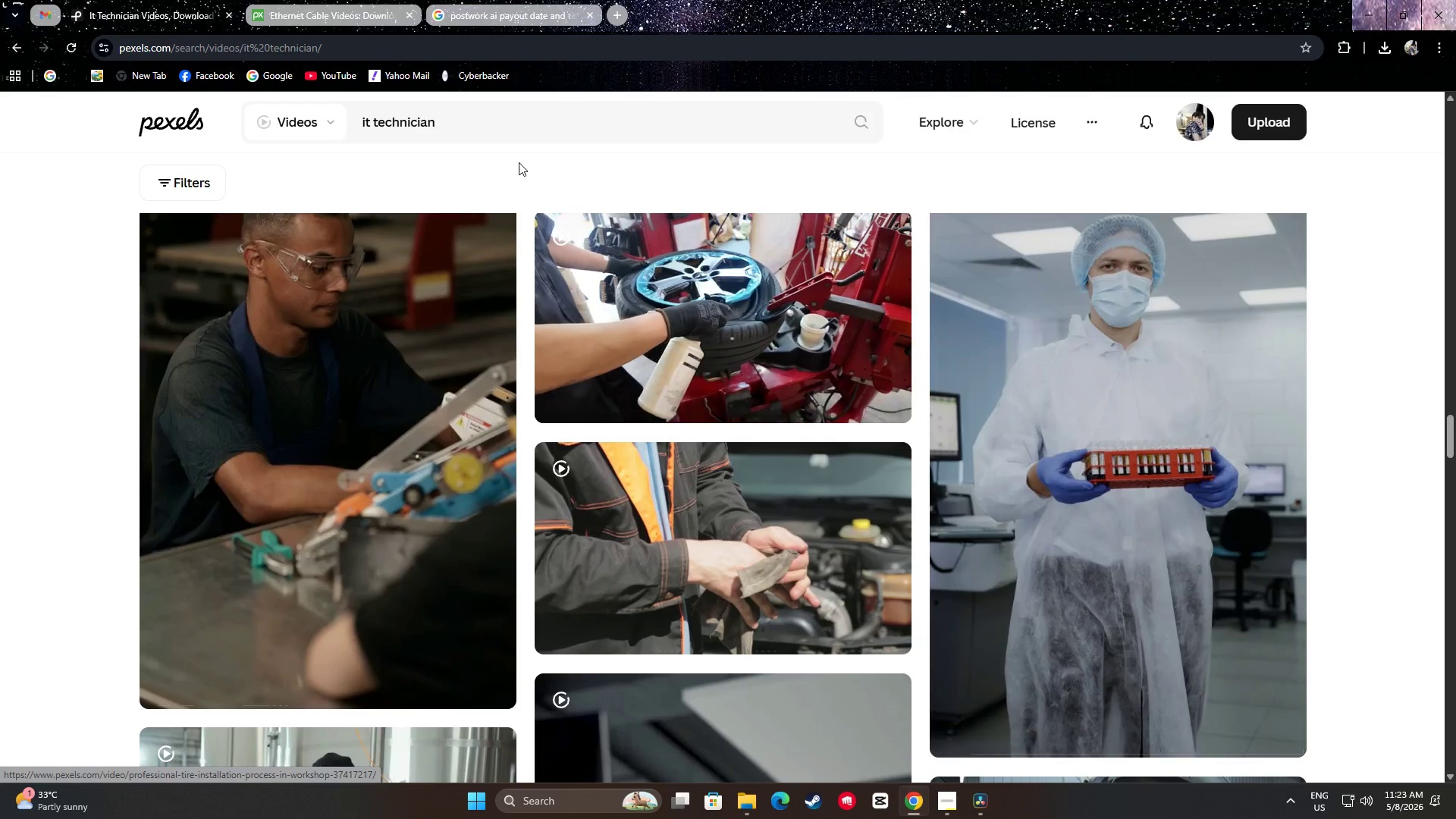 
left_click_drag(start_coordinate=[462, 126], to_coordinate=[381, 120])
 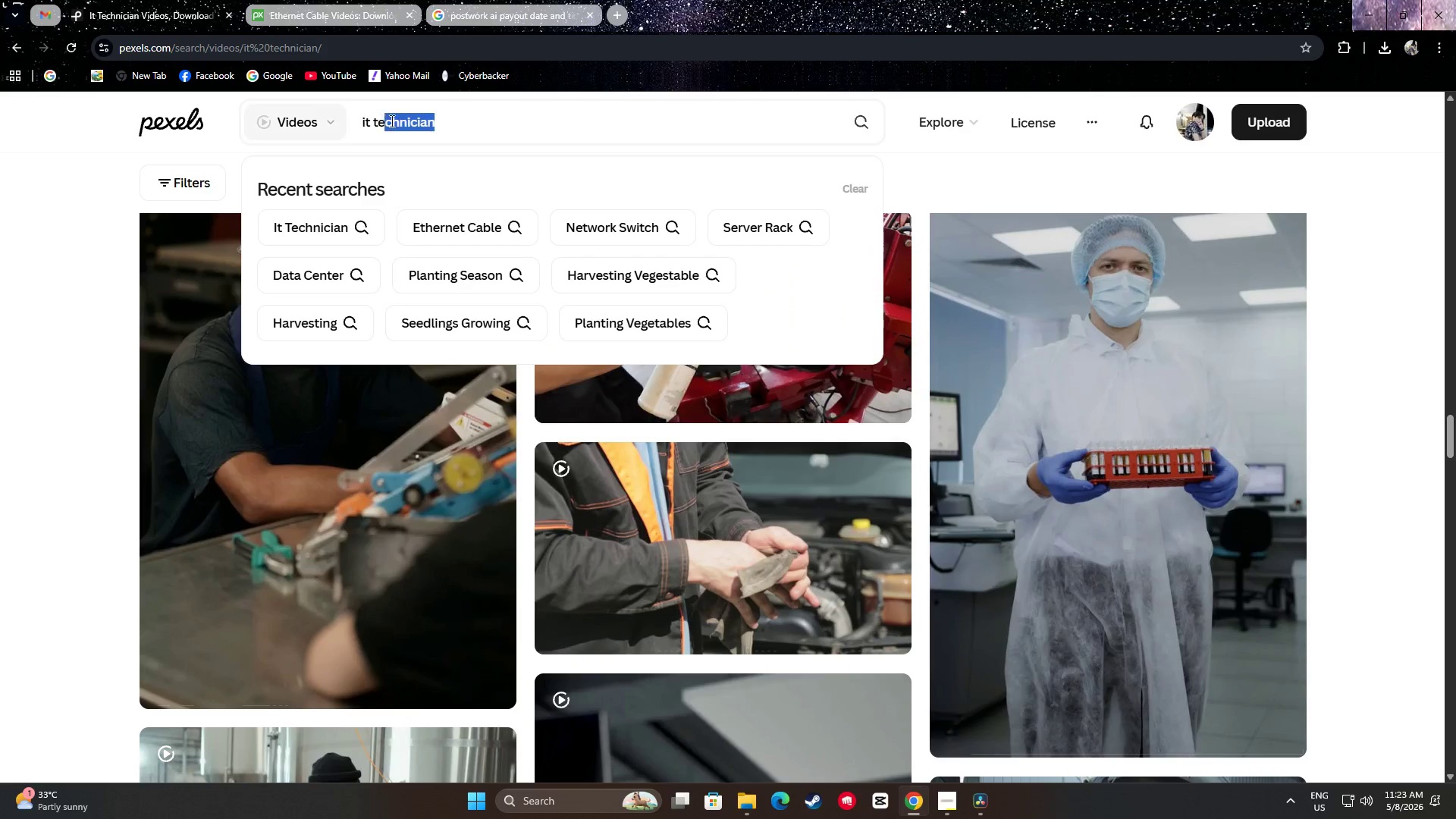 
key(Backspace)
 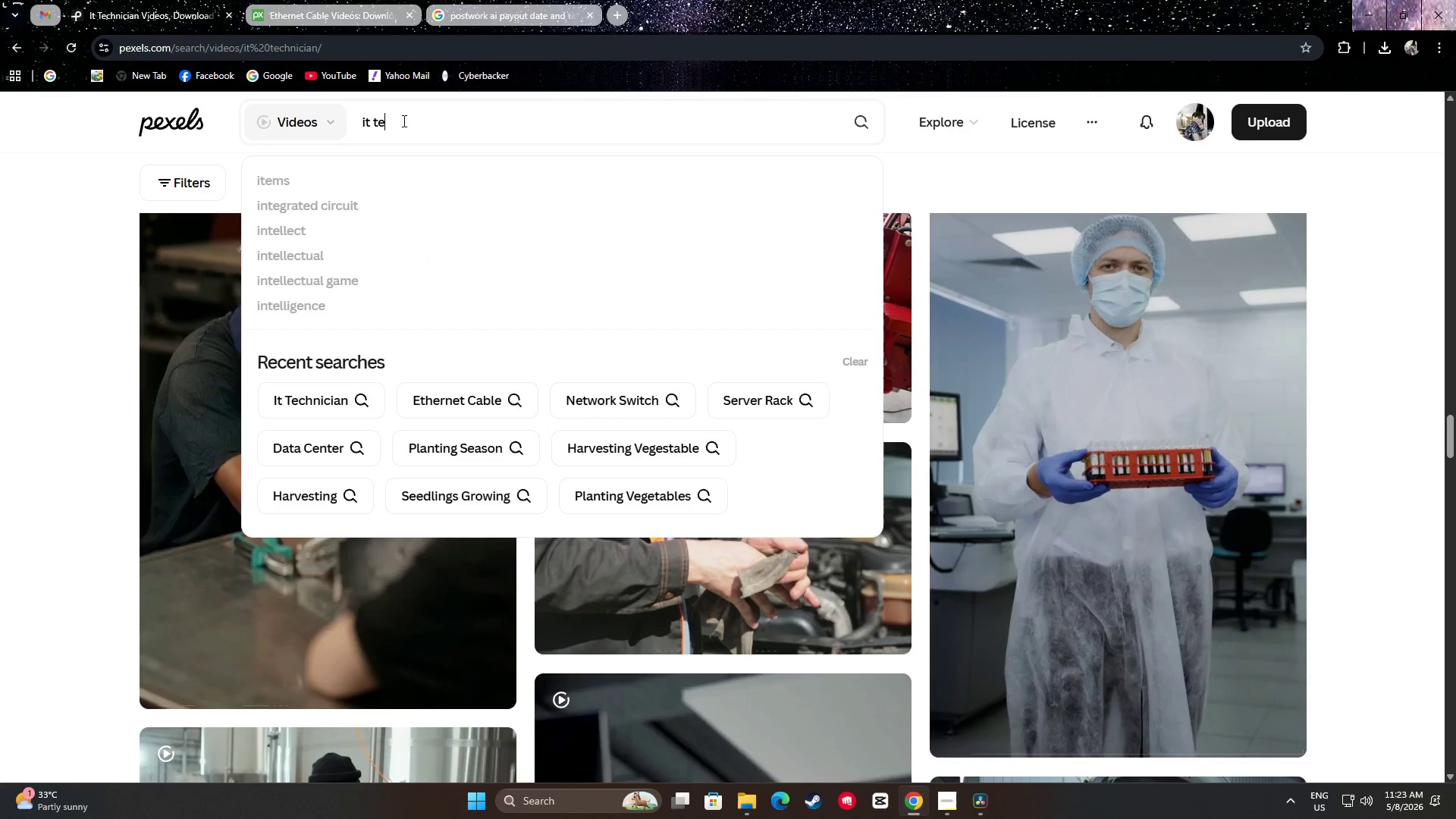 
key(Backspace)
 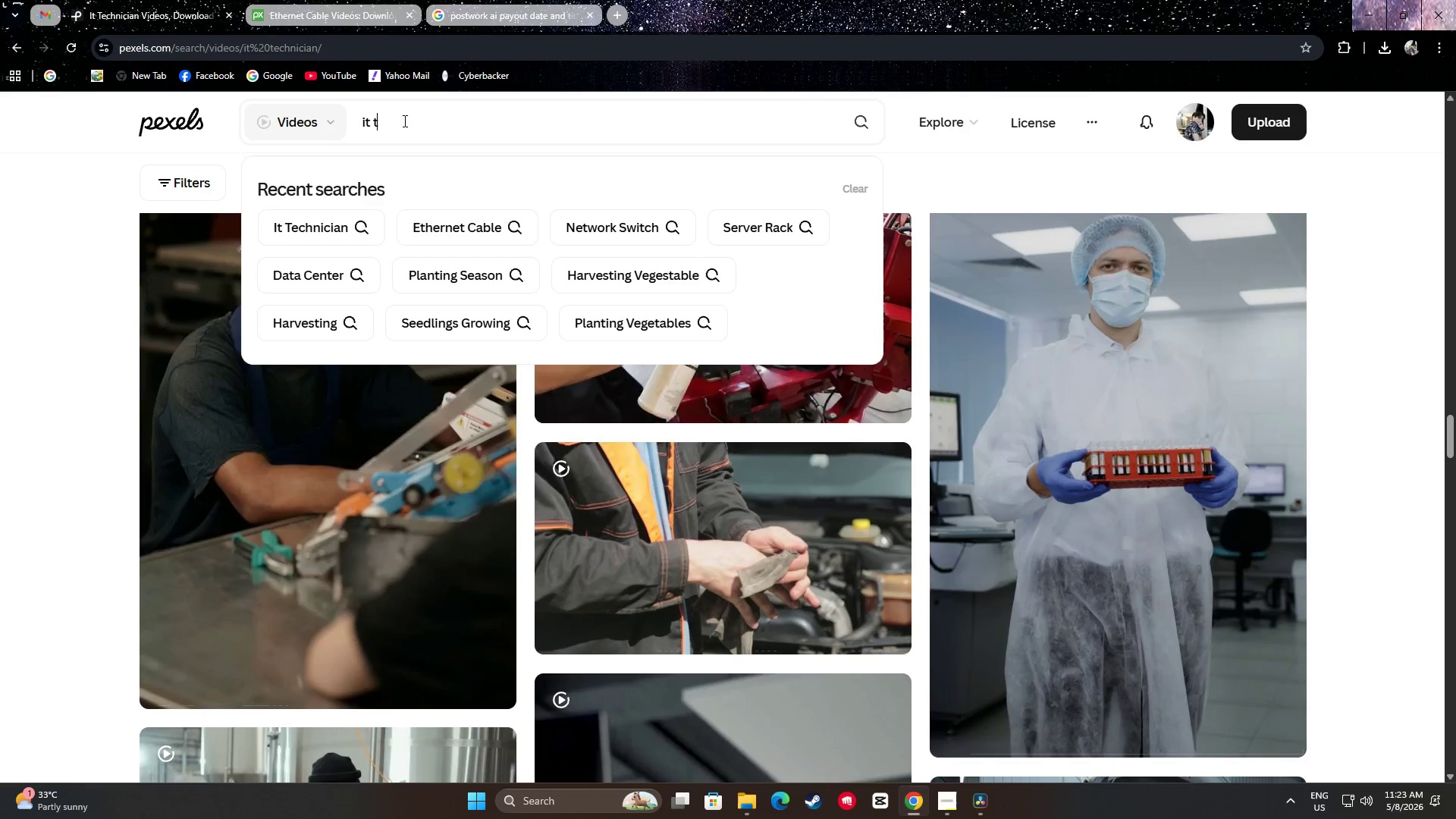 
key(Backspace)
 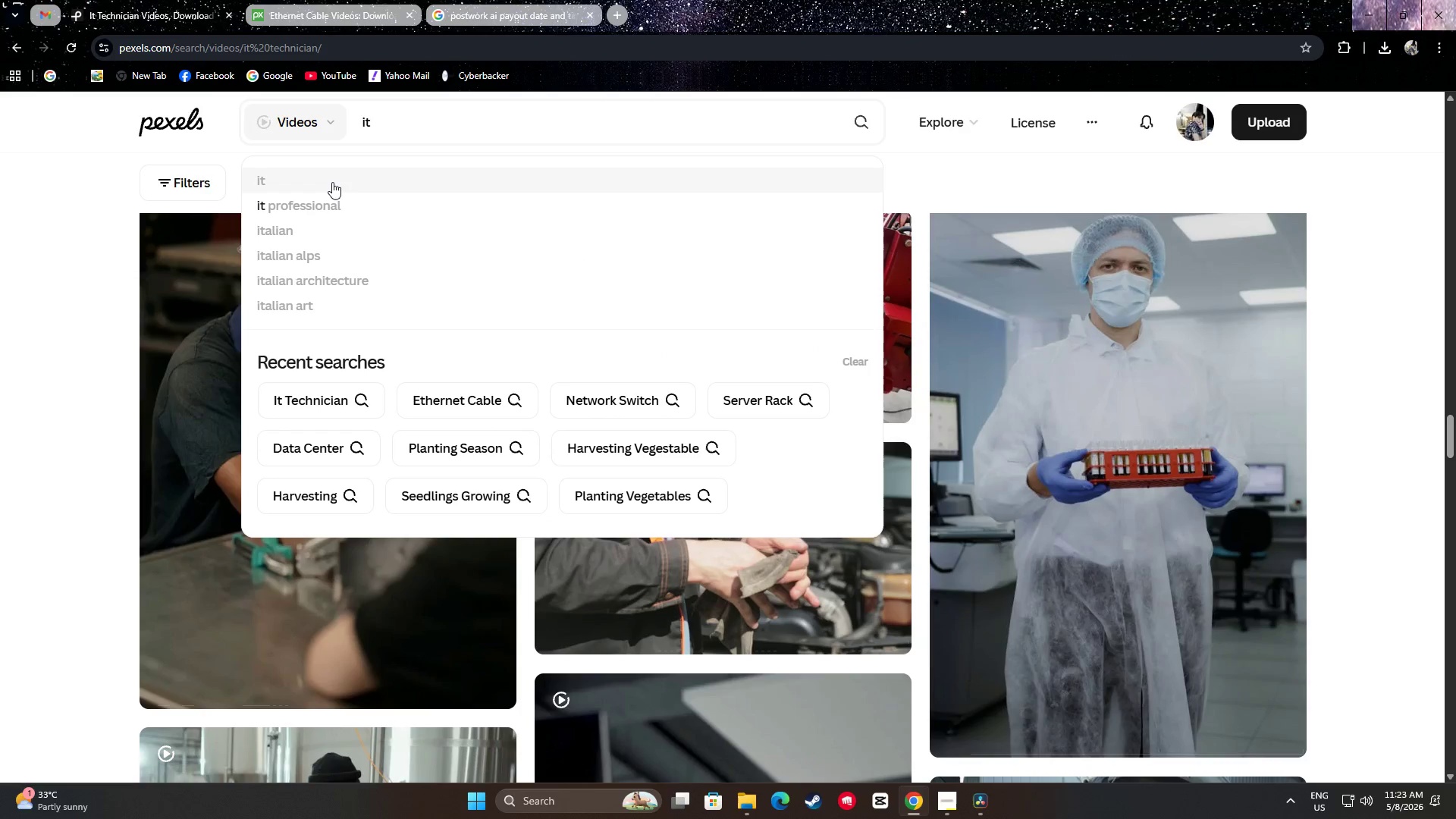 
left_click([321, 209])
 